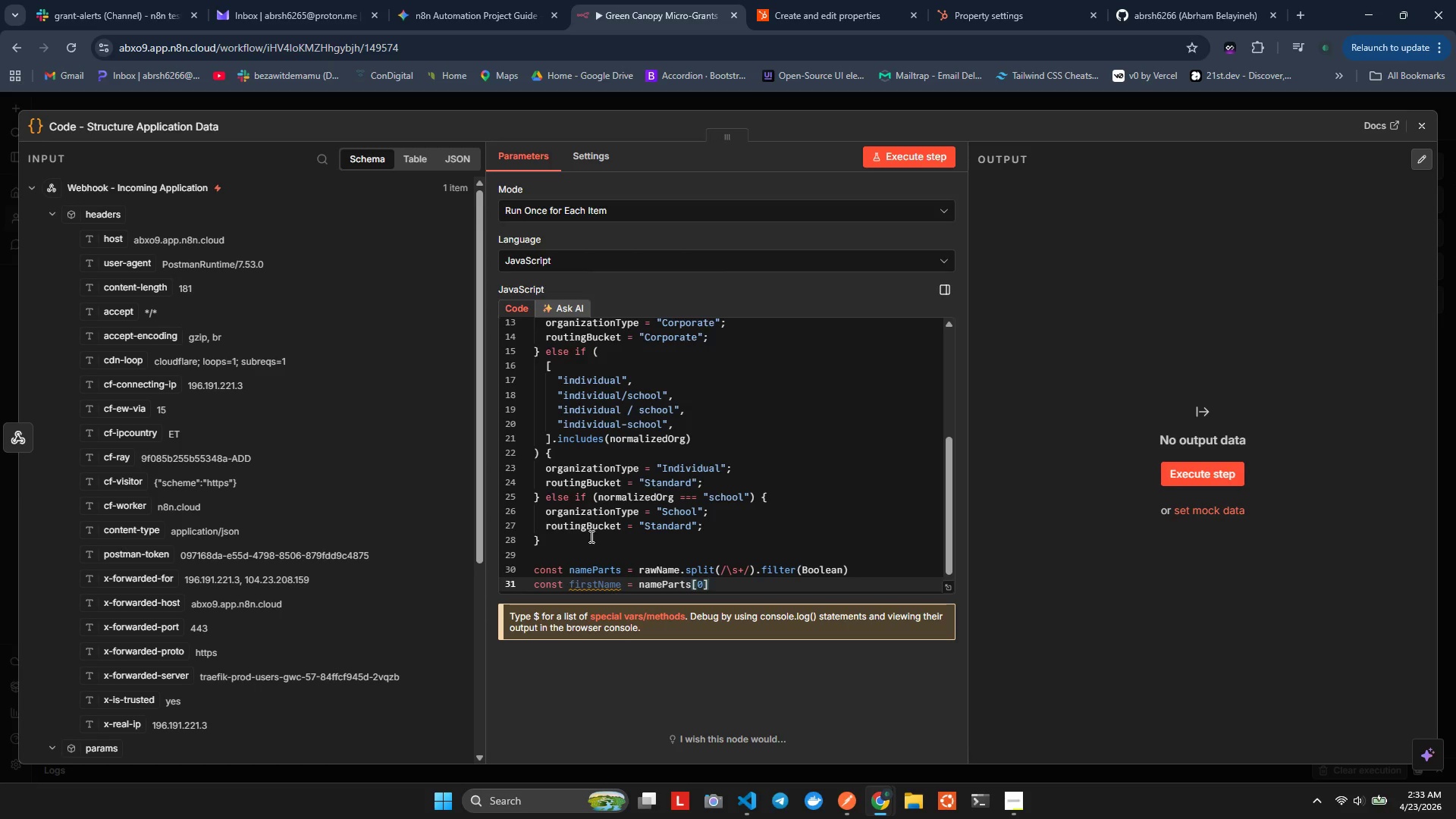 
key(Space)
 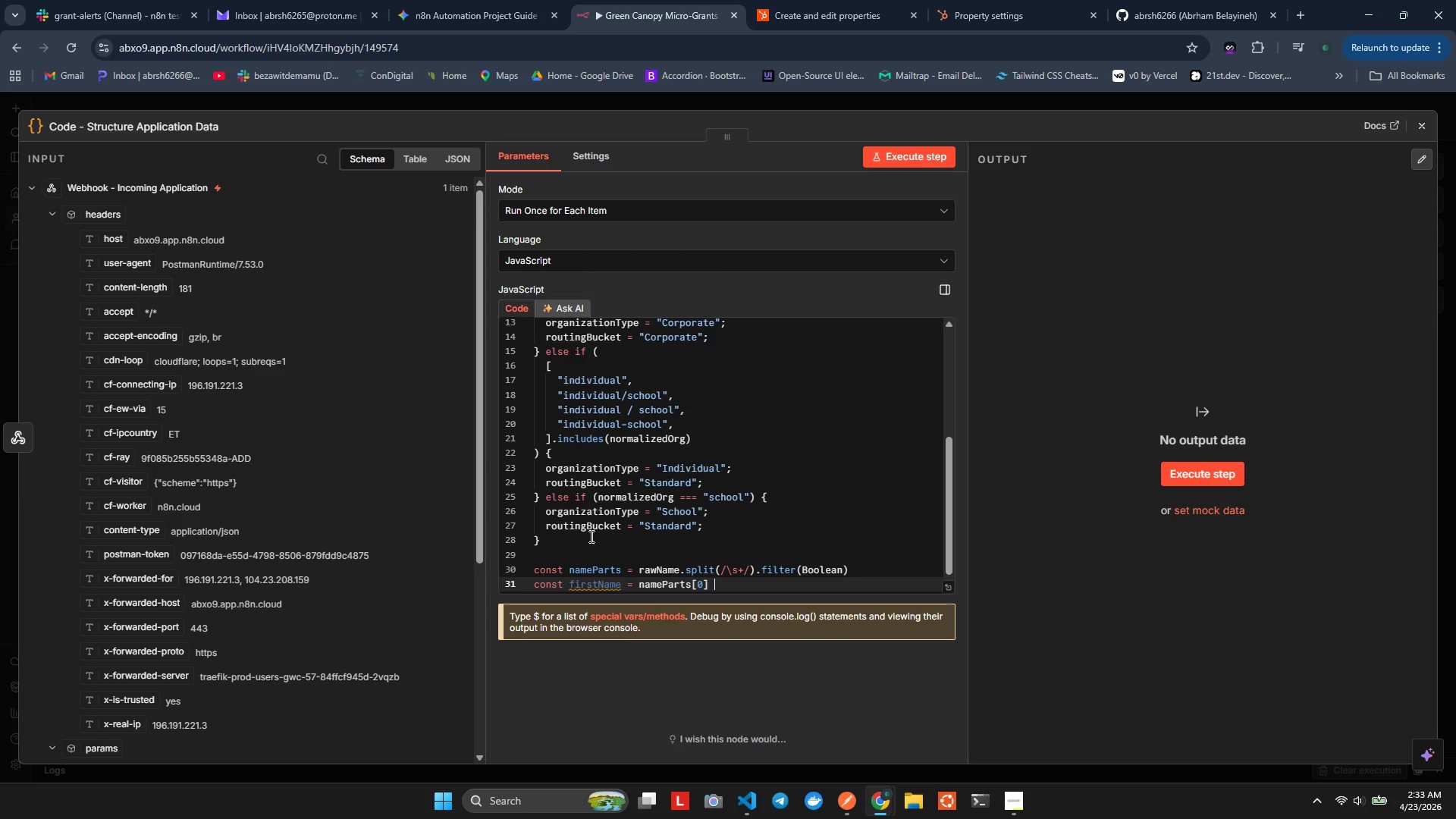 
key(Shift+Slash)
 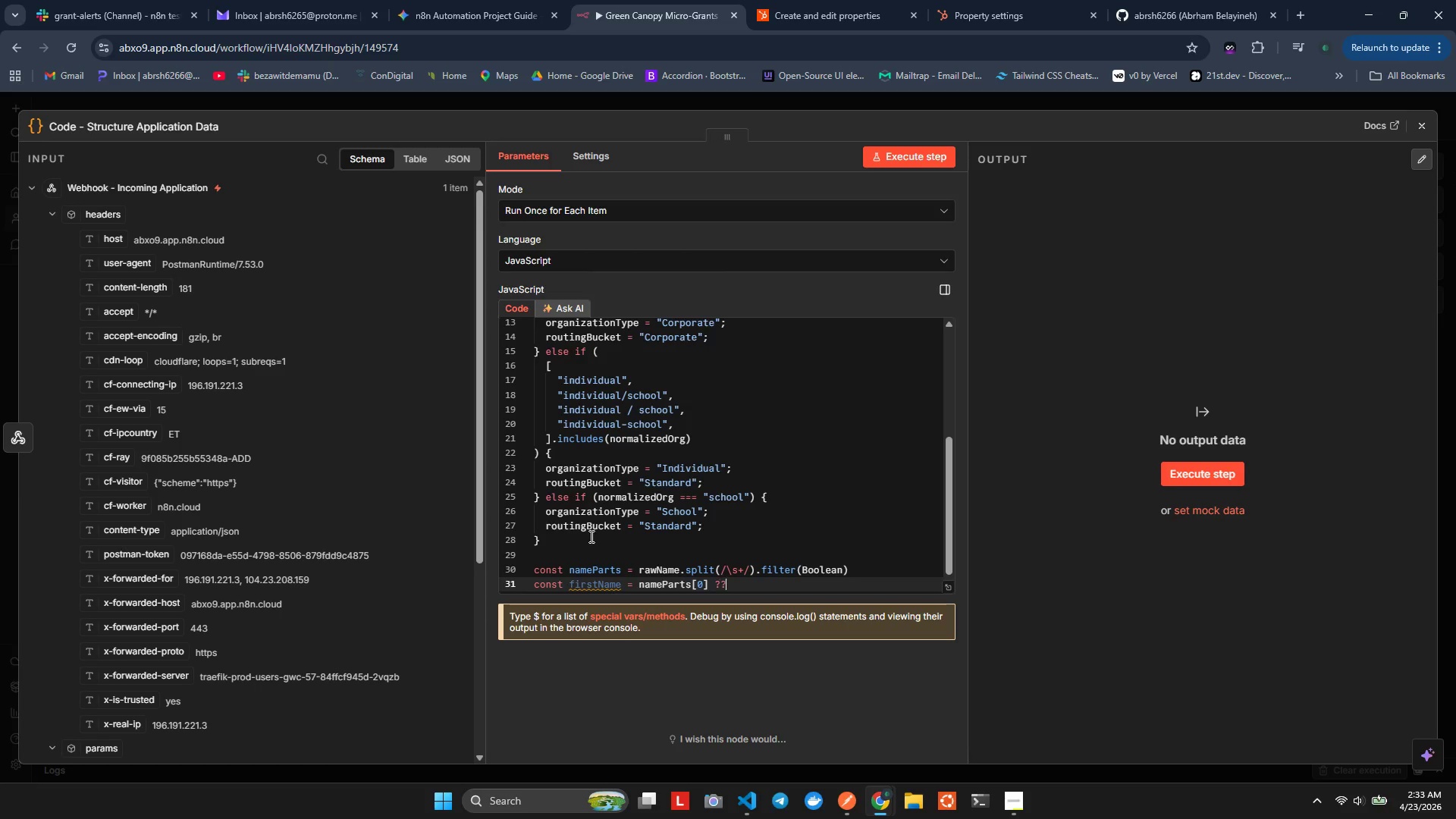 
key(Shift+Slash)
 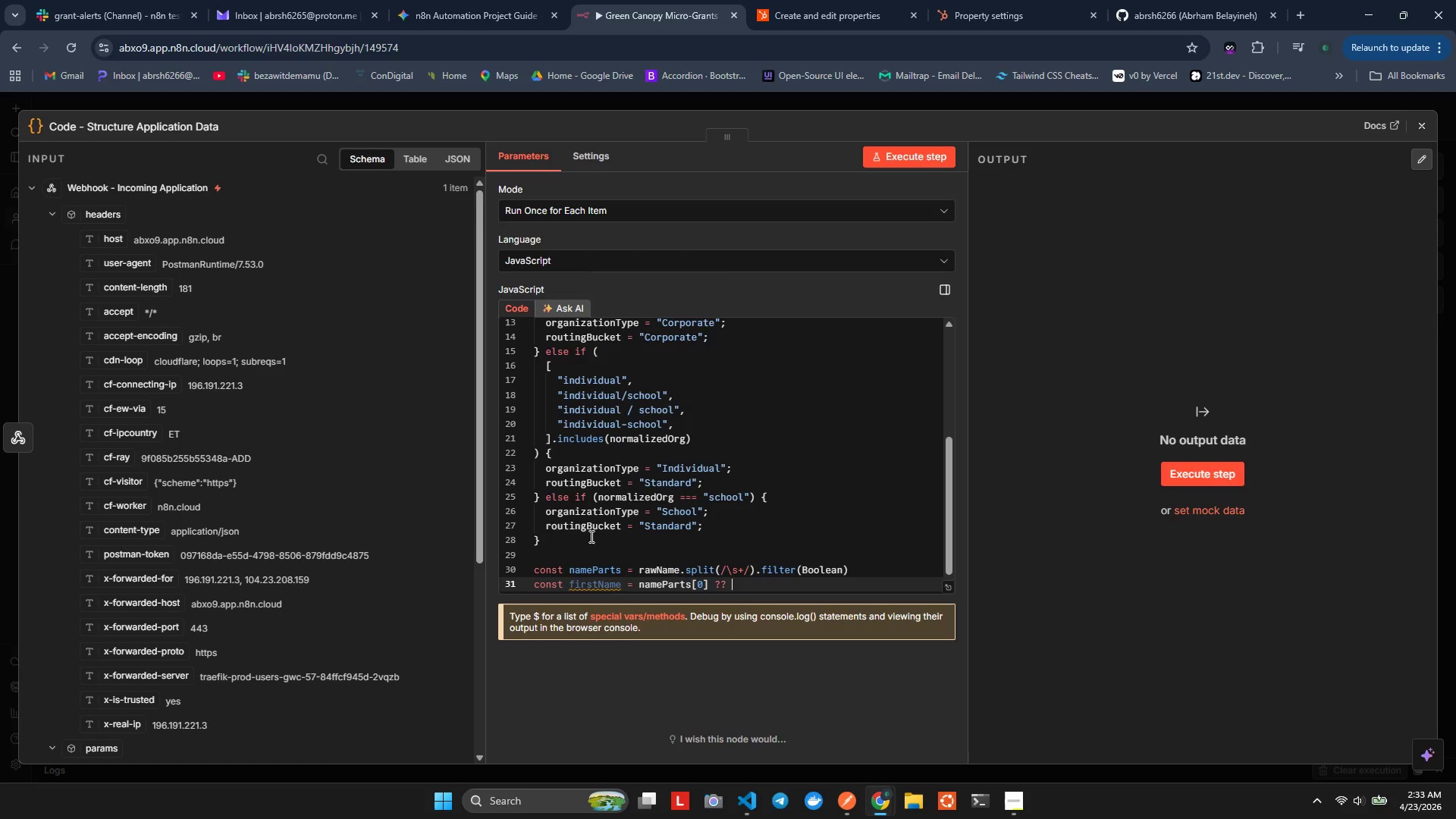 
key(Space)
 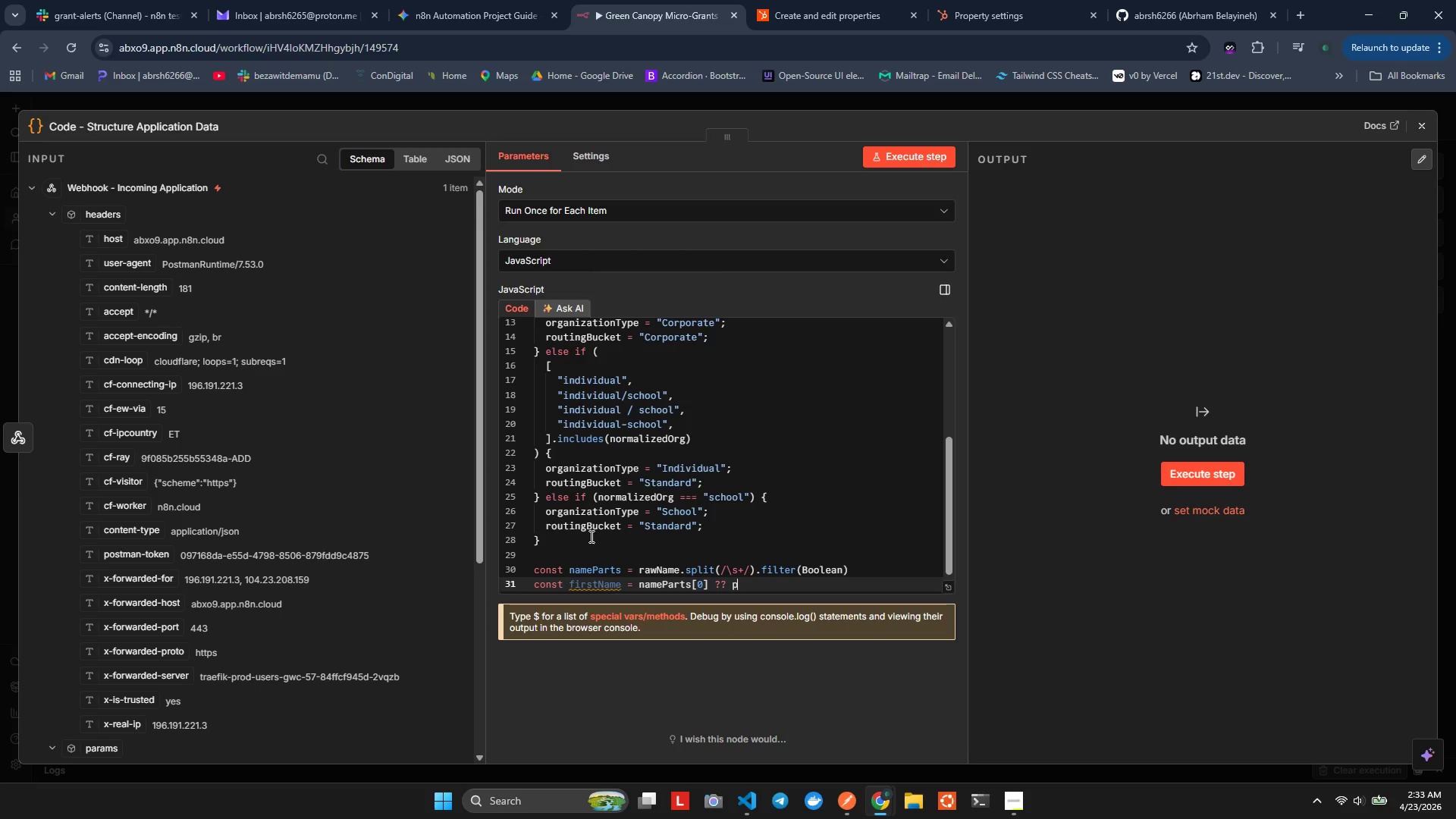 
key(P)
 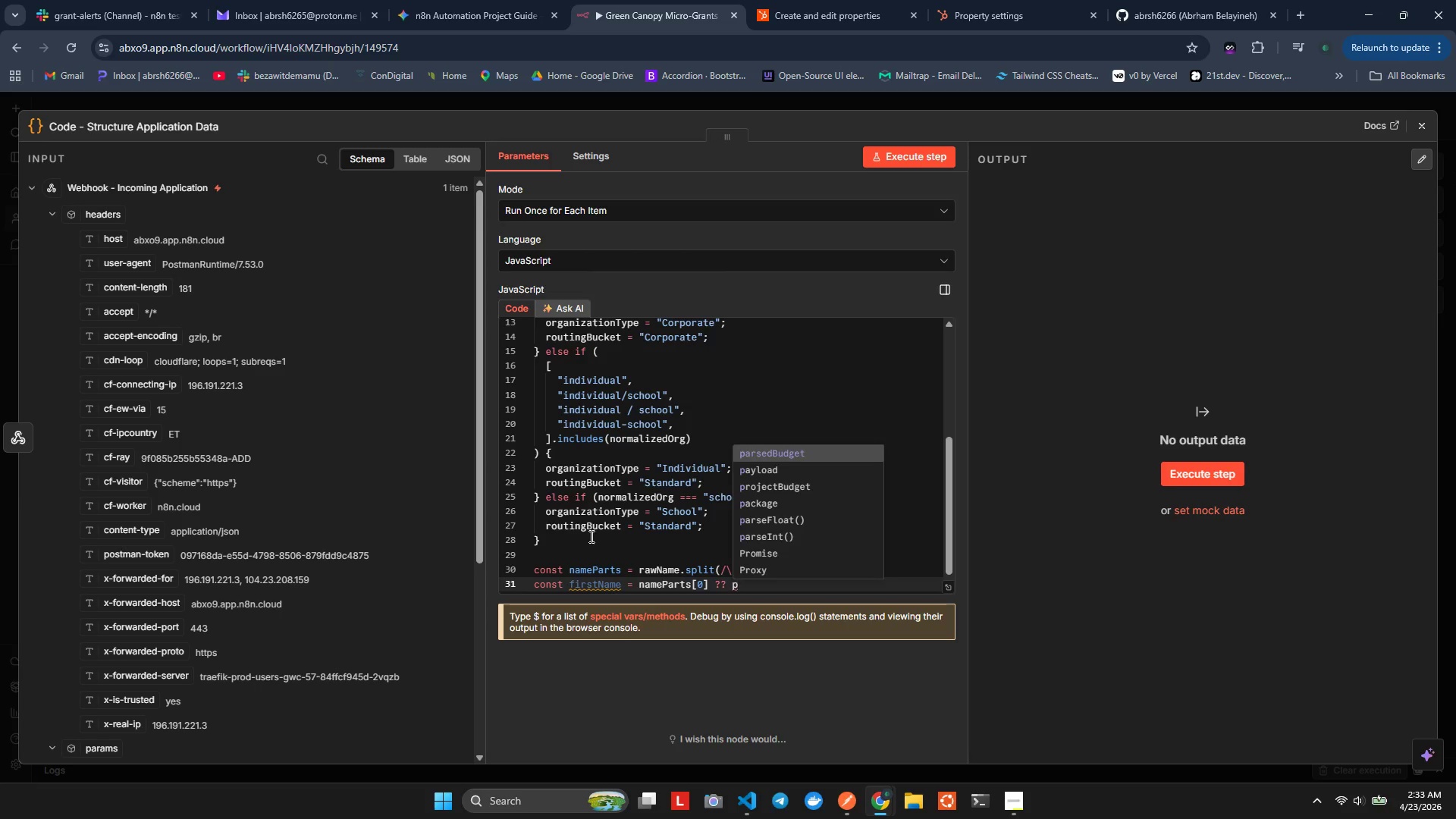 
key(Backspace)
 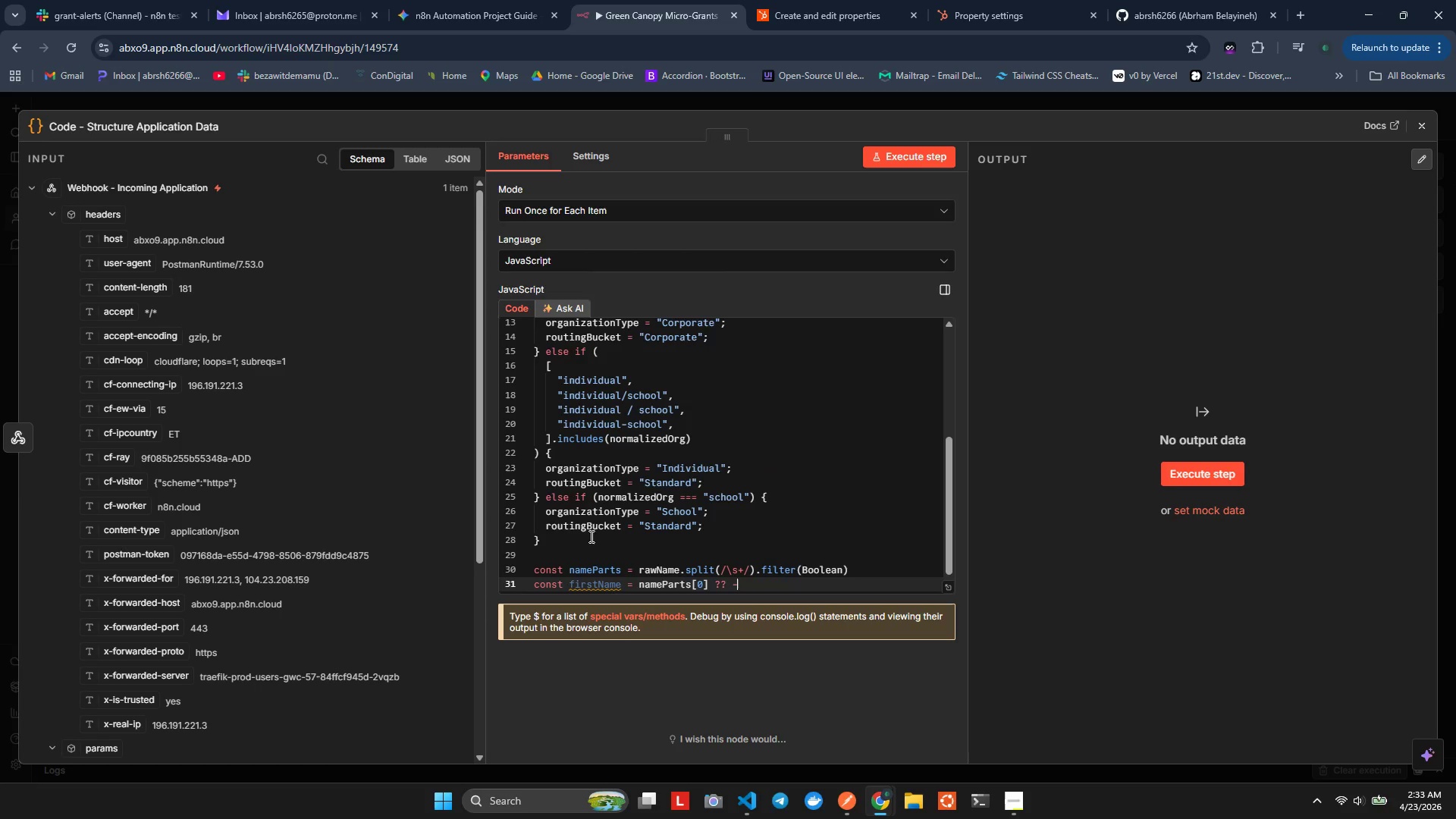 
key(Minus)
 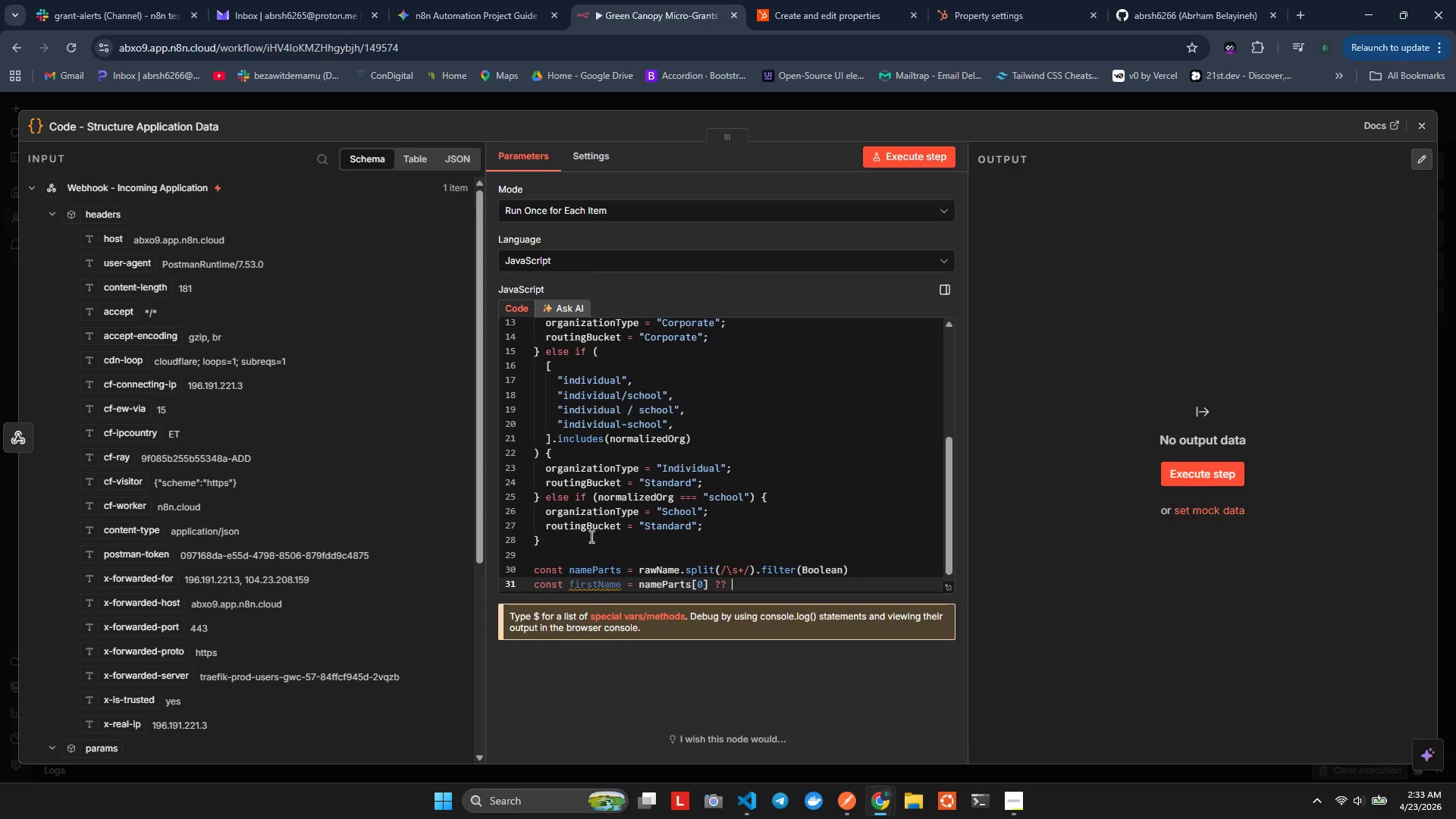 
key(Backspace)
 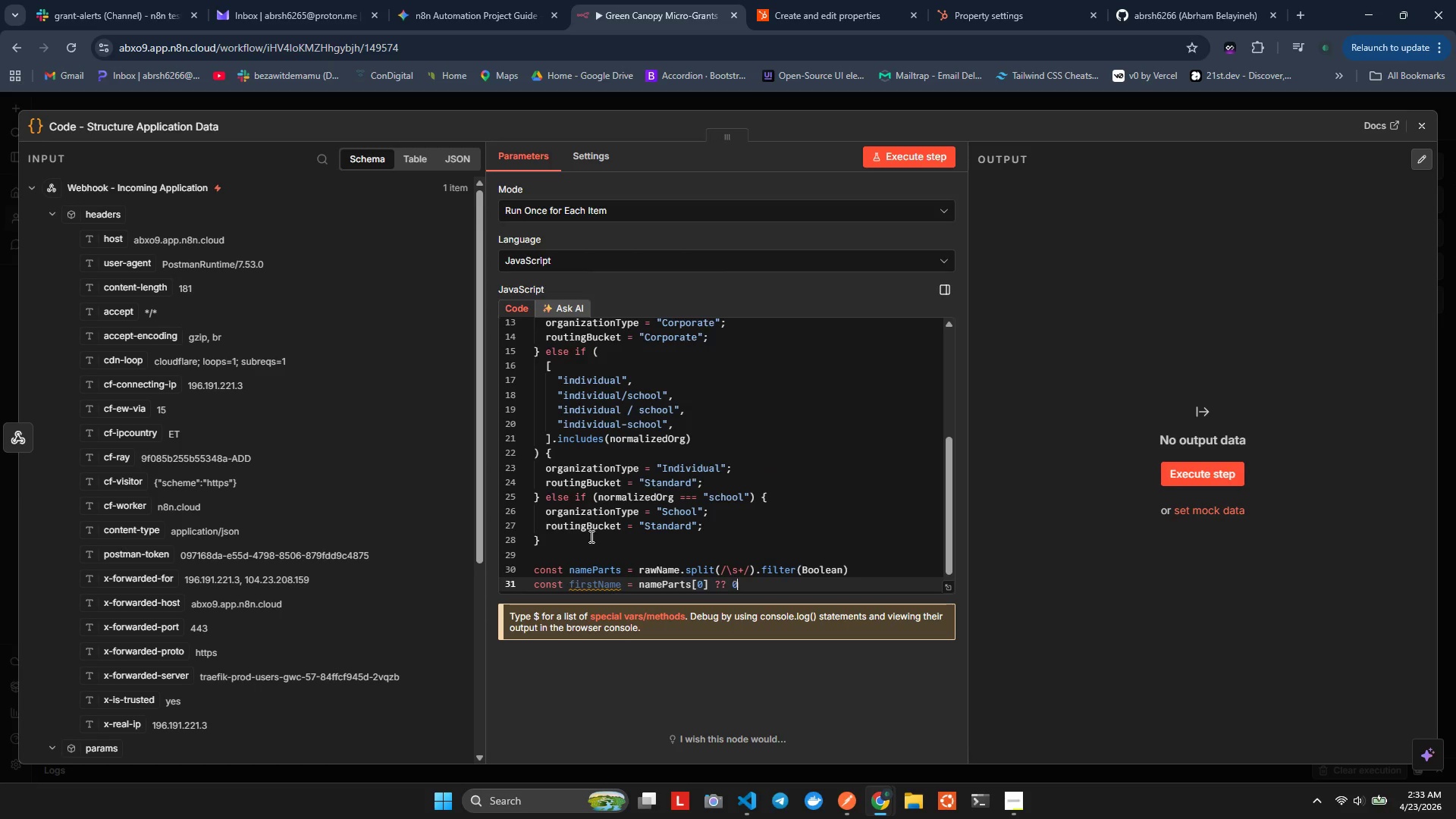 
key(0)
 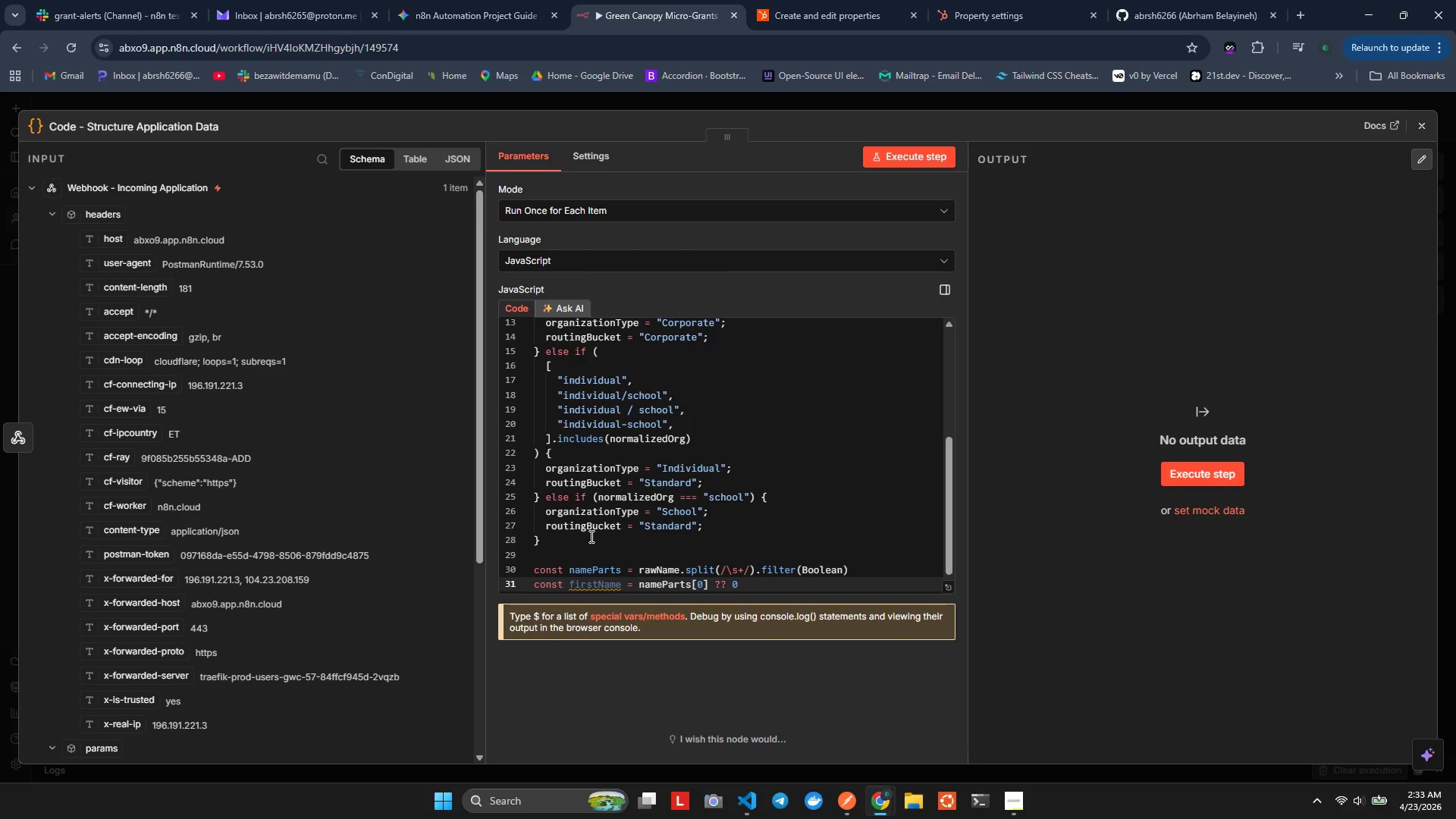 
key(Semicolon)
 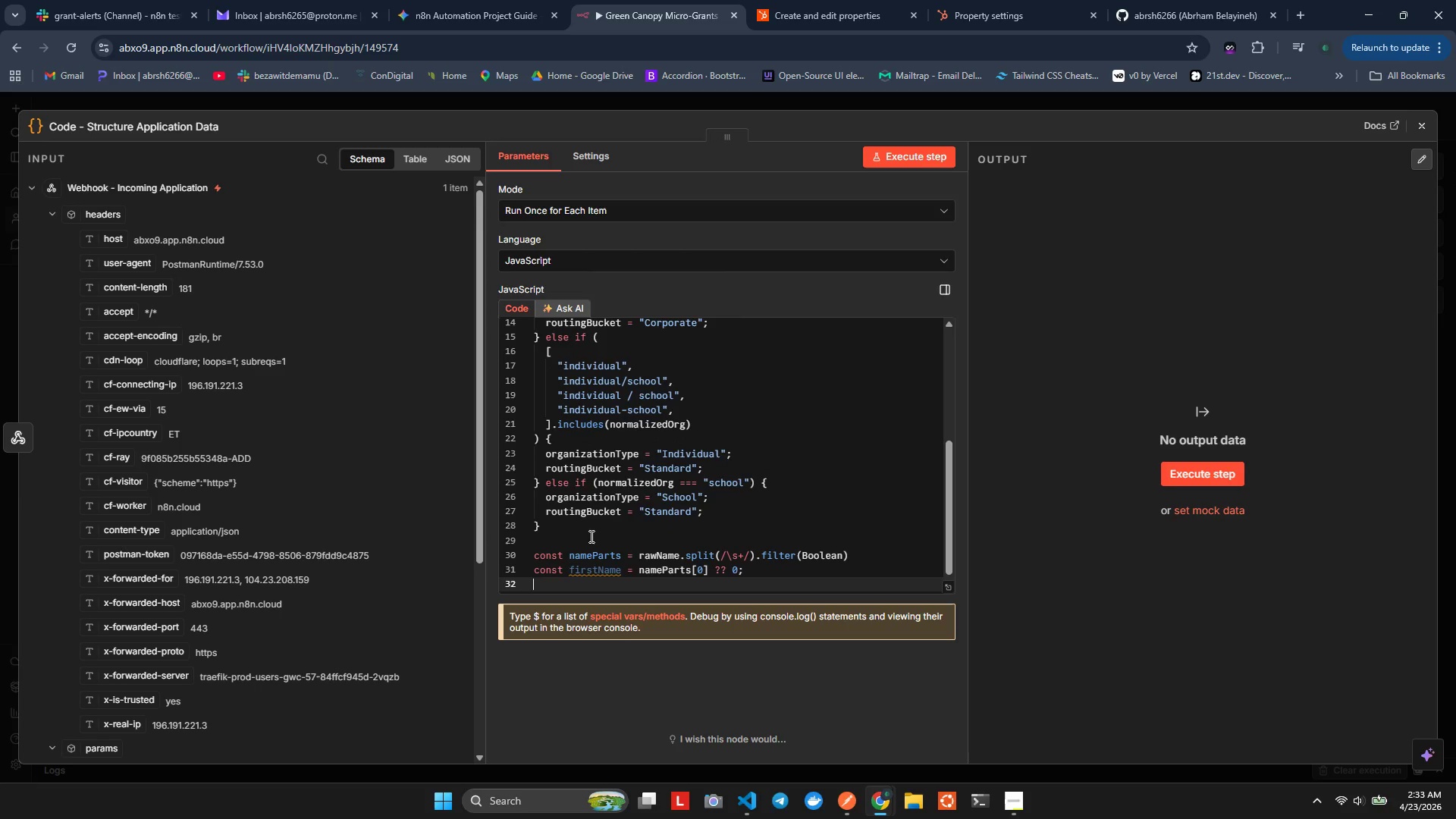 
key(Enter)
 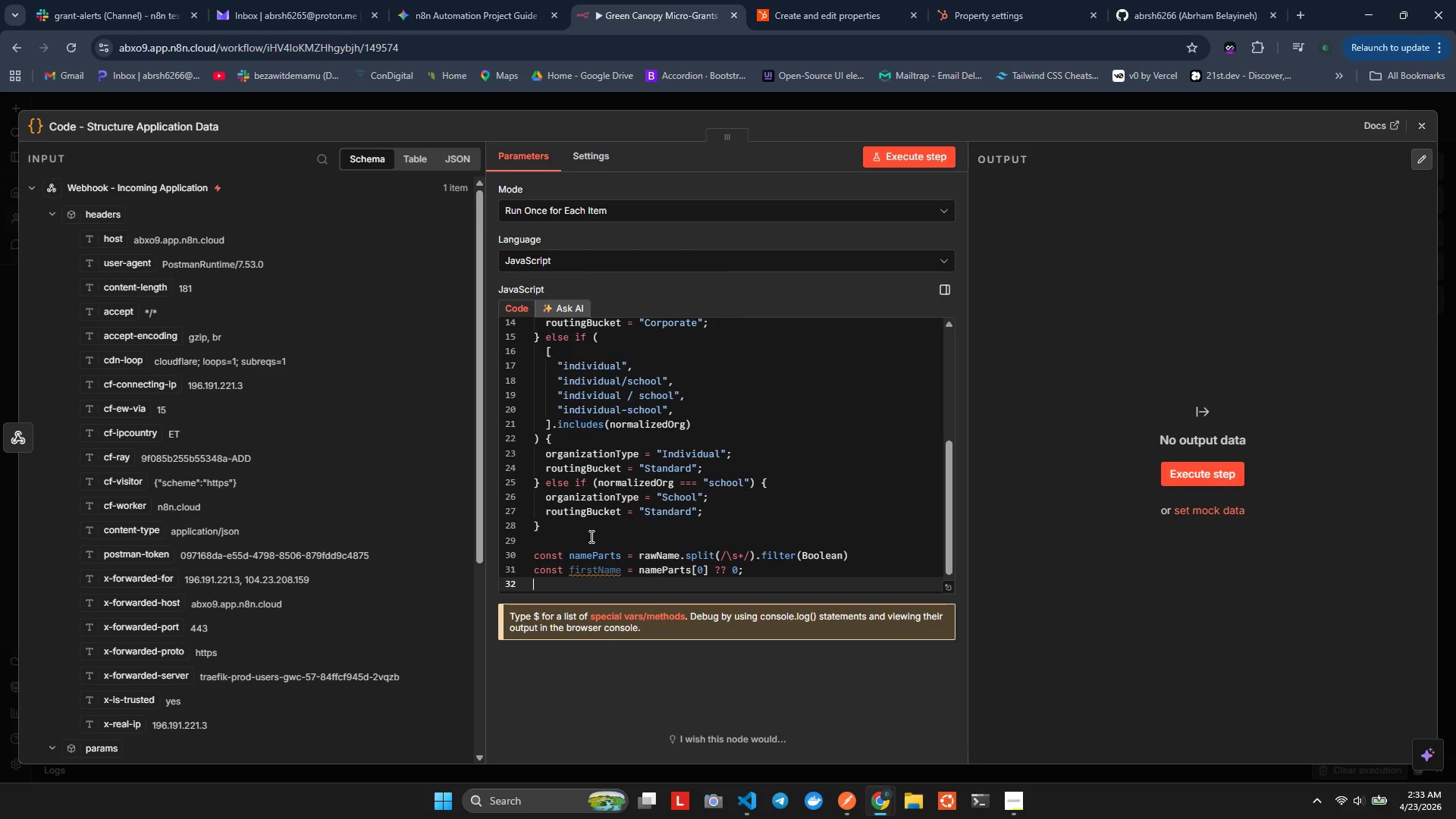 
type(const astName = pa)
key(Backspace)
key(Backspace)
type(ae)
 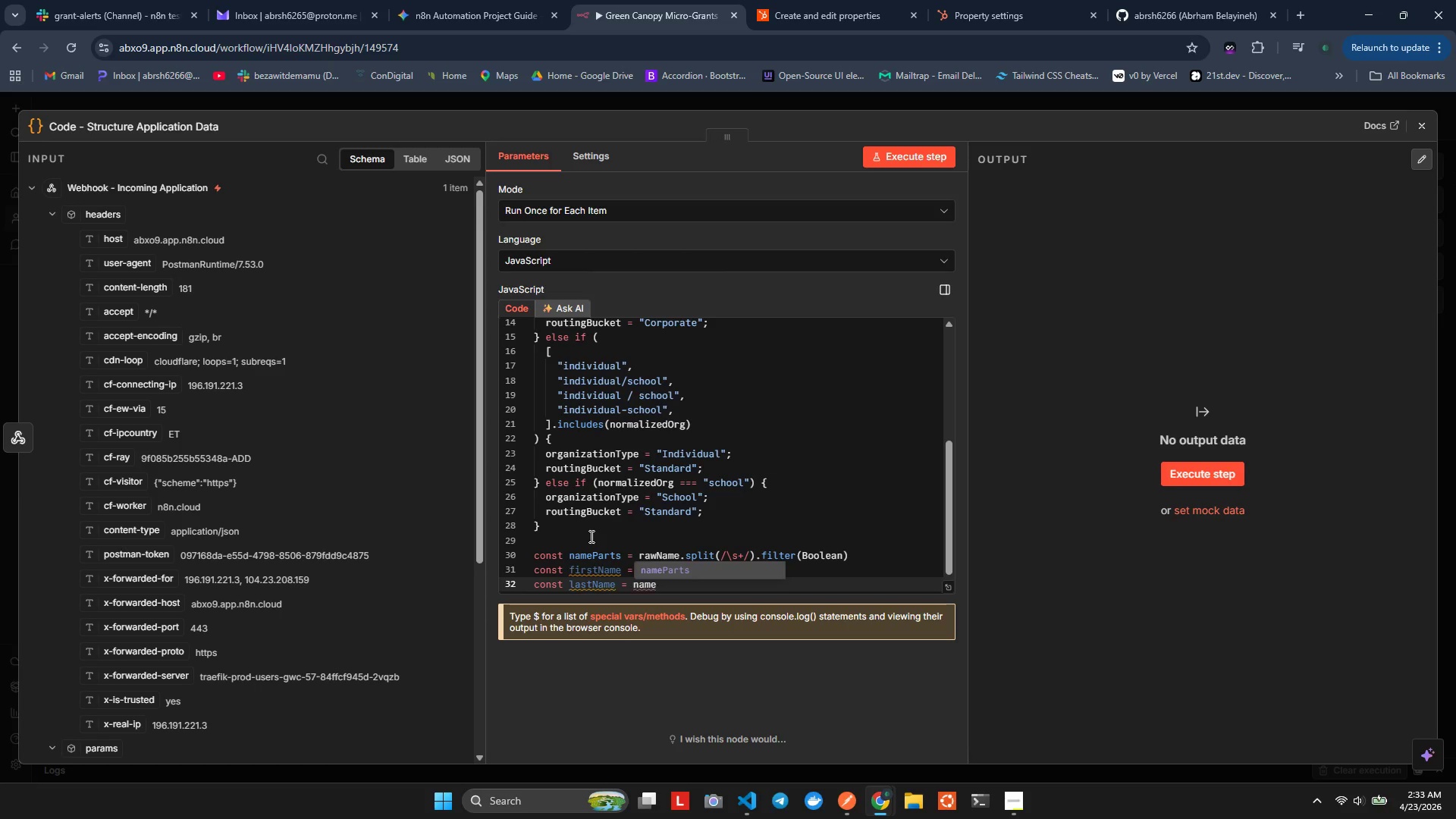 
hold_key(key=L, duration=0.33)
 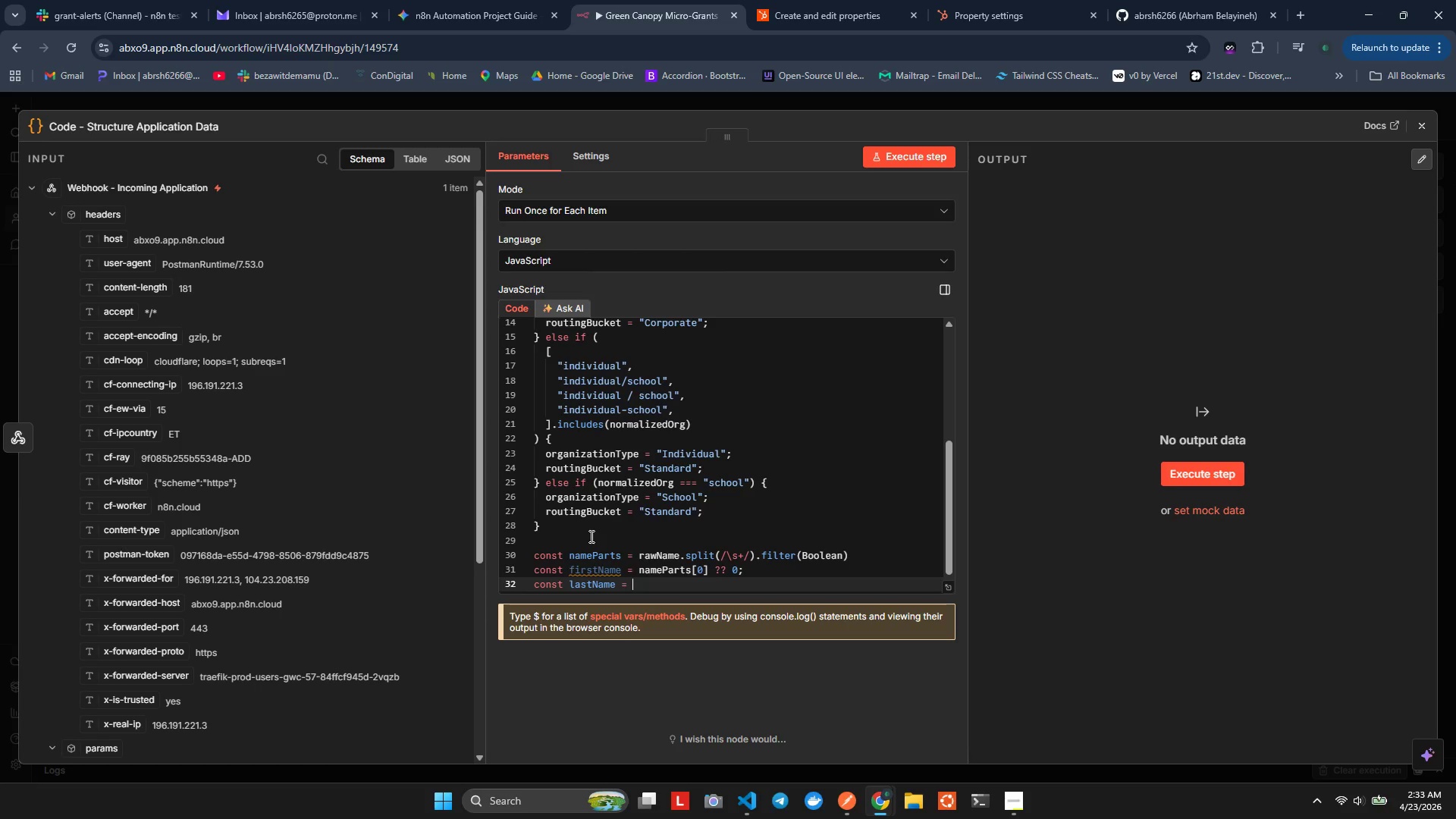 
hold_key(key=M, duration=0.31)
 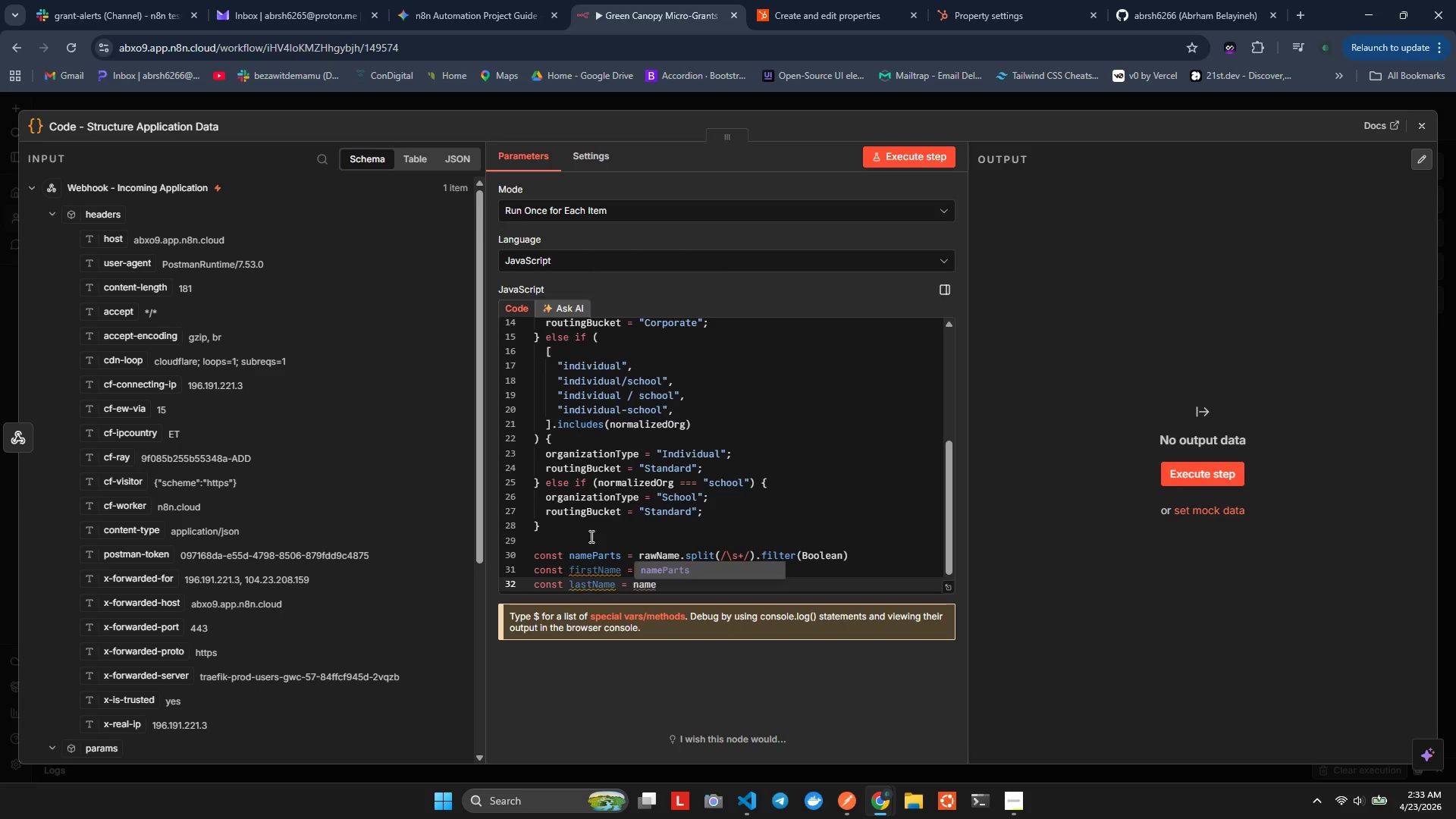 
key(Enter)
 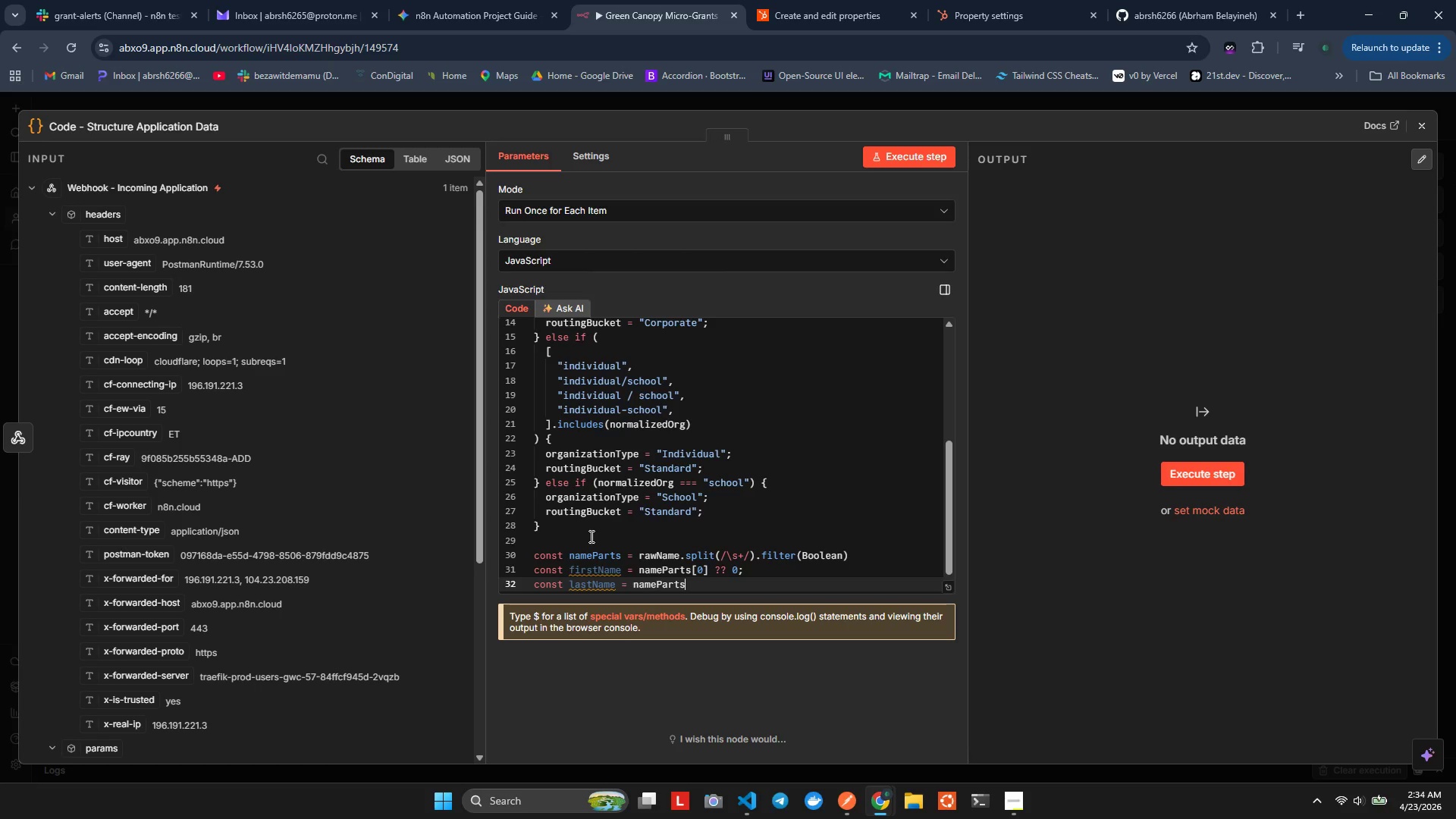 
wait(6.41)
 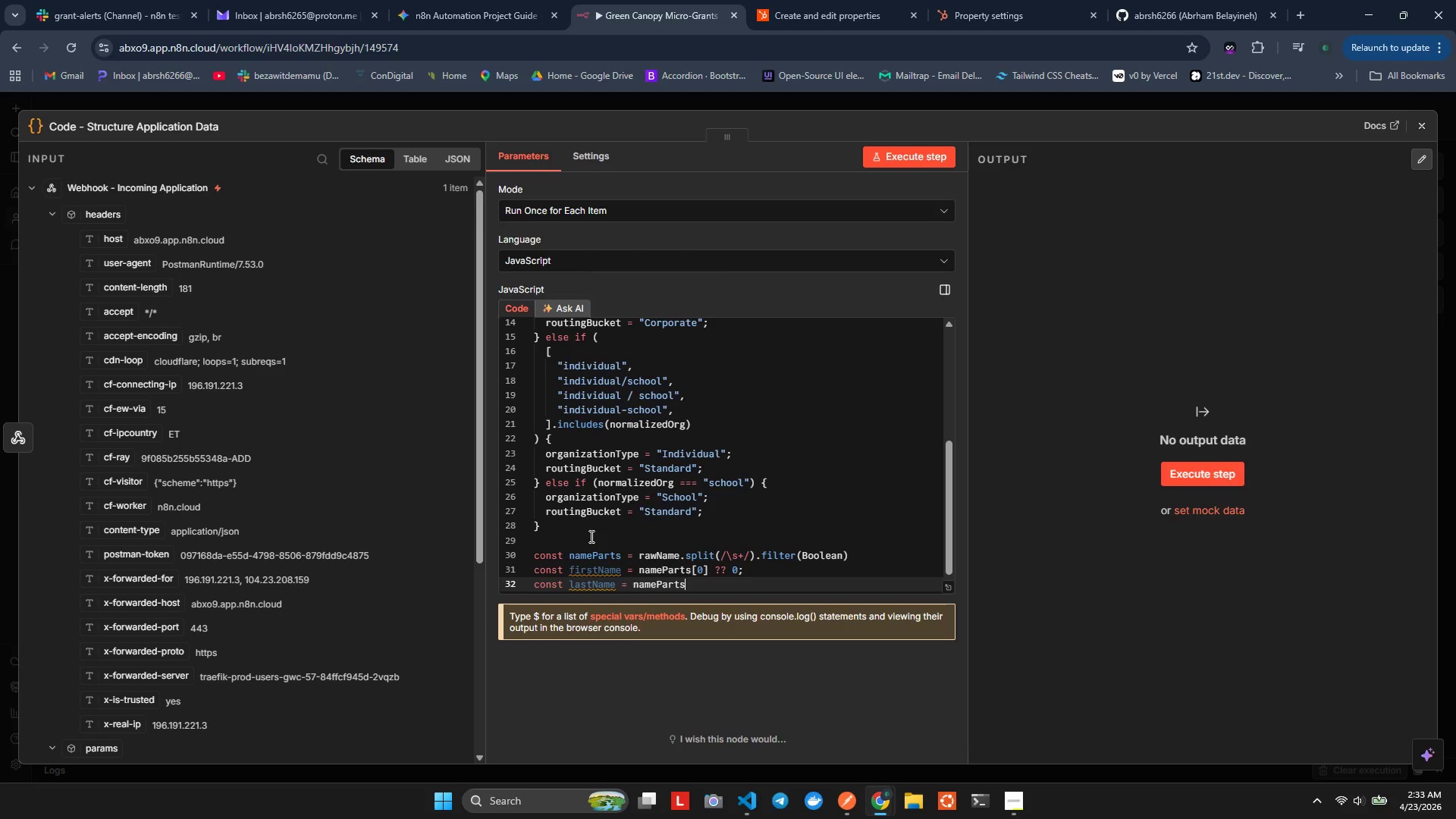 
type(.sl)
 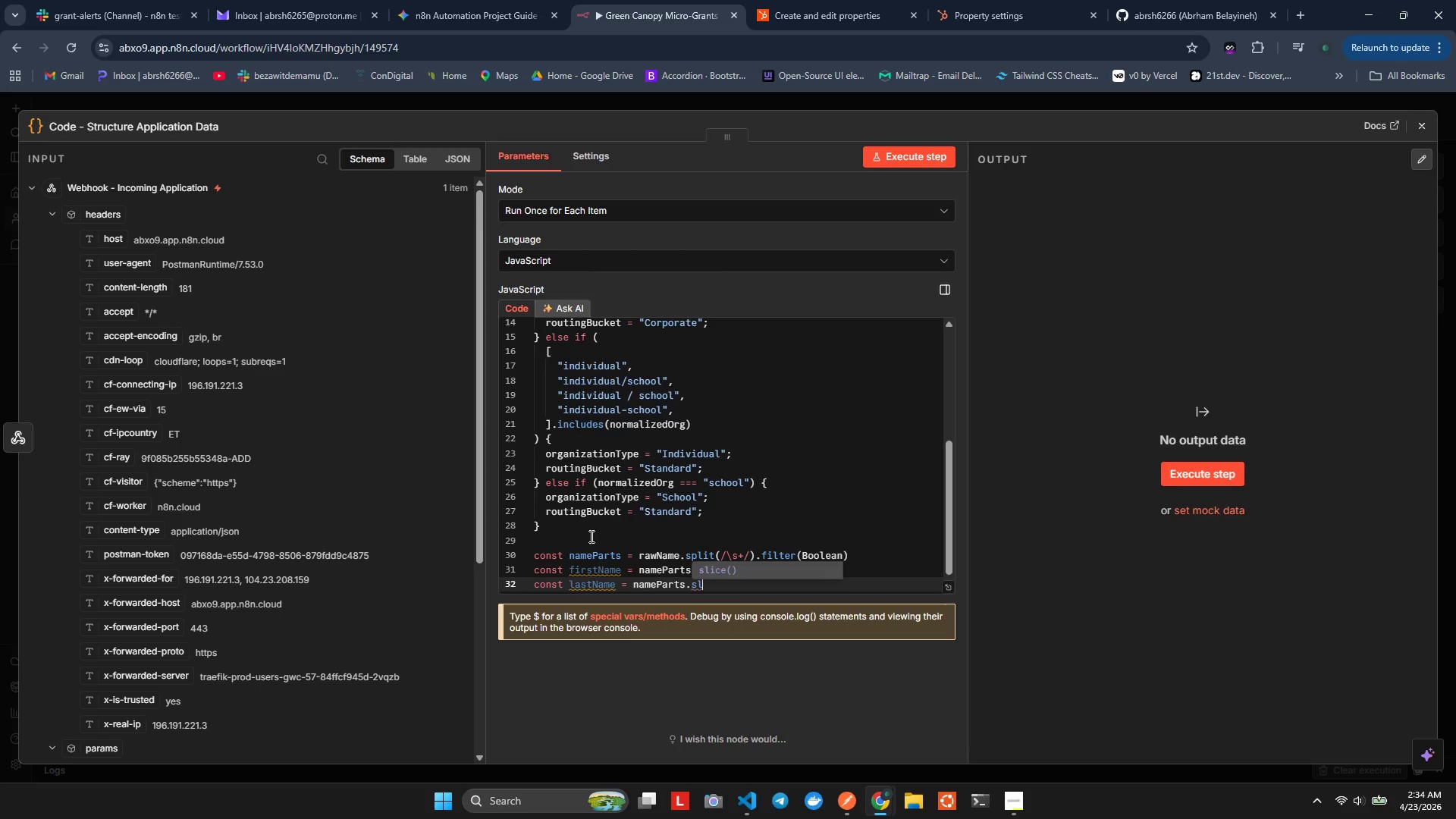 
key(Enter)
 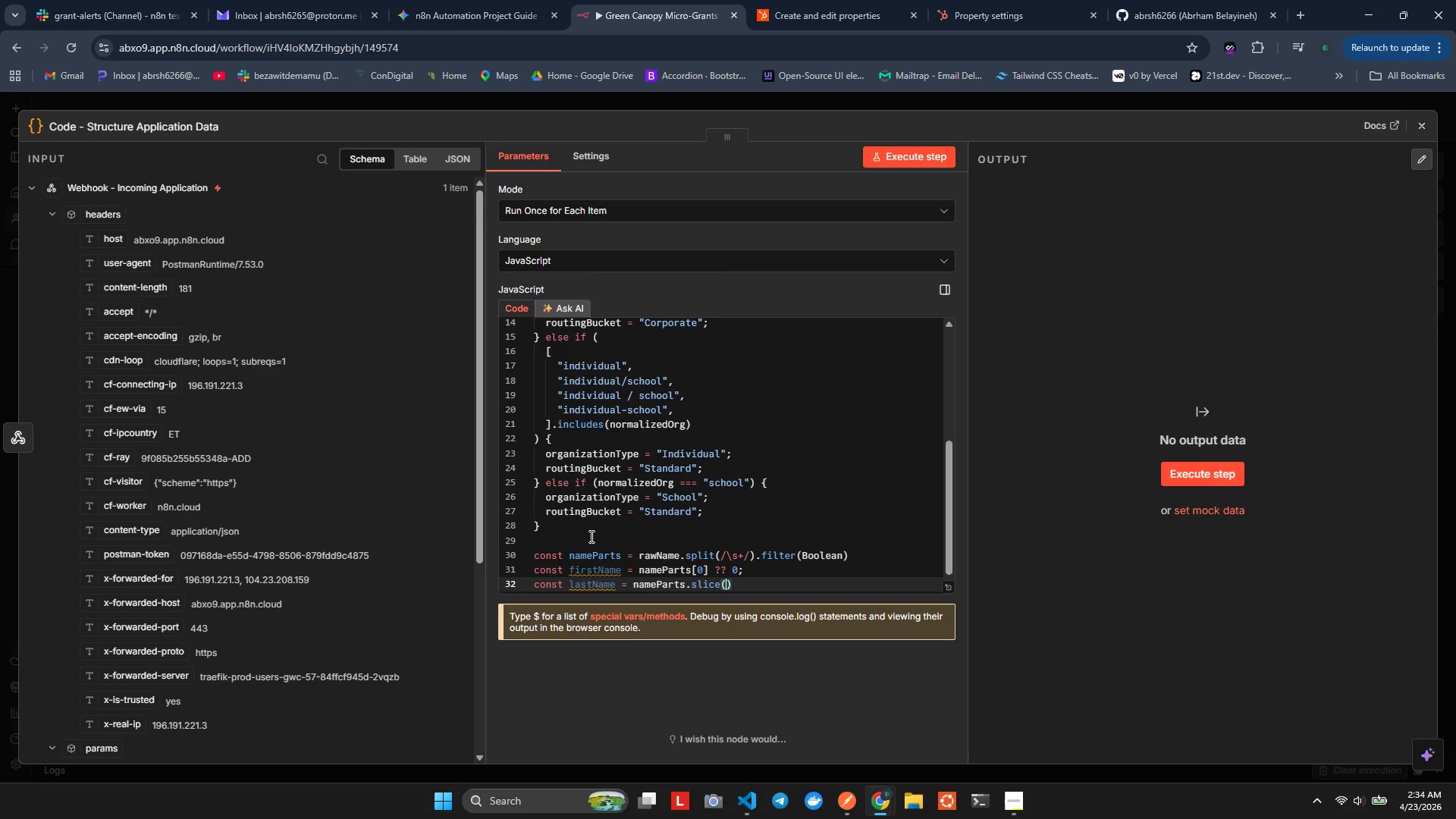 
key(1)
 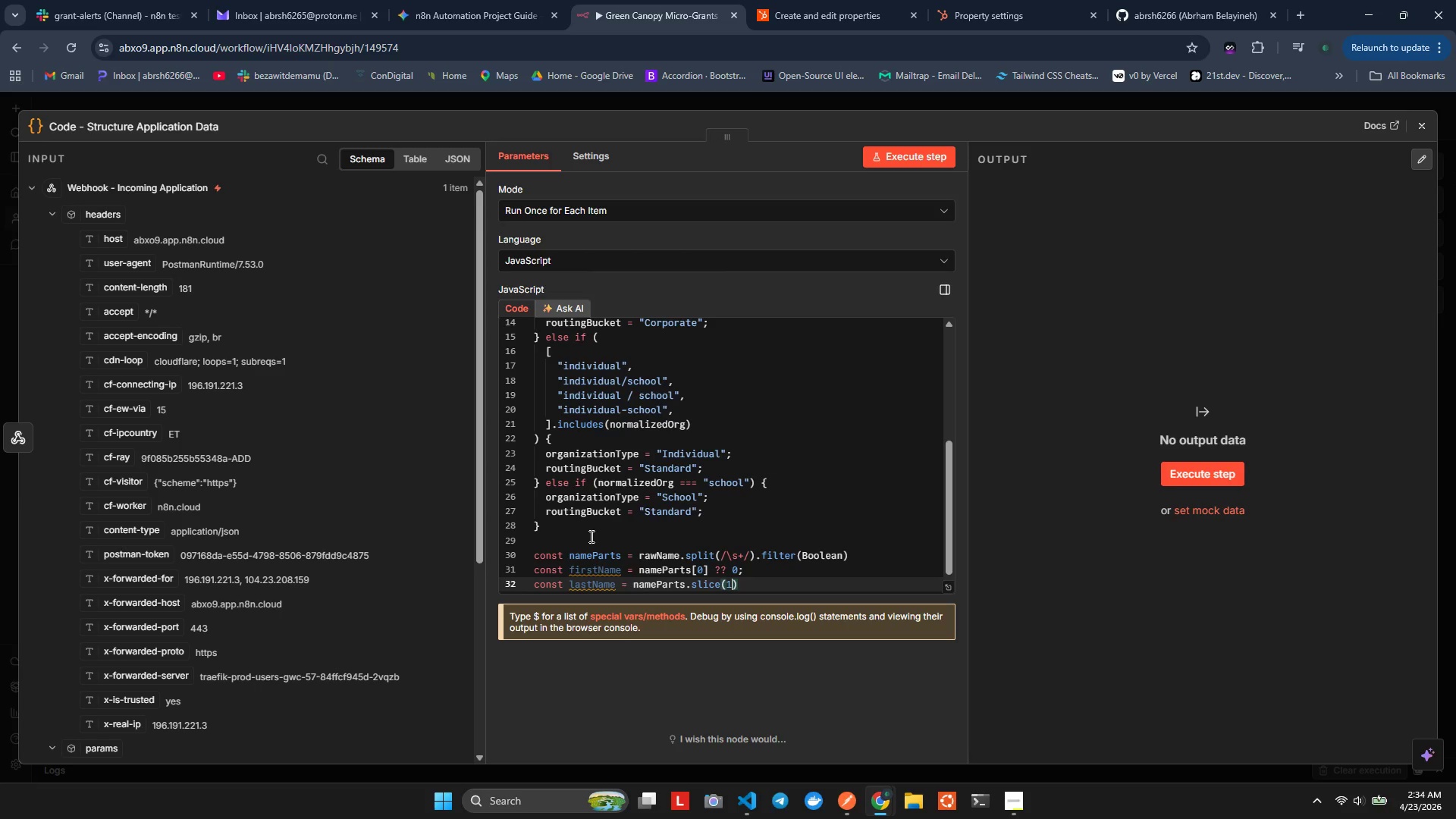 
key(ArrowRight)
 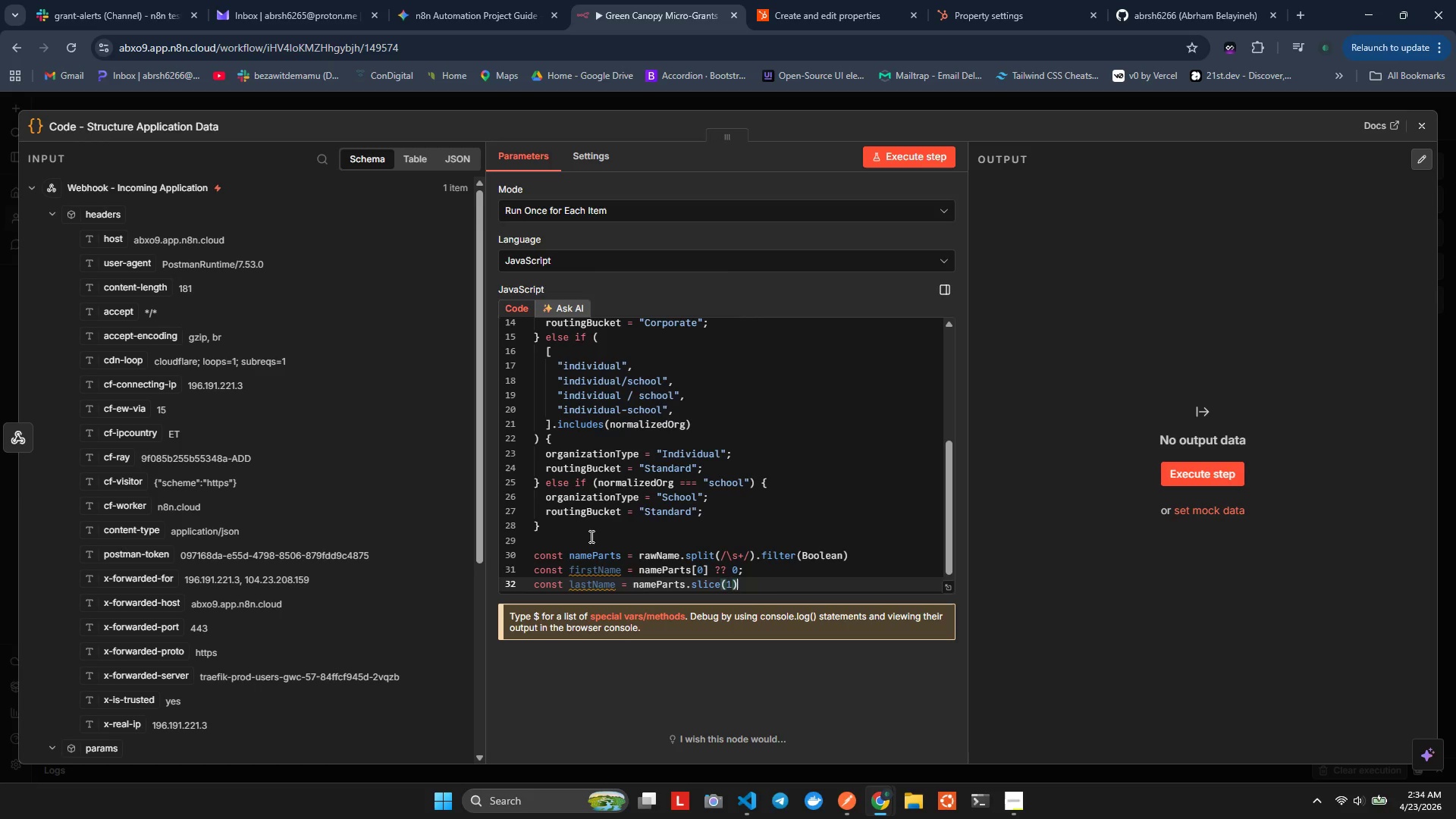 
type(.d)
key(Backspace)
key(Backspace)
type(do)
key(Backspace)
key(Backspace)
type(son)
 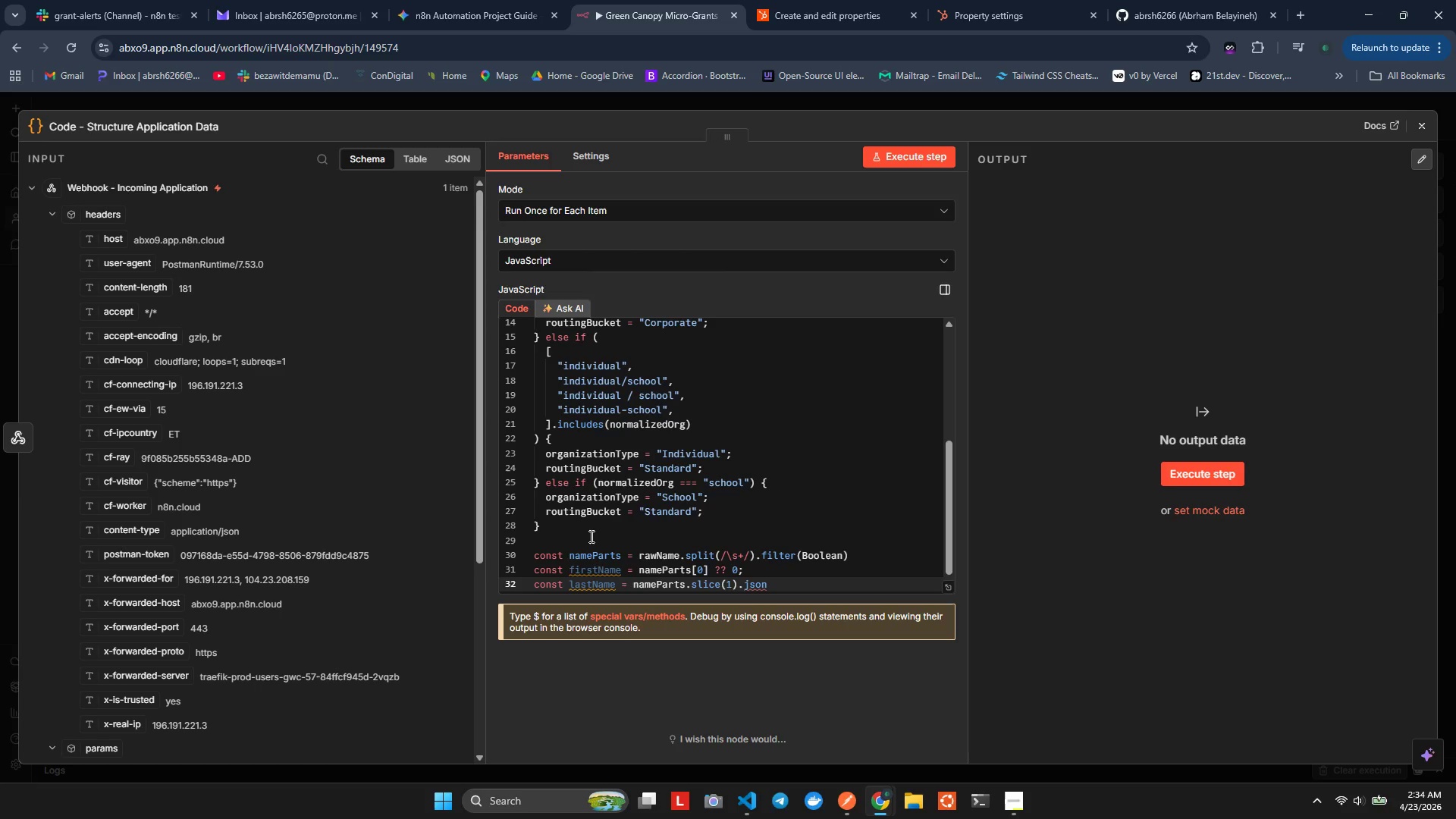 
hold_key(key=K, duration=0.34)
 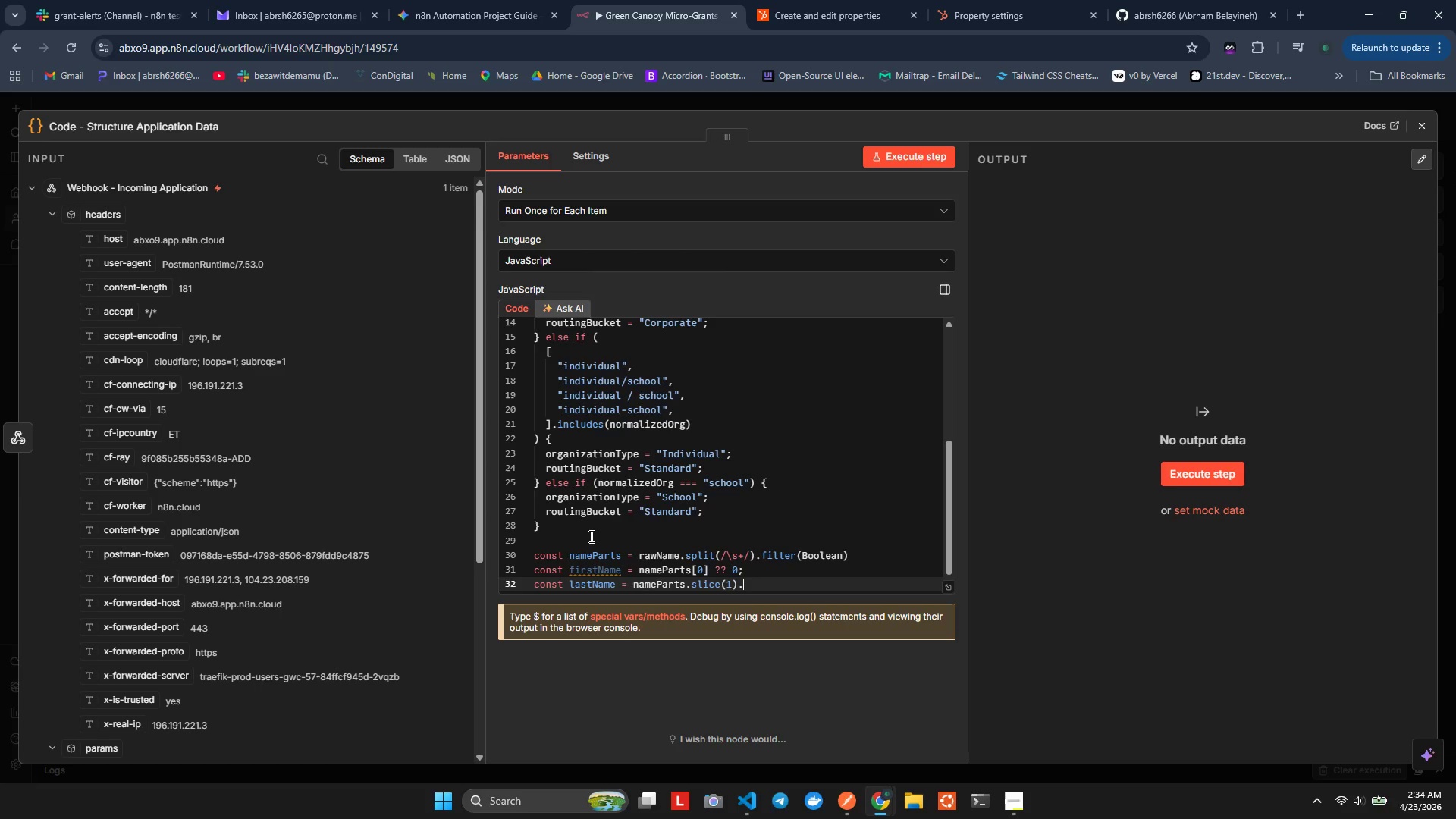 
hold_key(key=J, duration=0.39)
 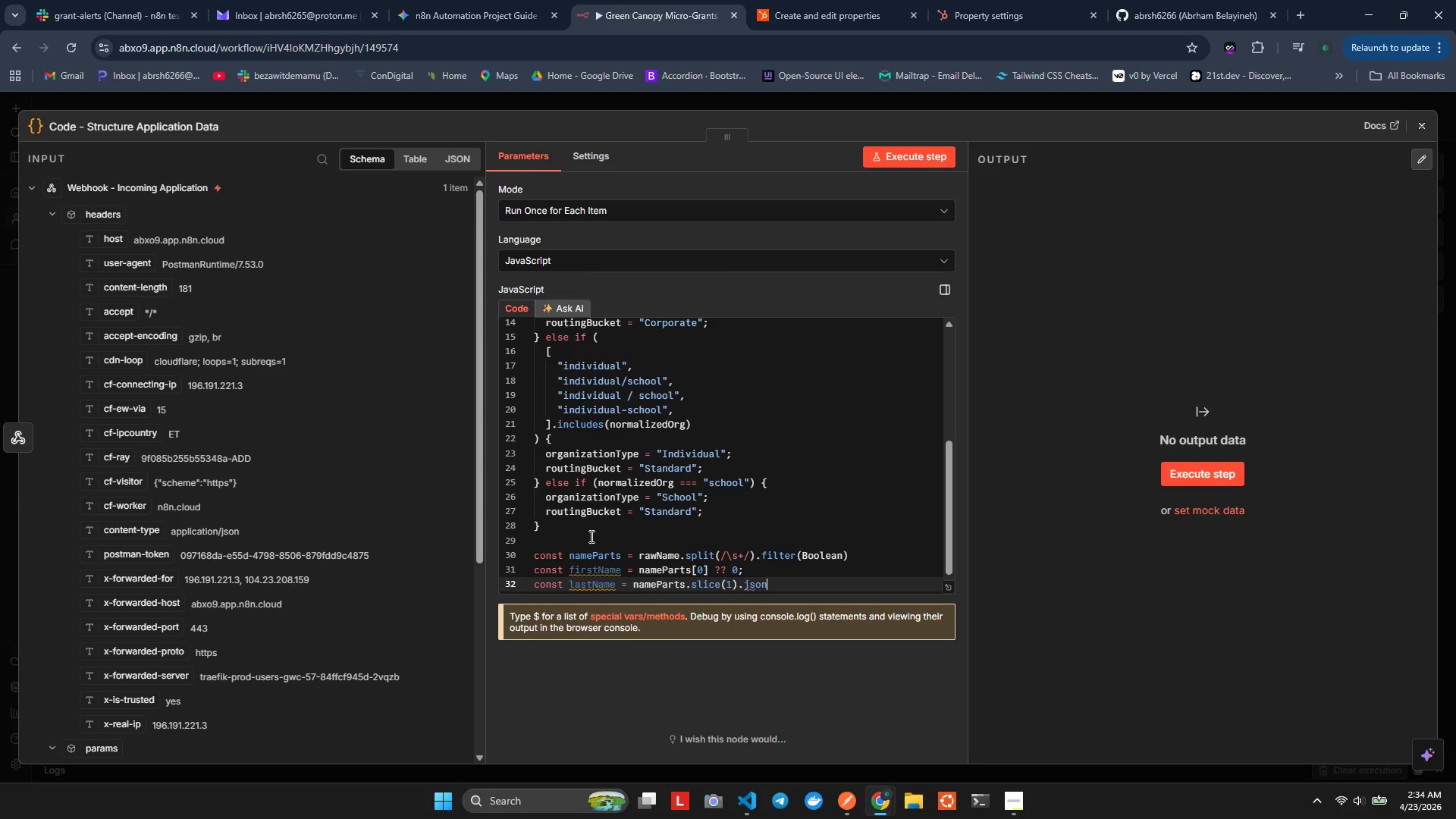 
key(Control+Space)
 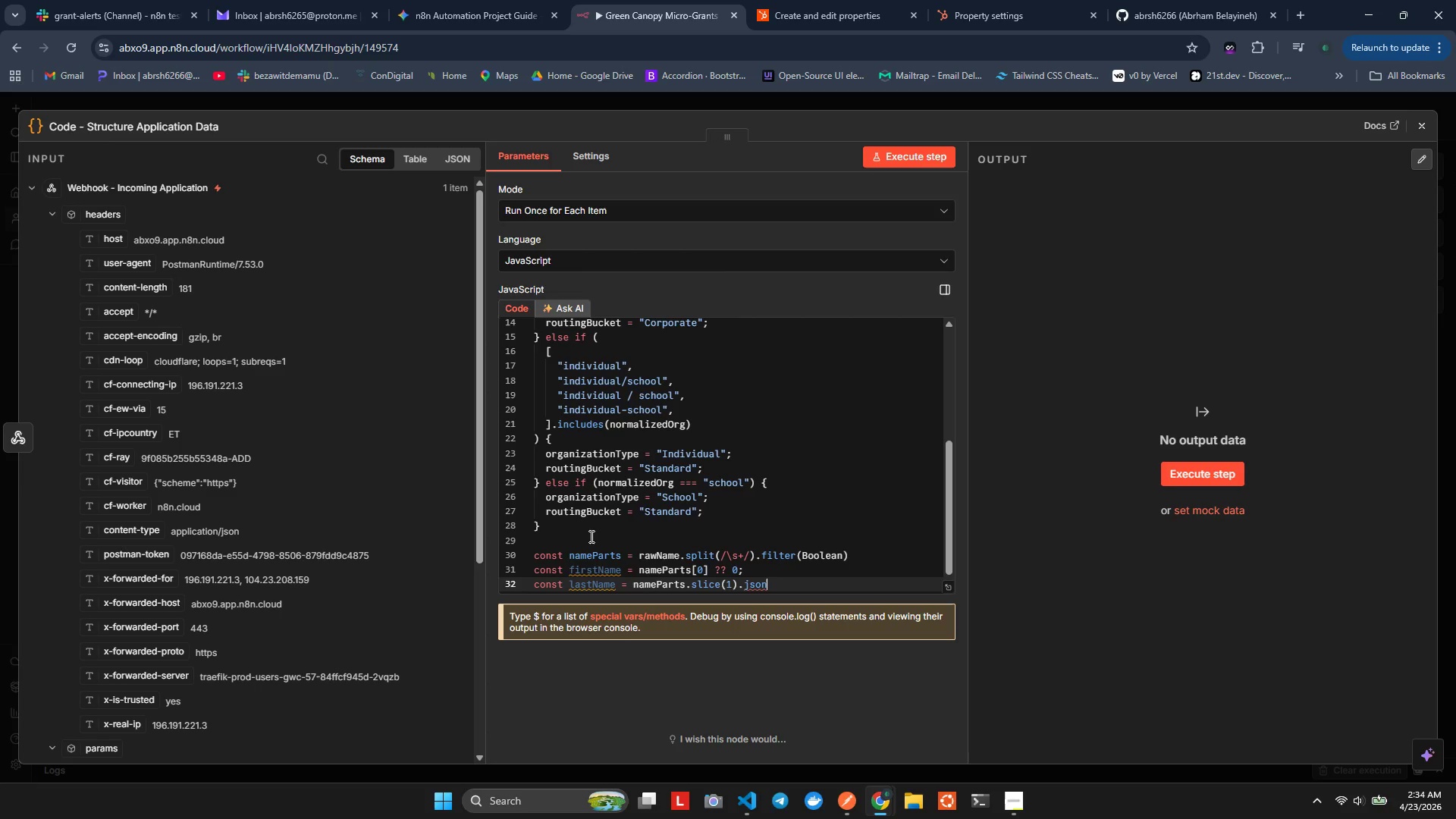 
wait(7.08)
 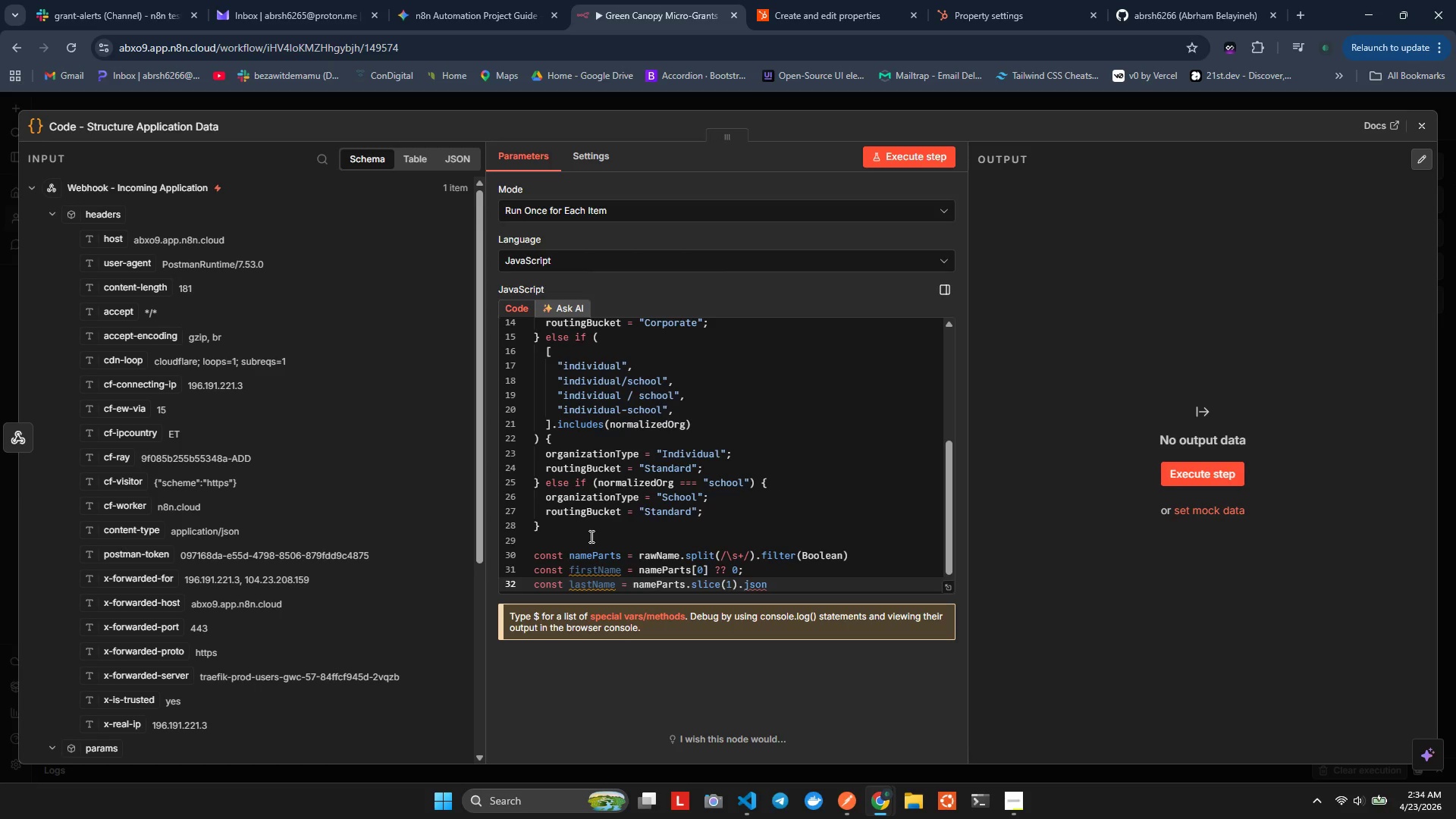 
key(Backspace)
key(Backspace)
key(Backspace)
type(oin)
 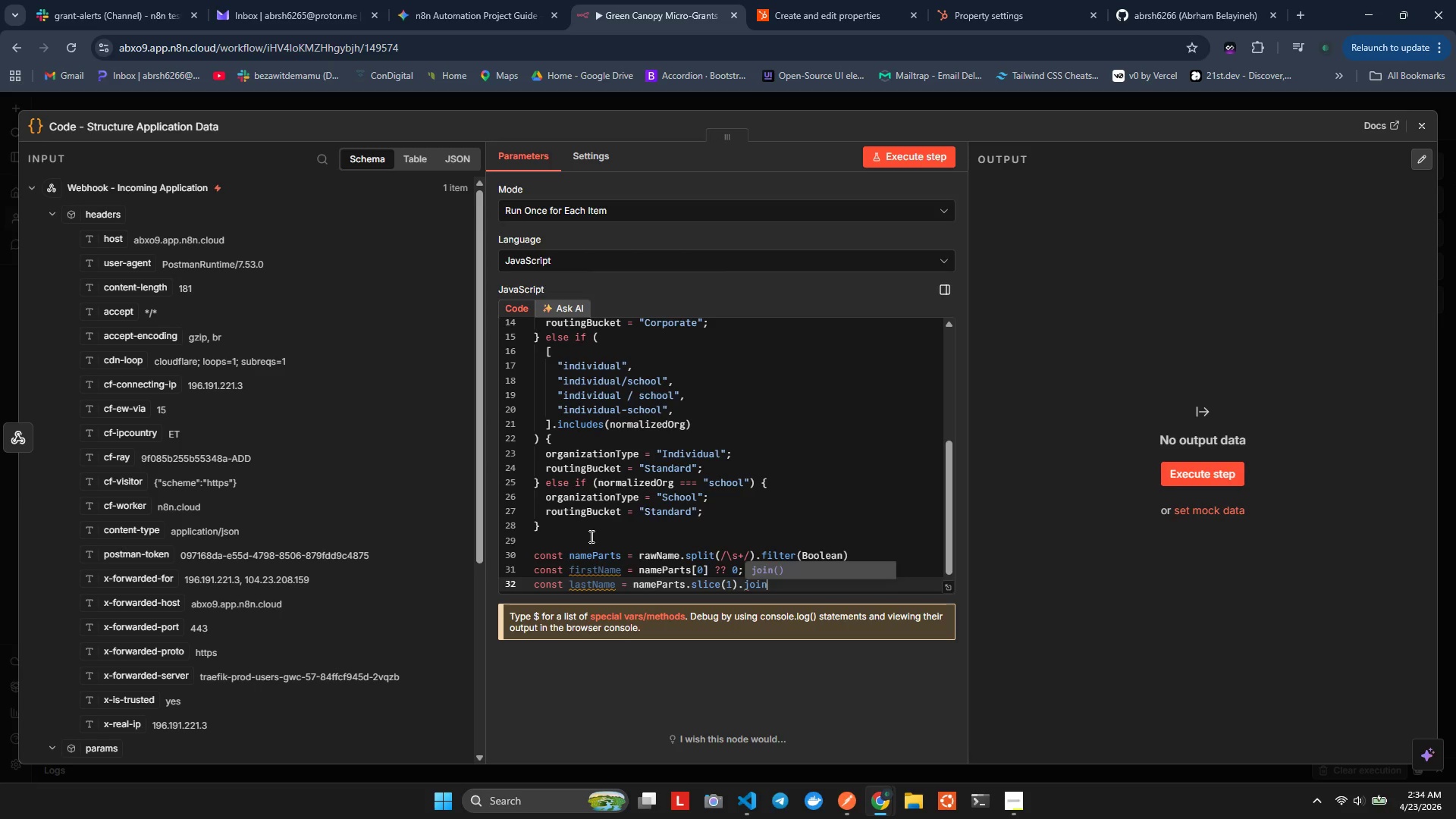 
key(Enter)
 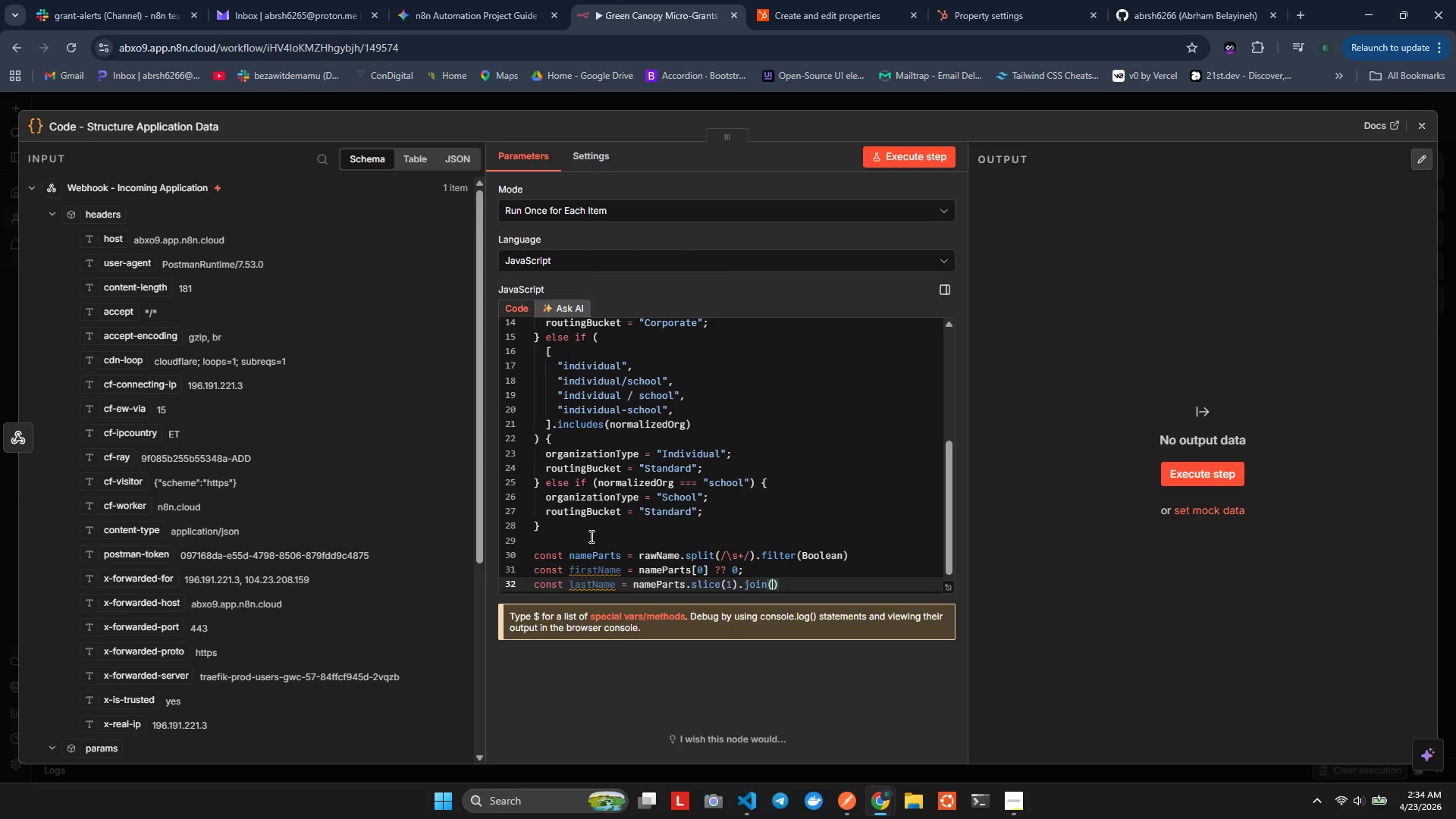 
key(Quote)
 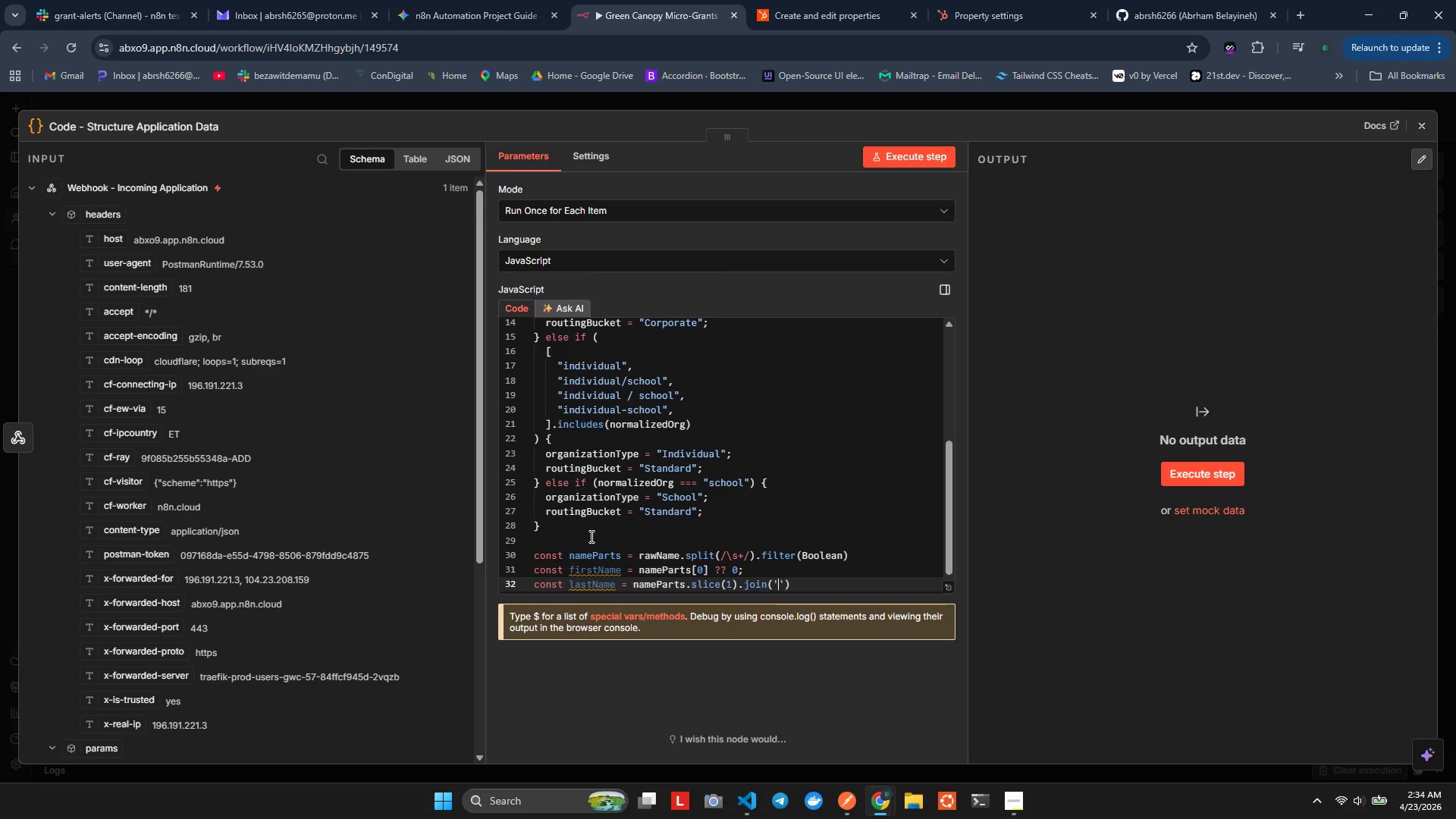 
key(Space)
 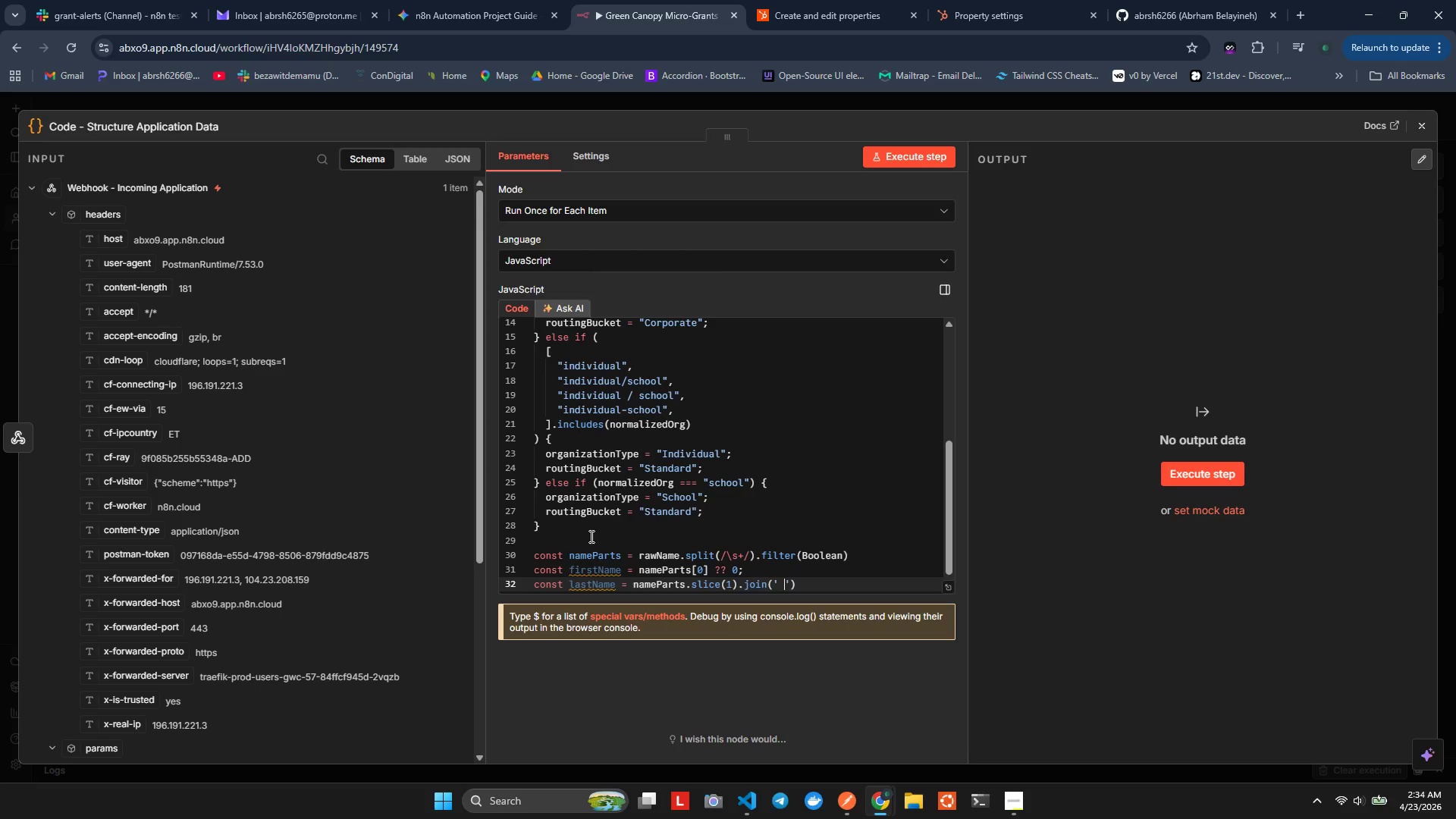 
key(Alt+AltLeft)
 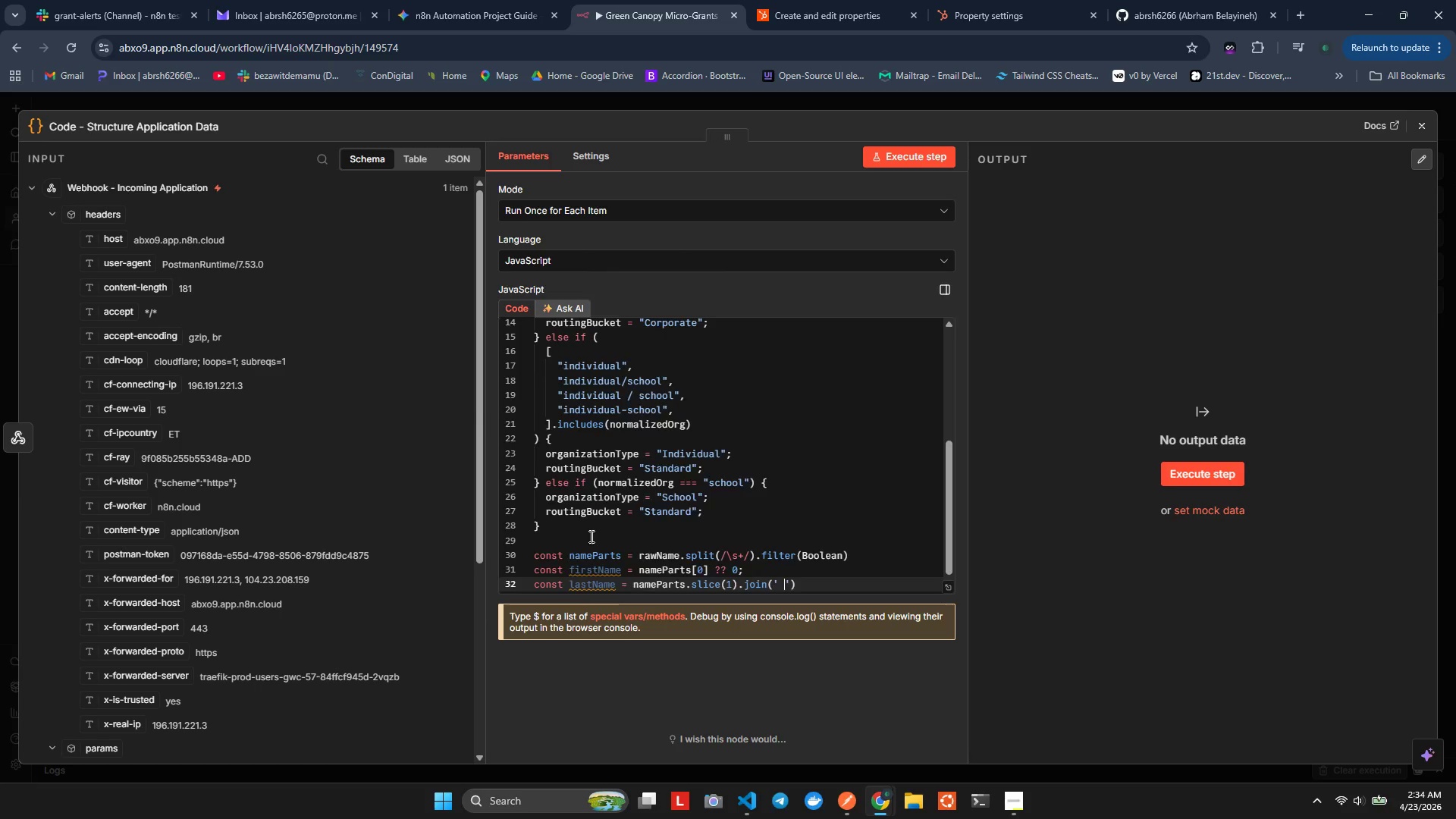 
key(Alt+Shift+F)
 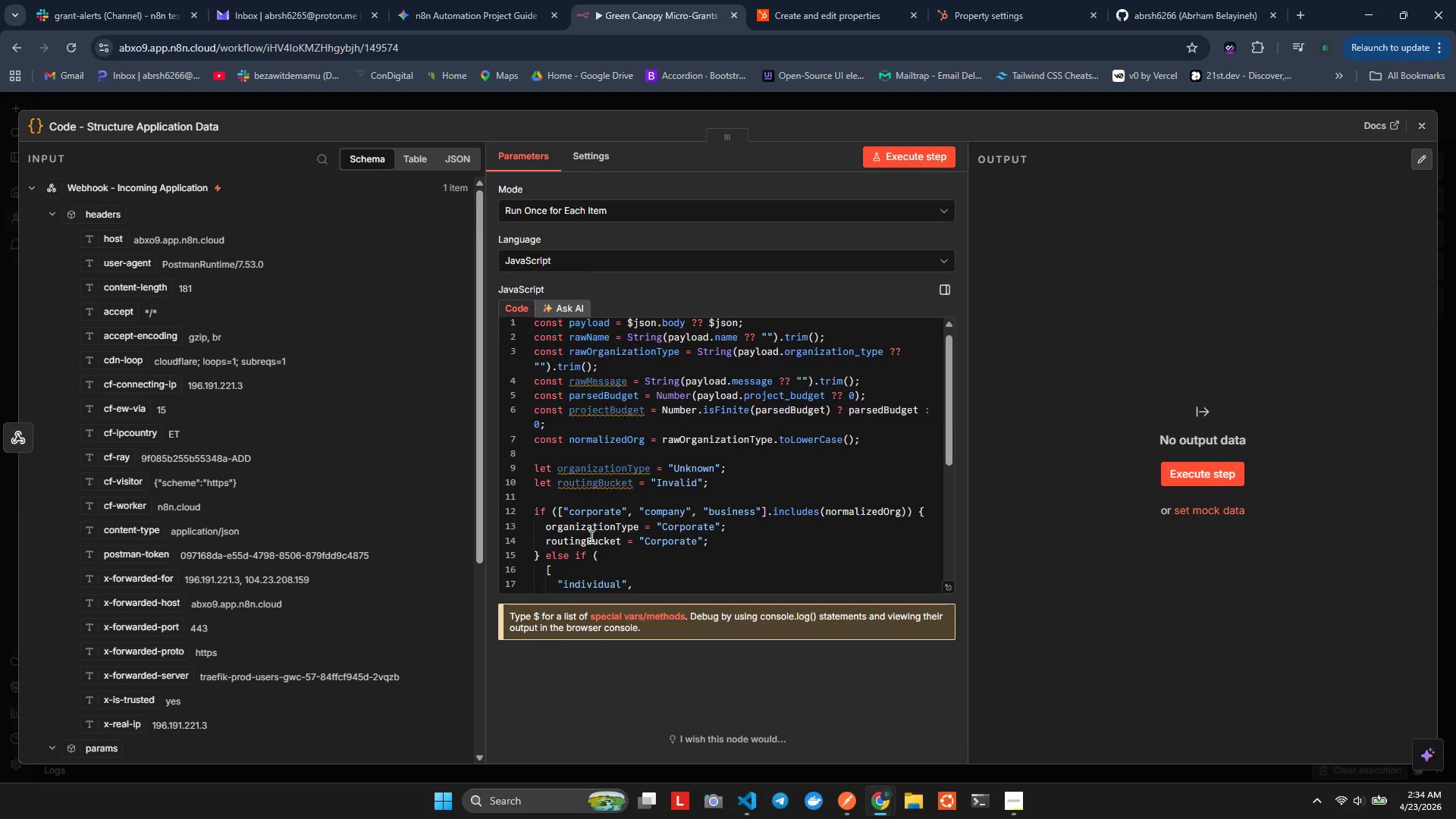 
key(ArrowRight)
 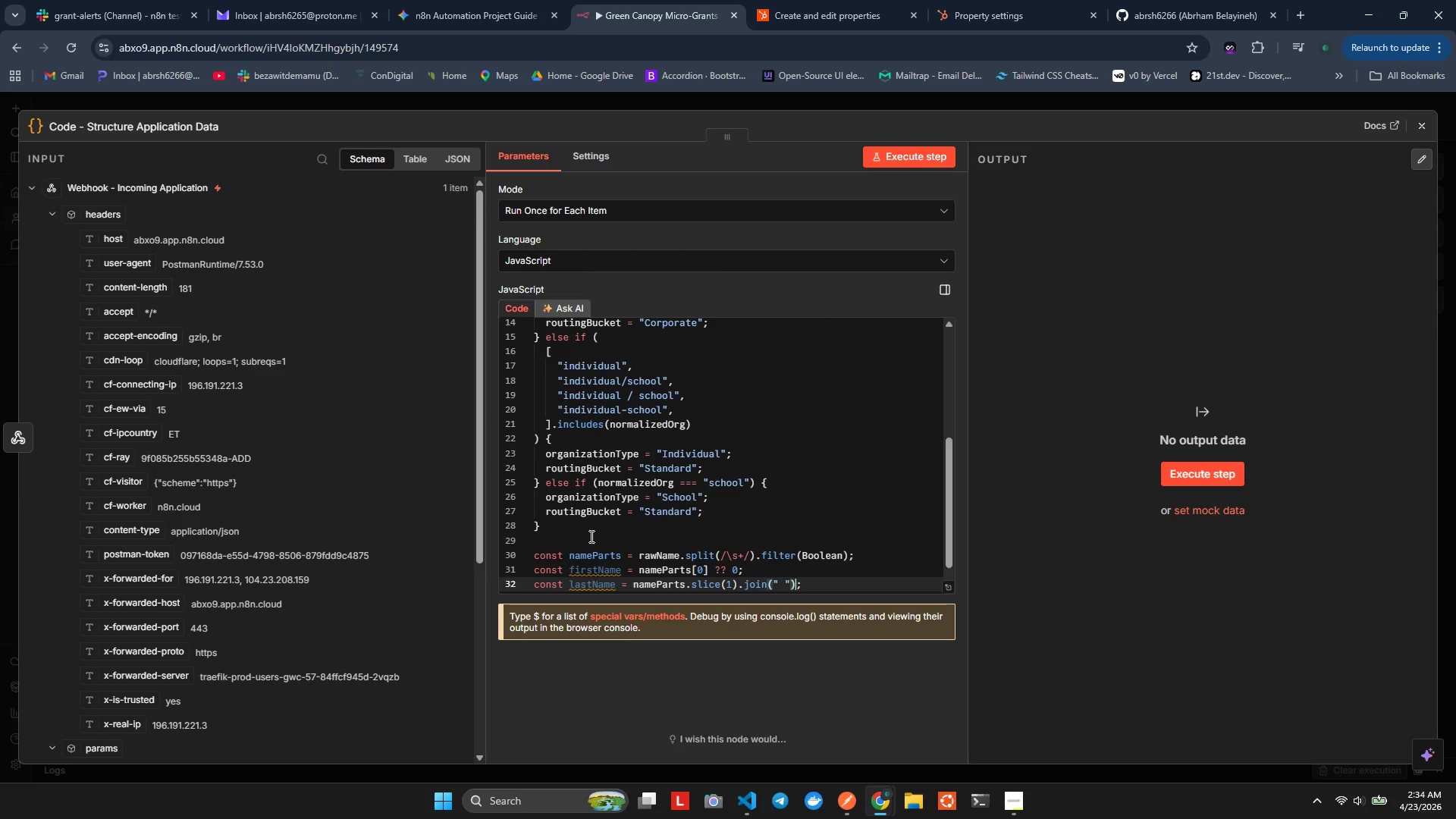 
key(ArrowRight)
 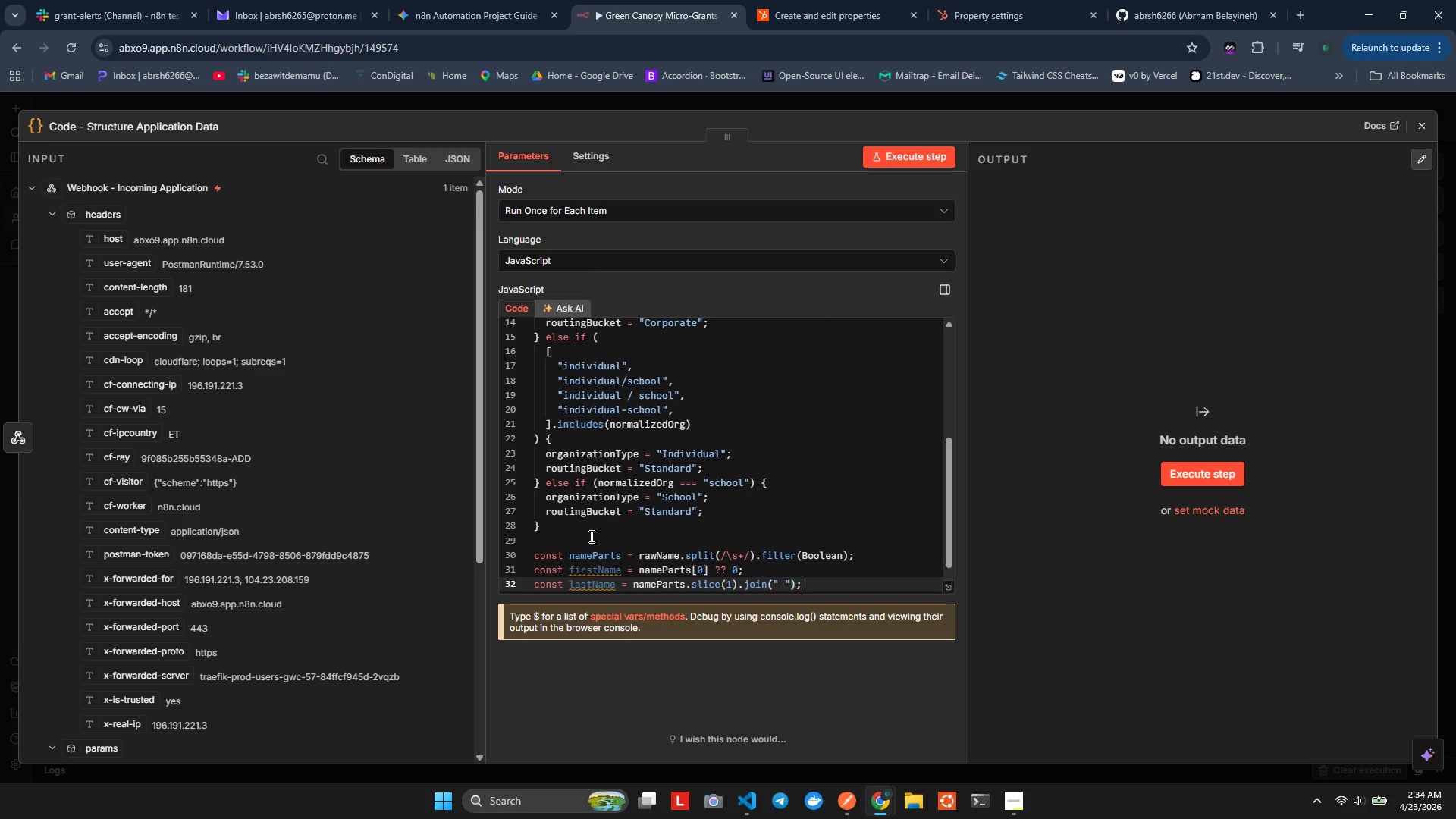 
key(ArrowRight)
 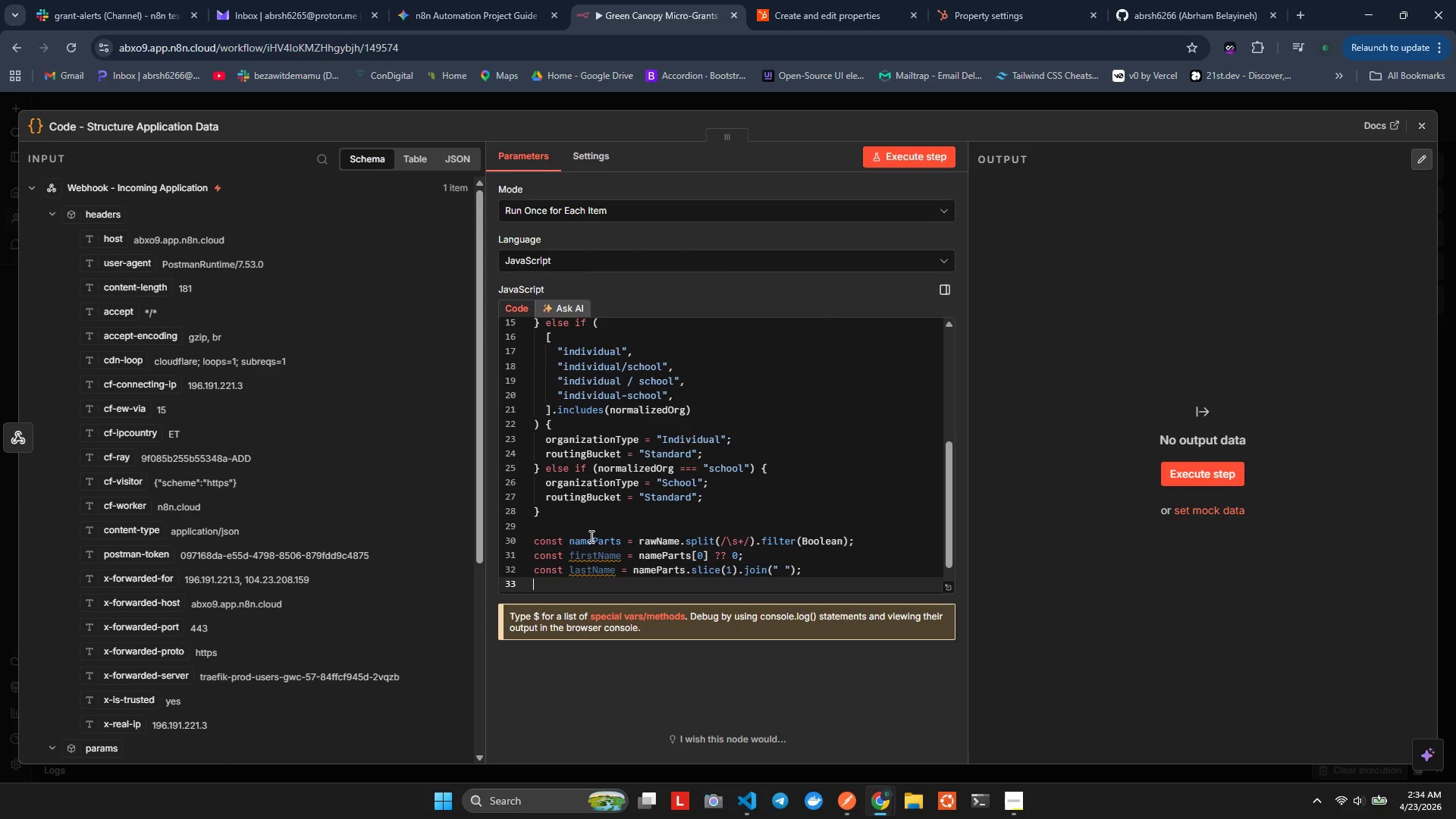 
key(Enter)
 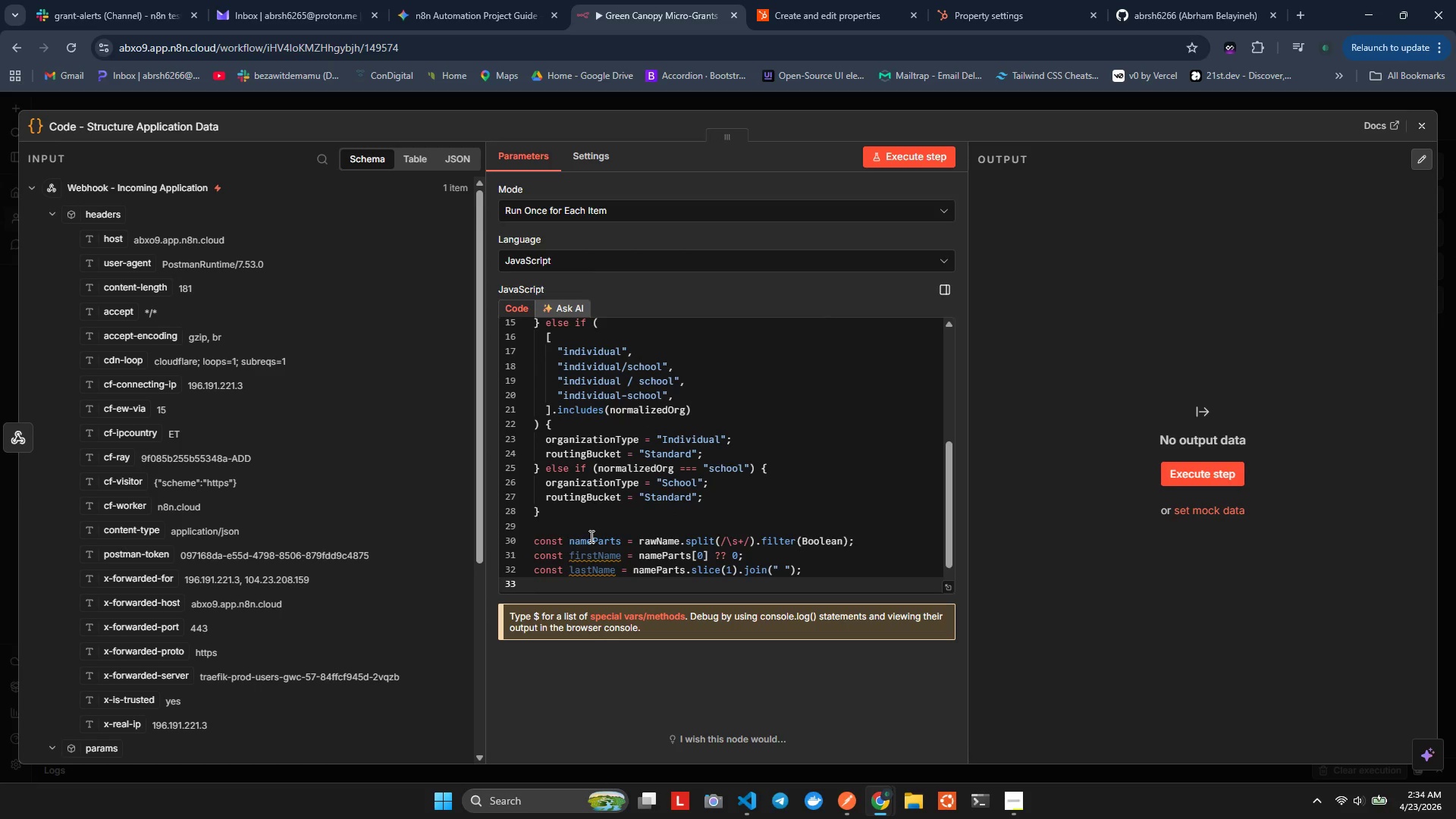 
key(Enter)
 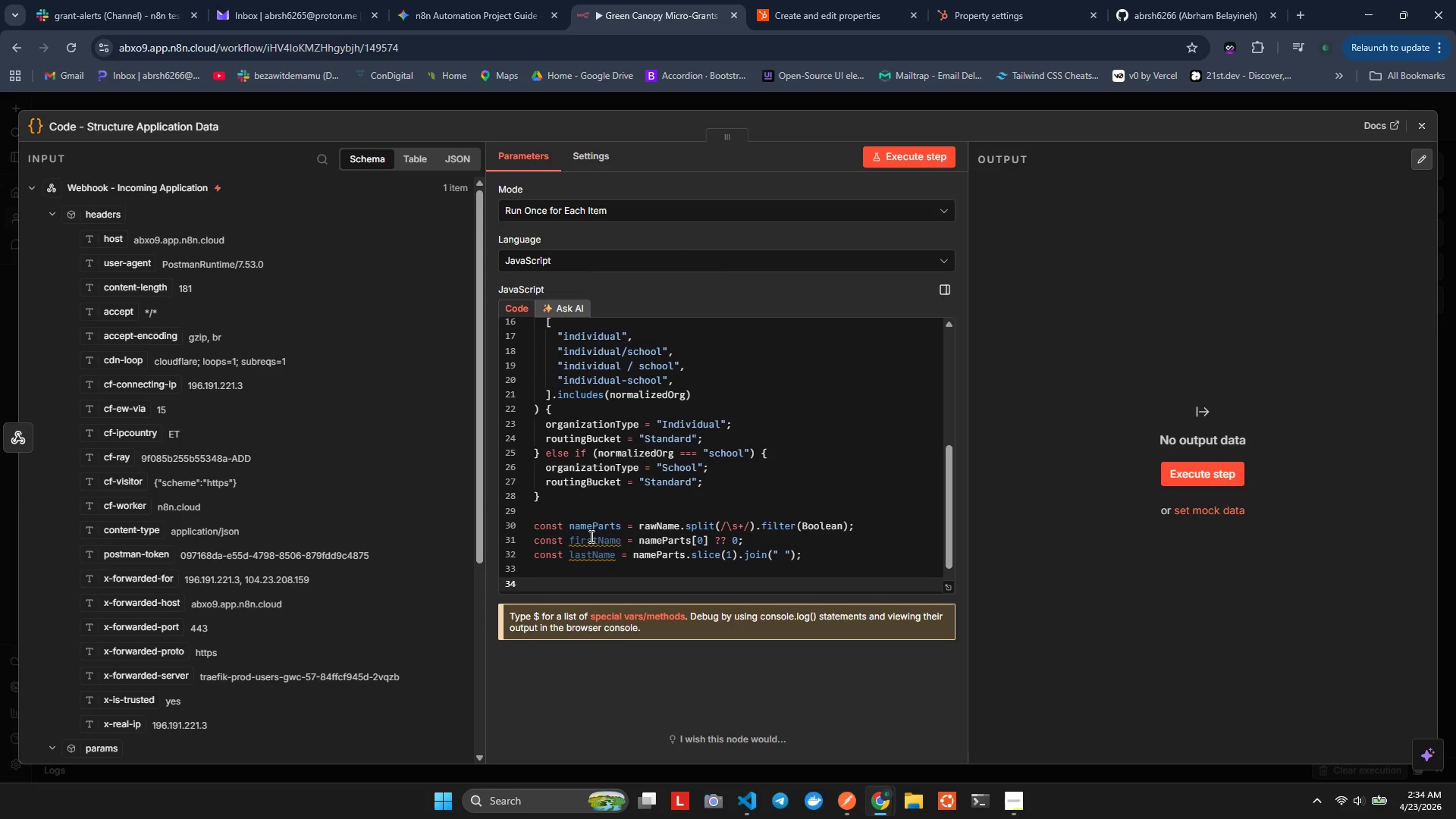 
type(cnst validationRor)
key(Backspace)
key(Backspace)
key(Backspace)
type(Errors = [)
 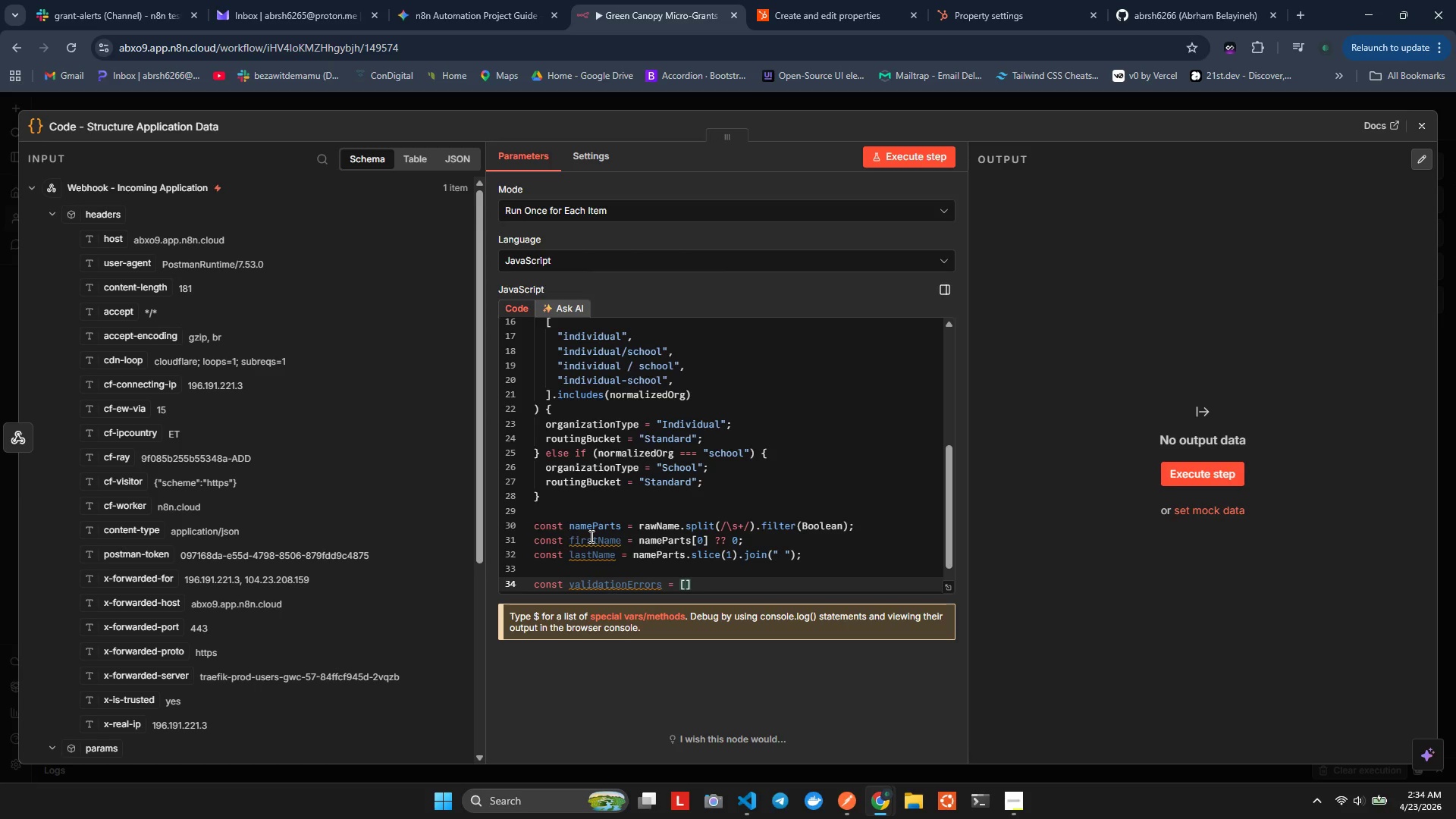 
key(ArrowRight)
 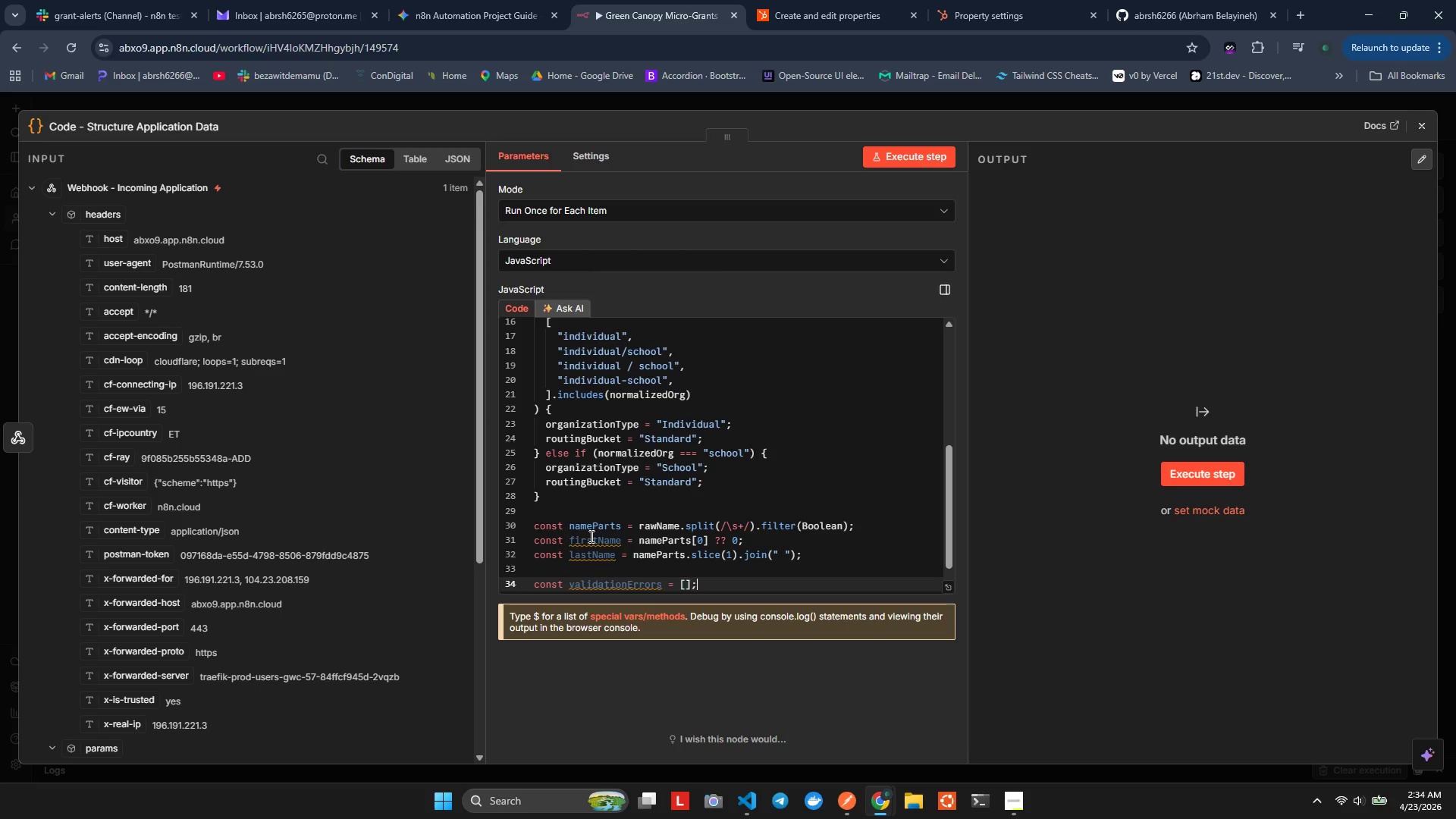 
key(Semicolon)
 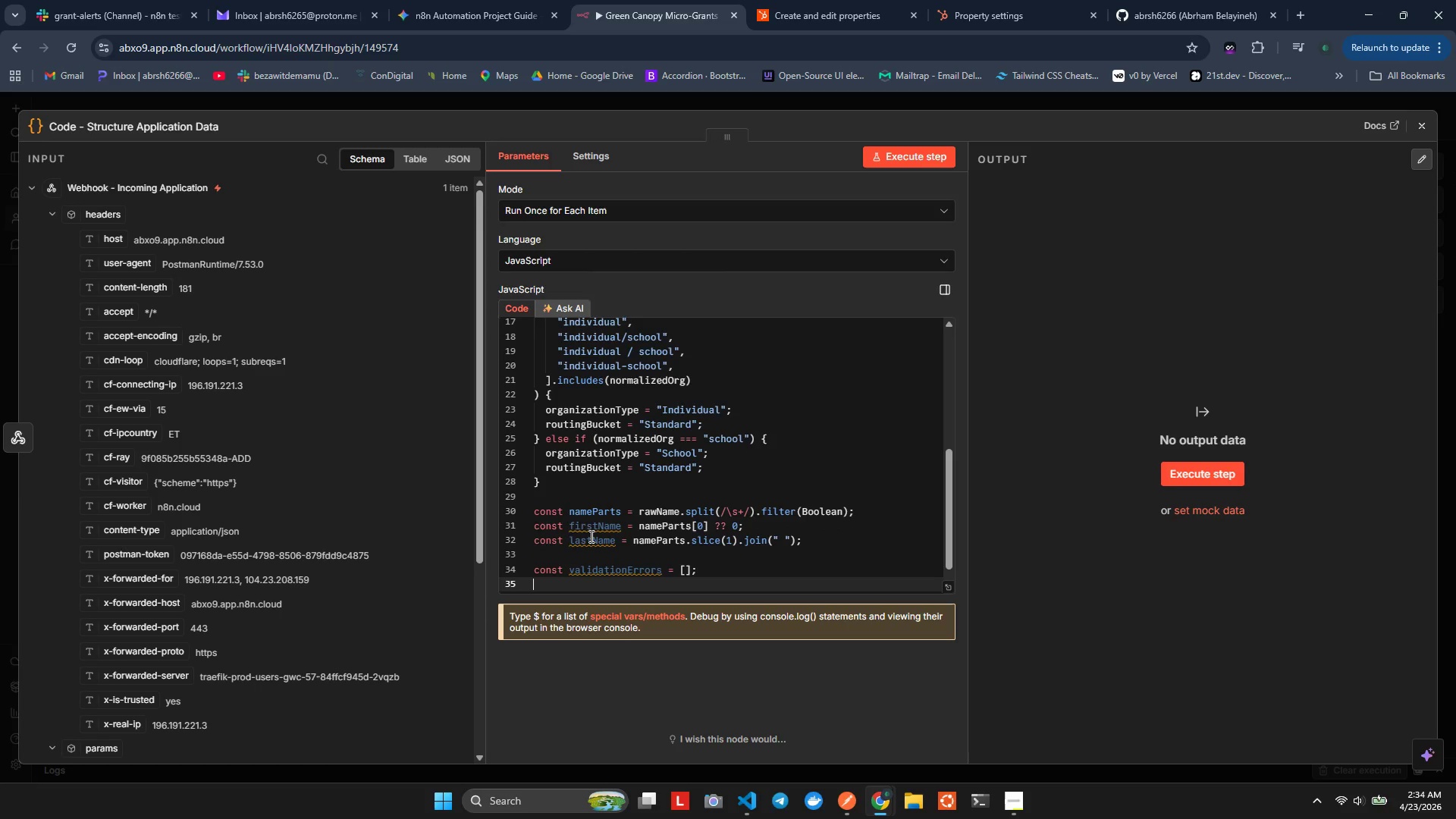 
key(Enter)
 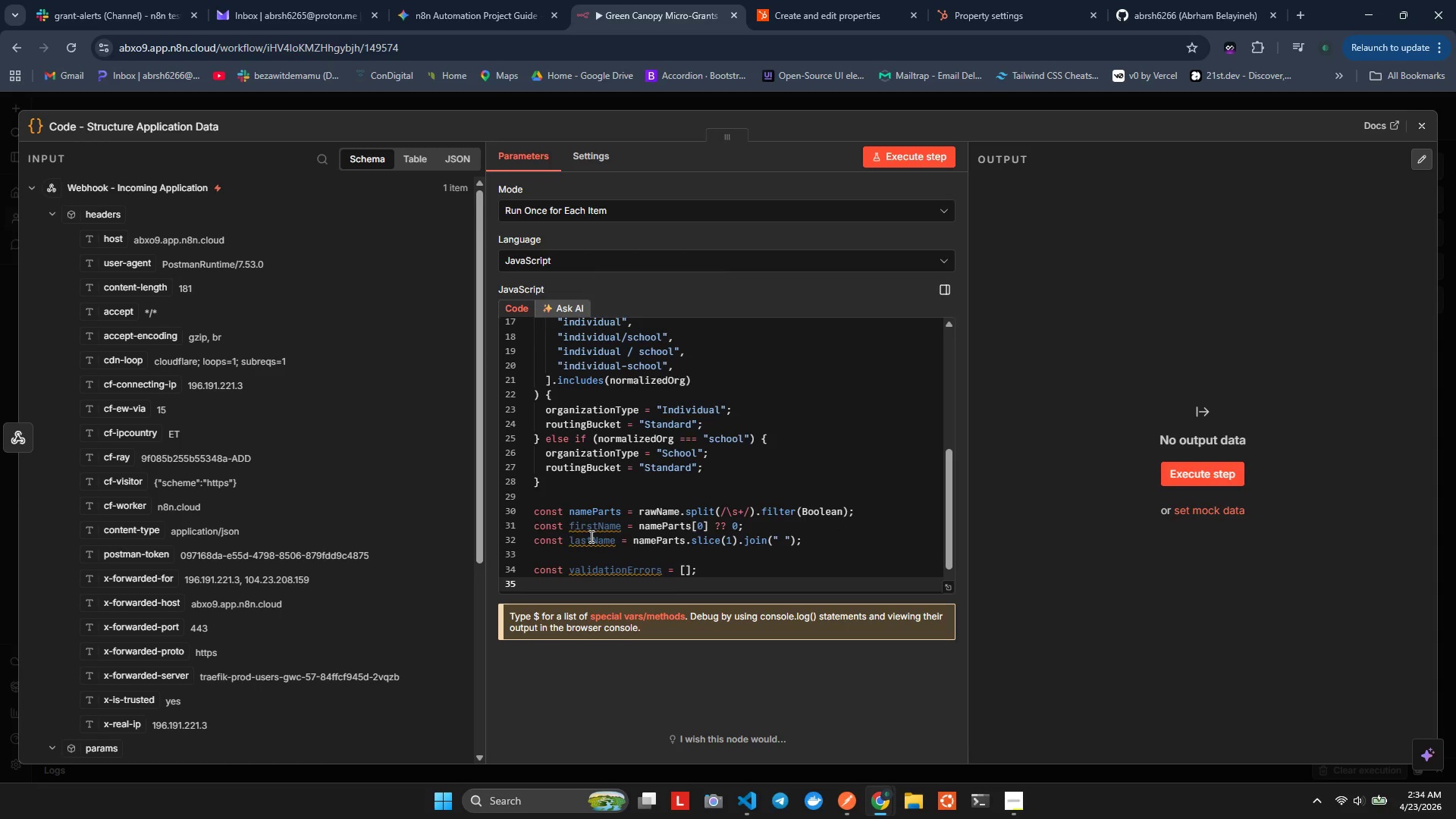 
key(Enter)
 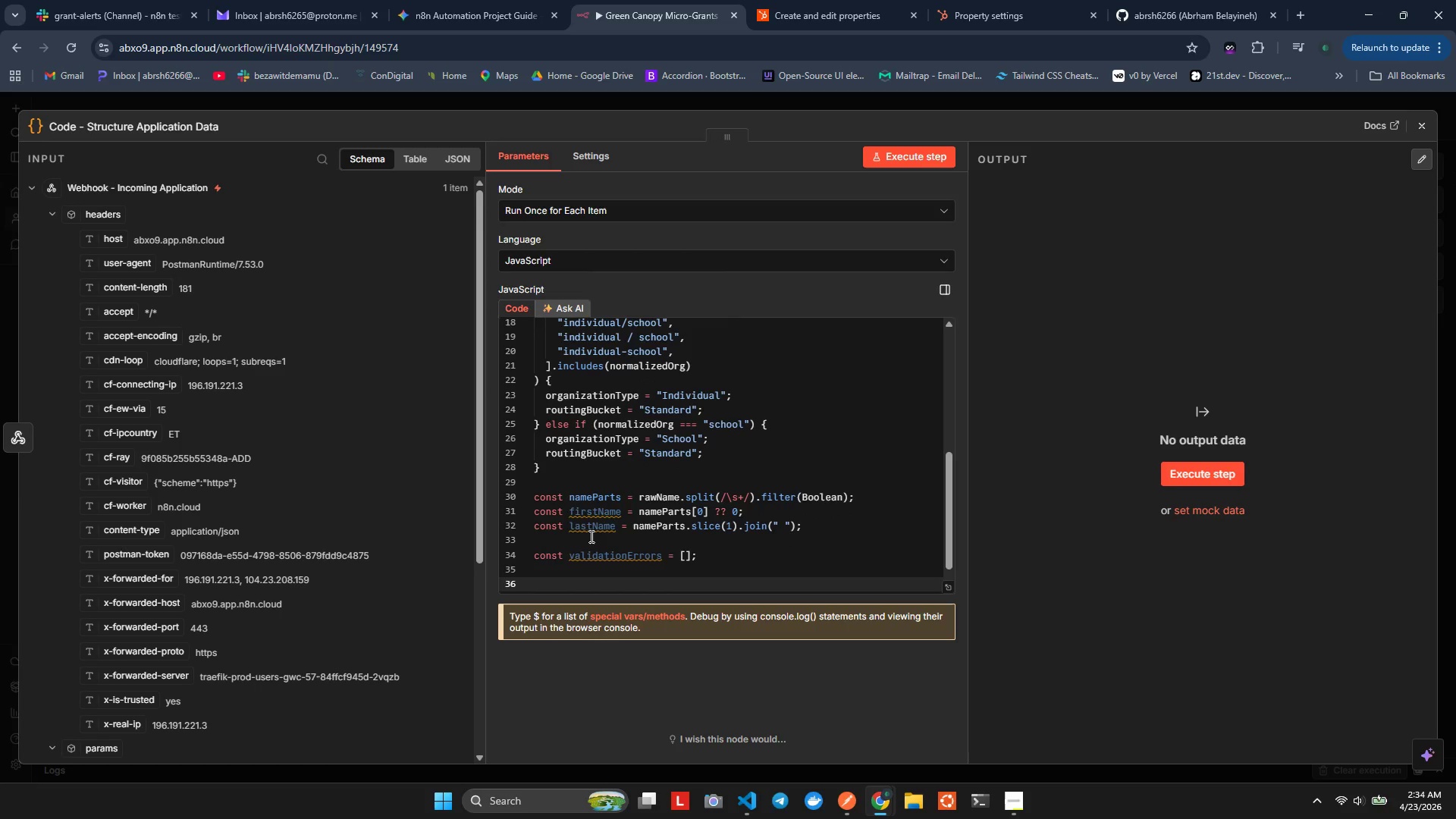 
type(if(!raw)
 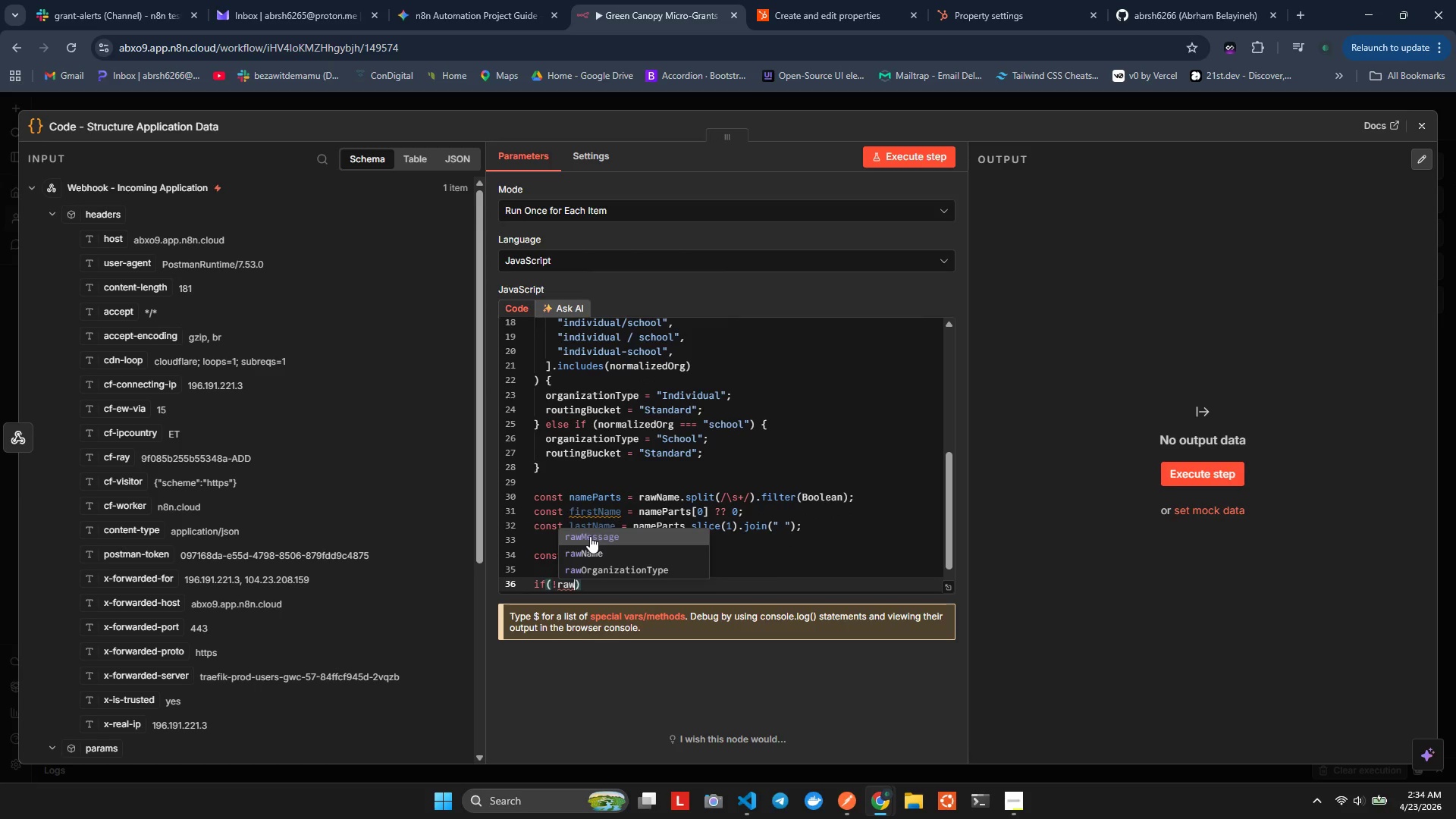 
key(Enter)
 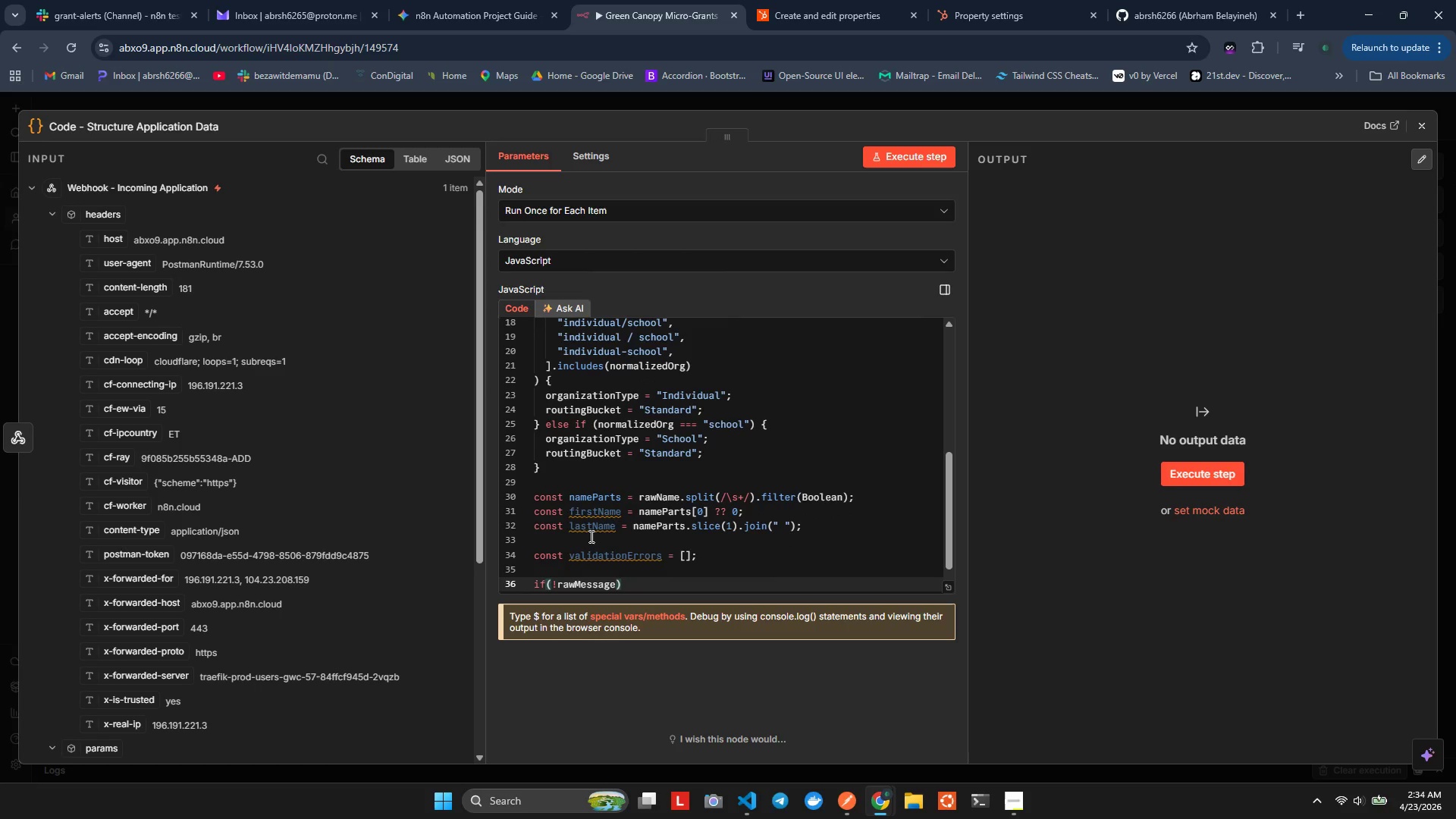 
key(Control+ControlLeft)
 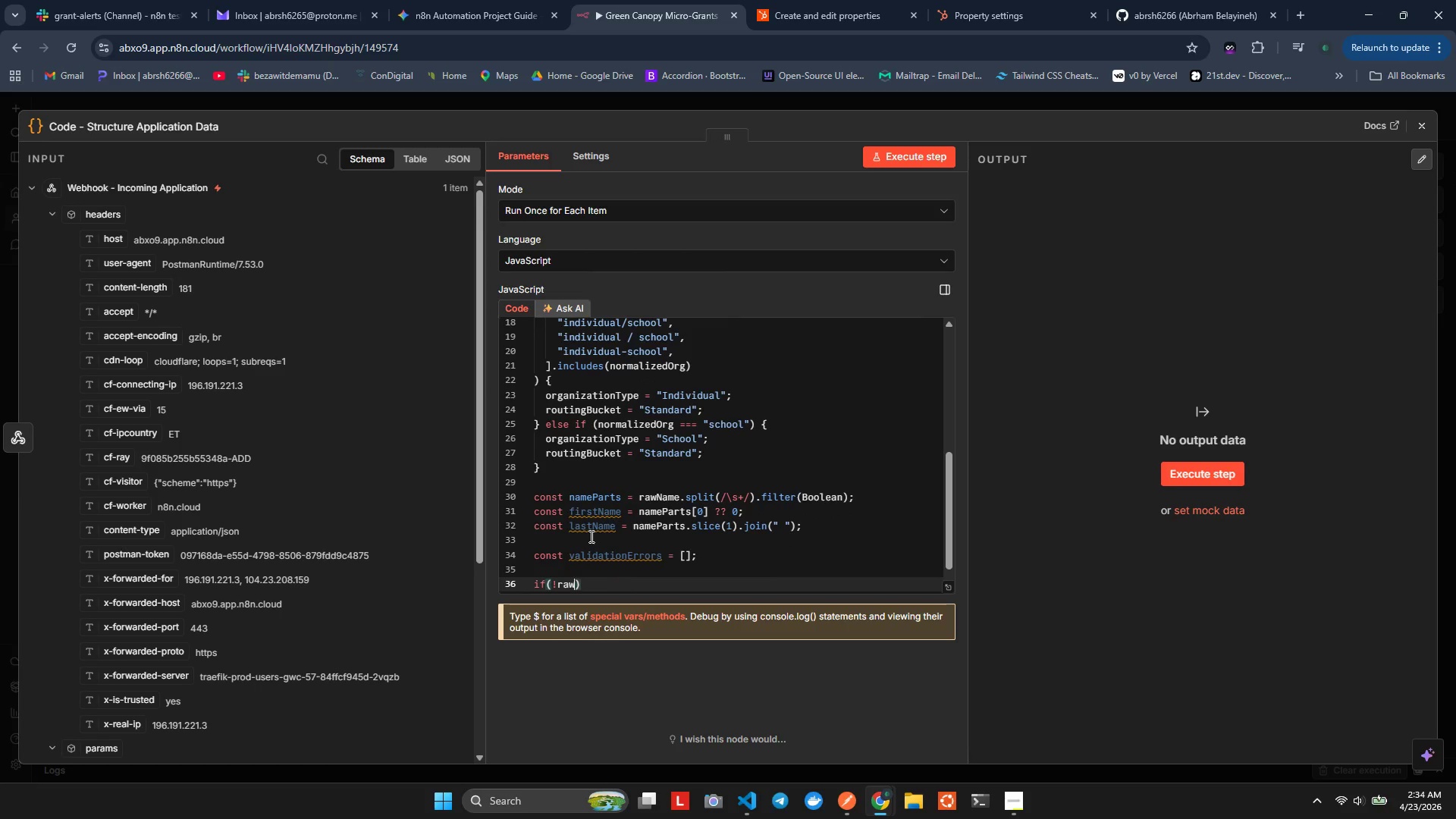 
key(Control+Z)
 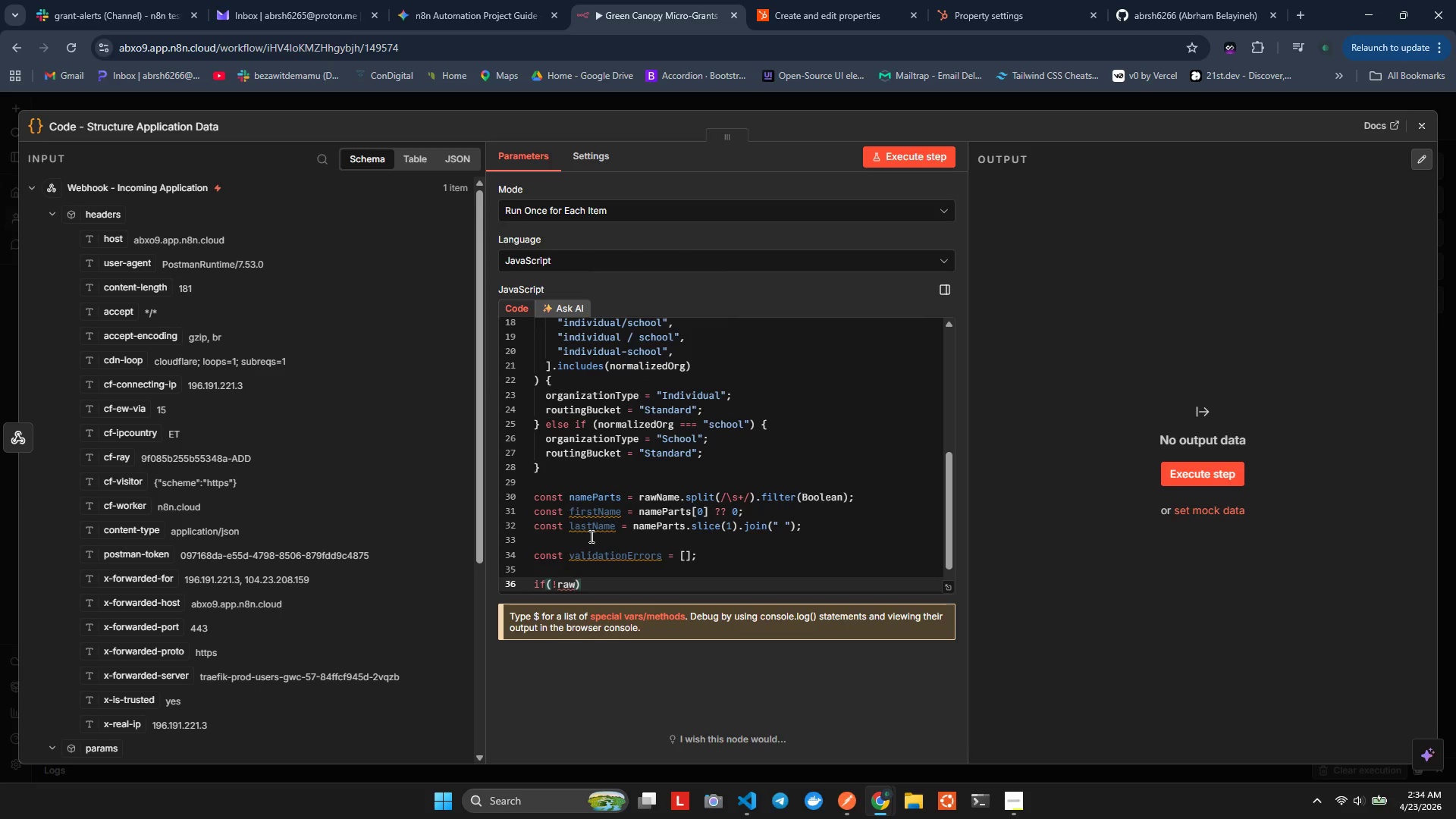 
type(na)
 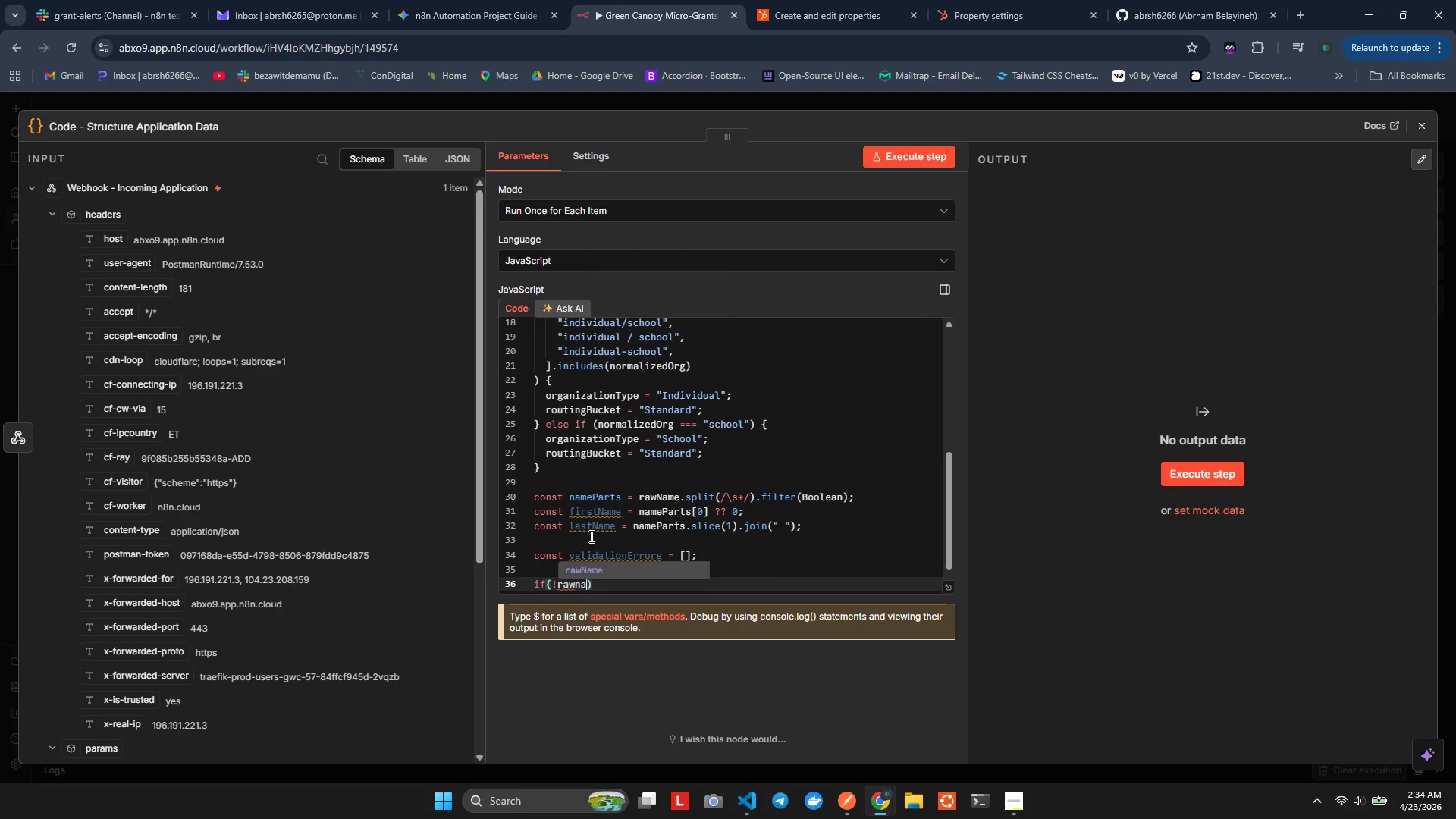 
key(Enter)
 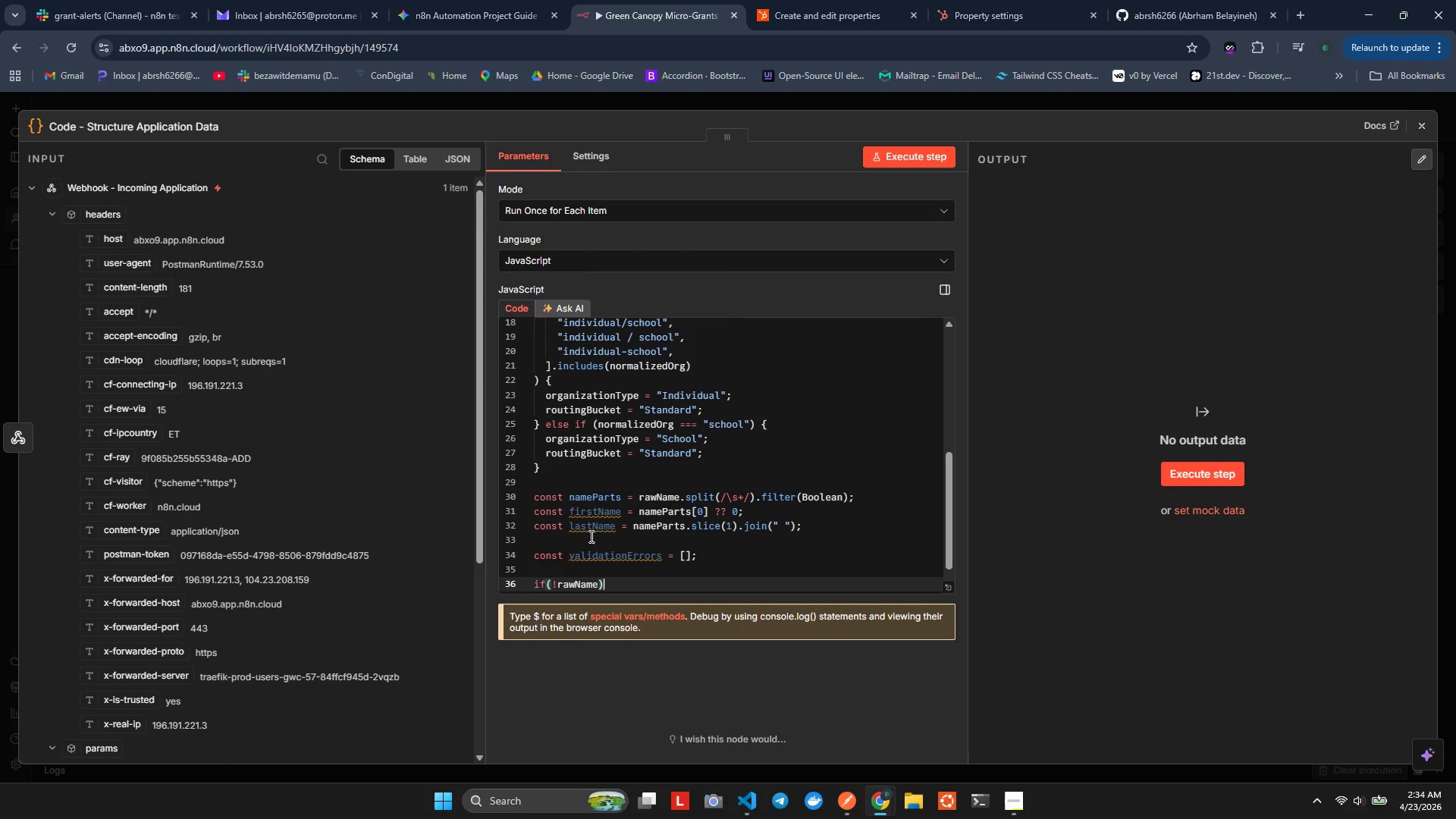 
key(ArrowRight)
 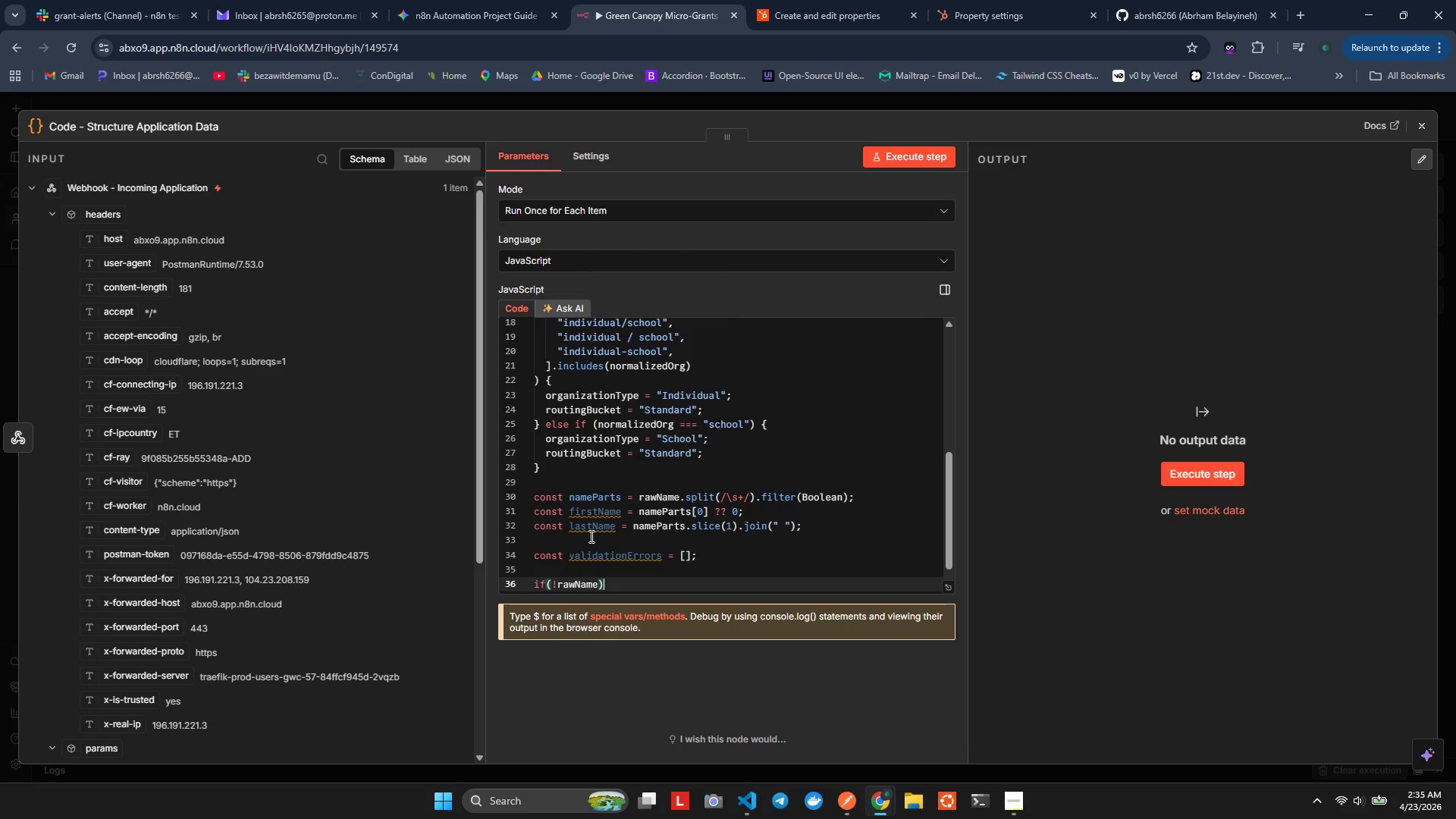 
key(Shift+Semicolon)
 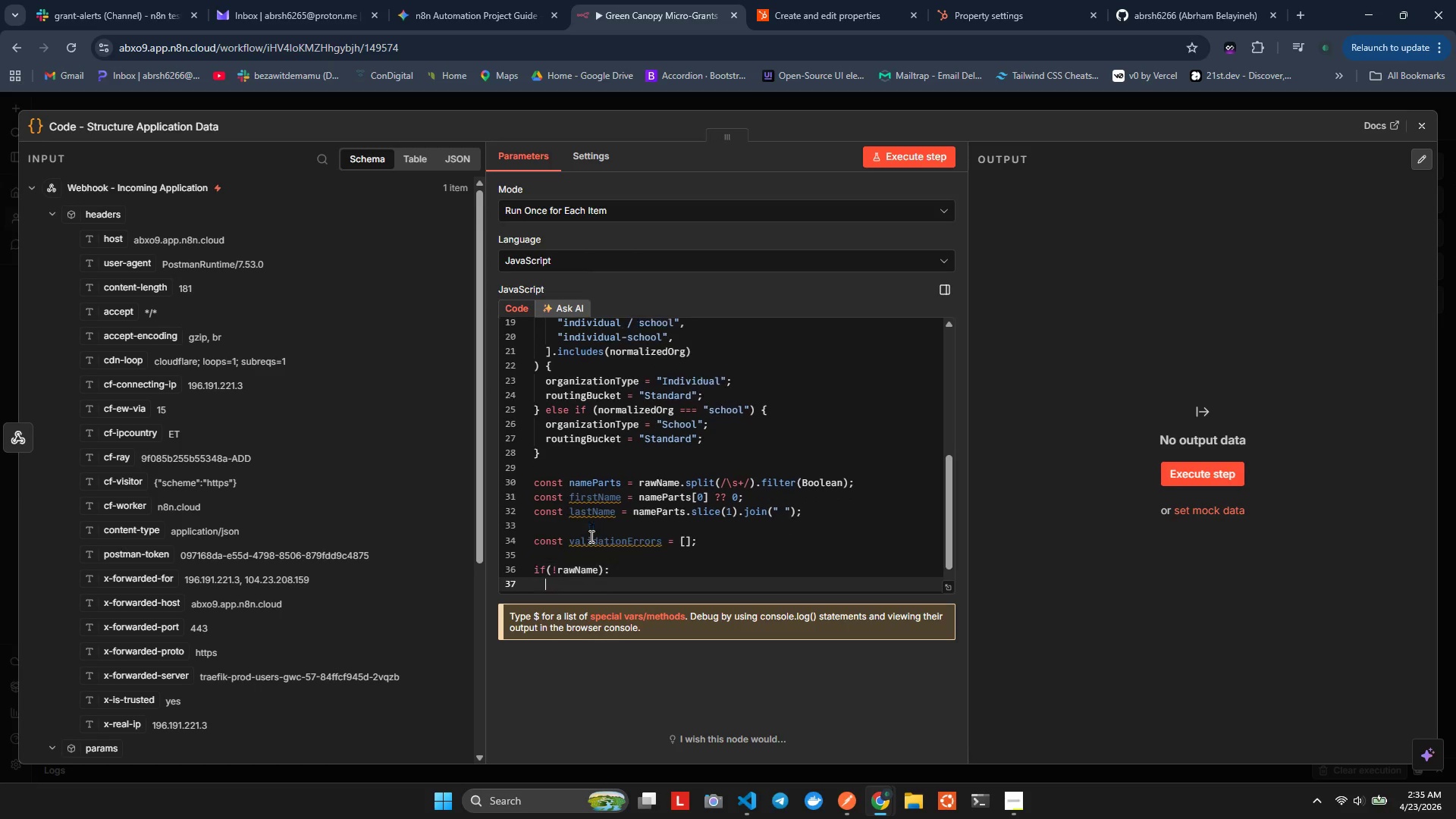 
key(Enter)
 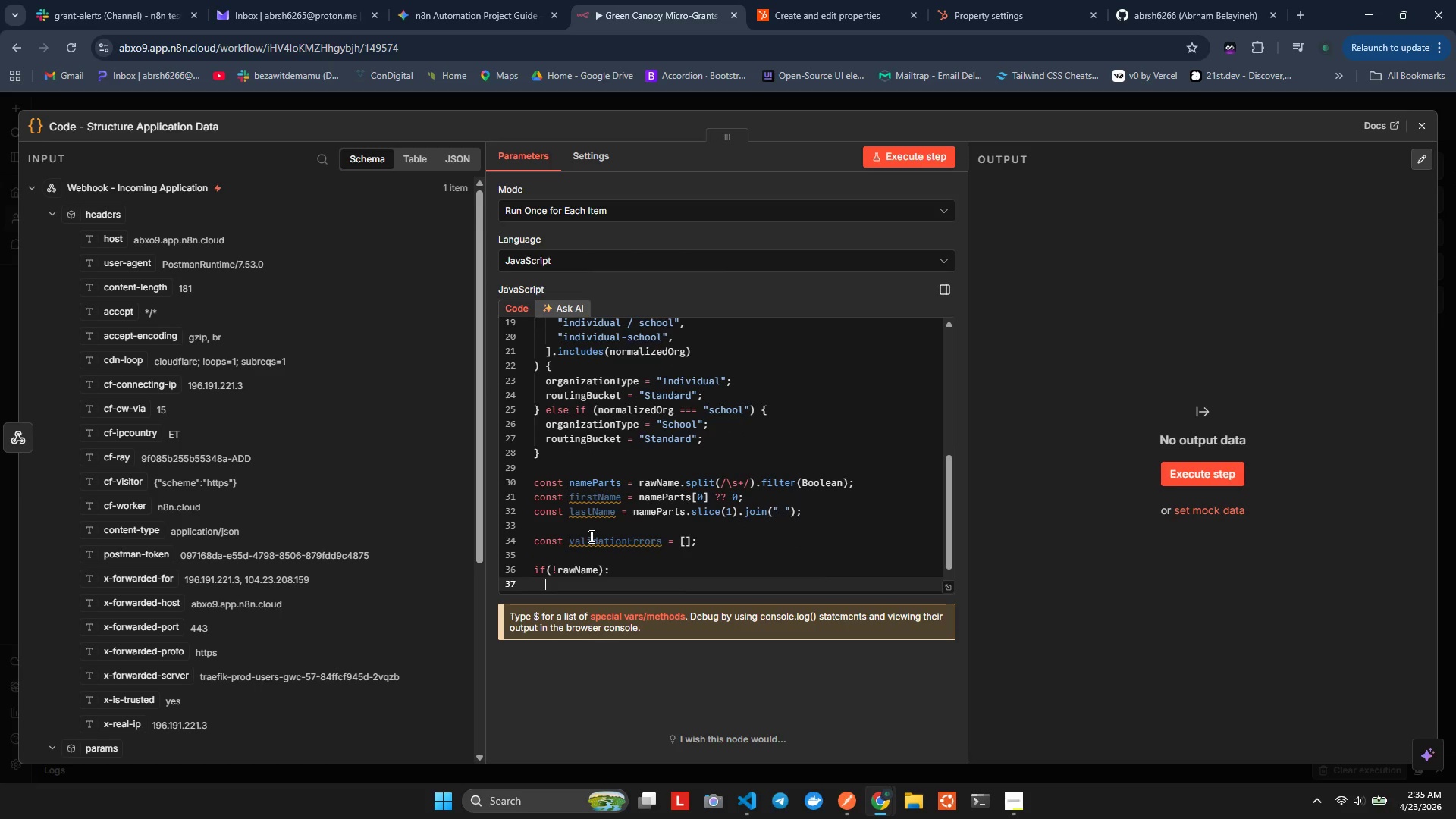 
key(Control+Z)
 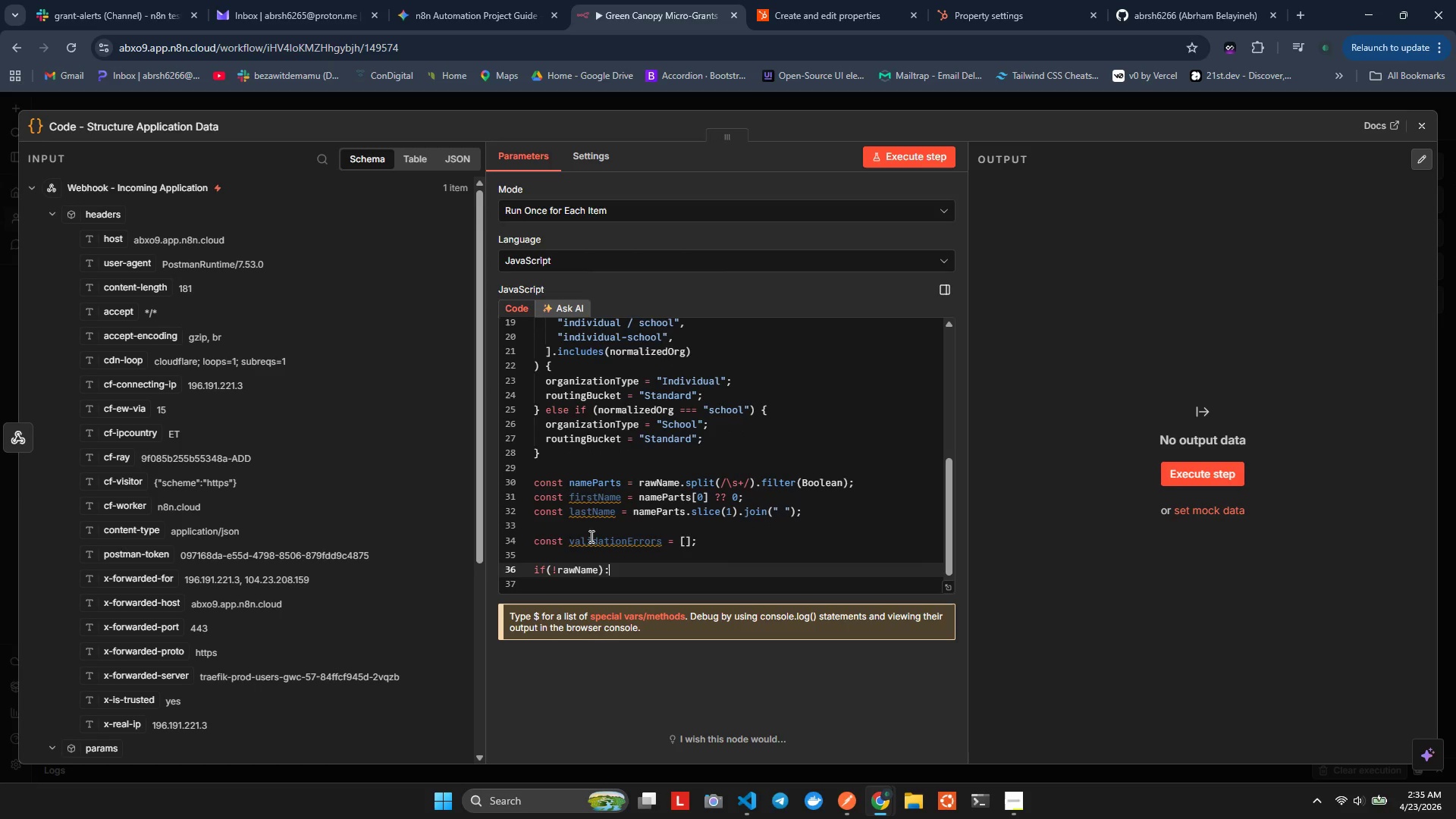 
key(Z)
 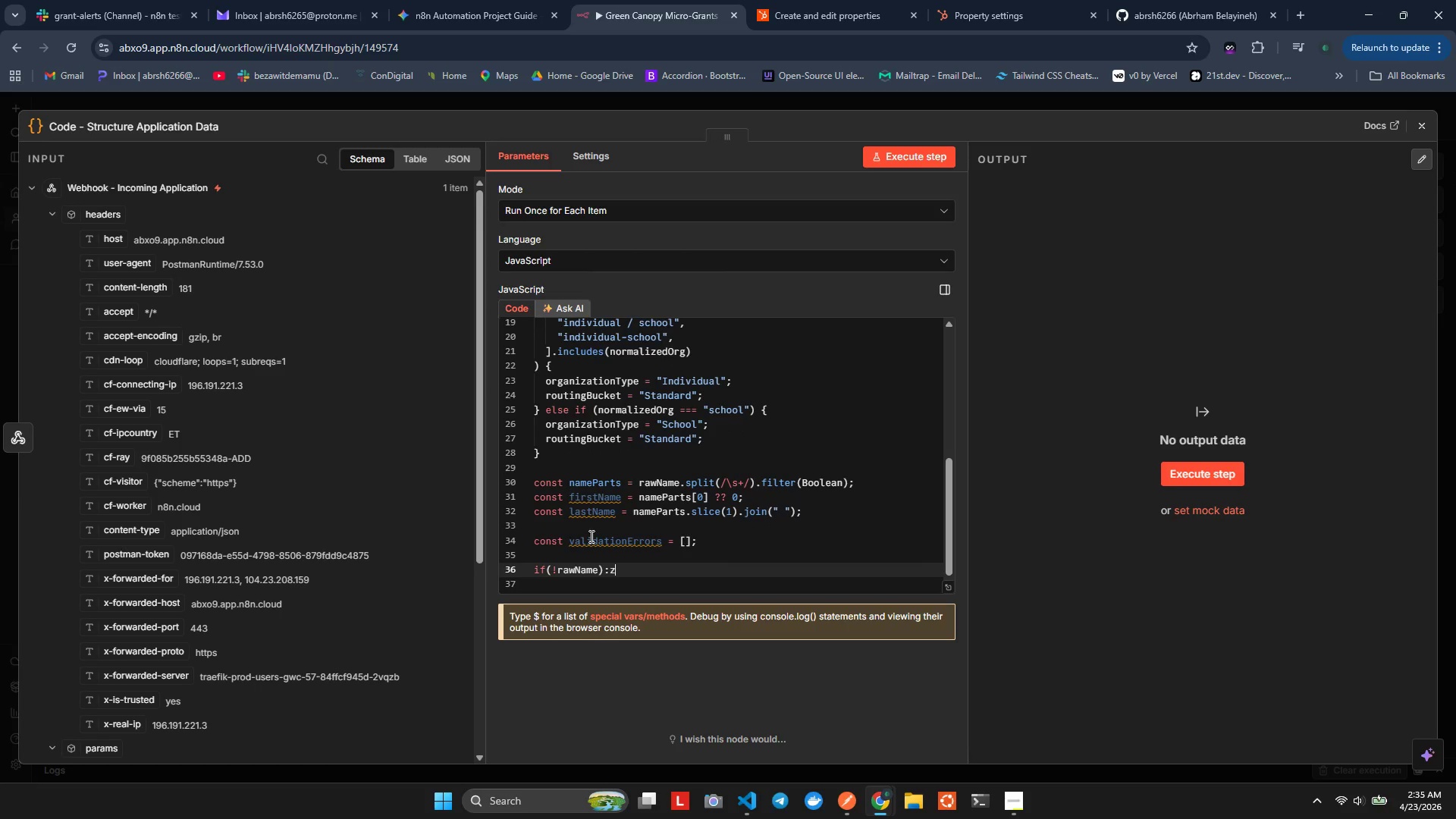 
key(Control+ControlLeft)
 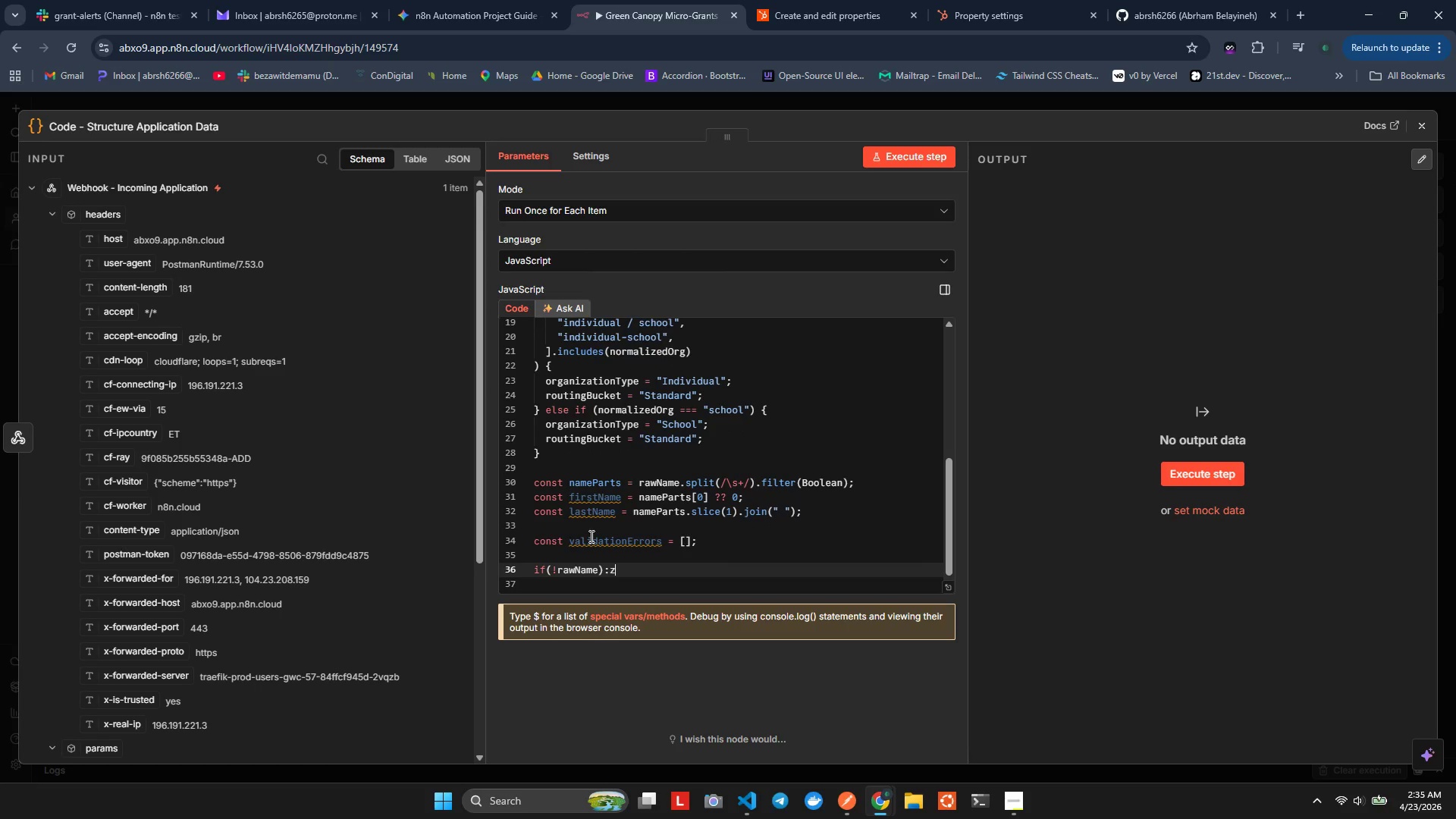 
key(Control+Z)
 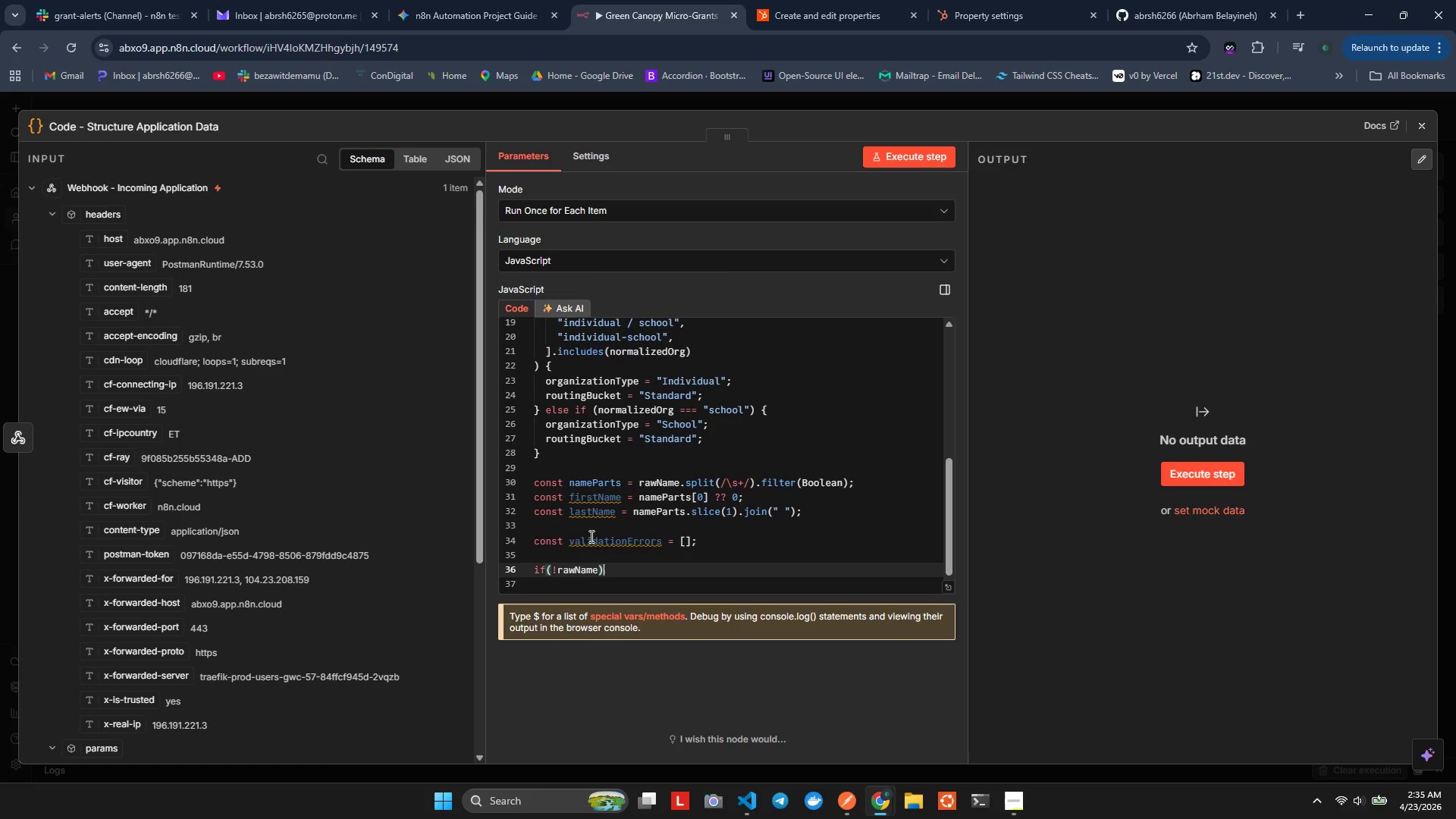 
key(Control+Z)
 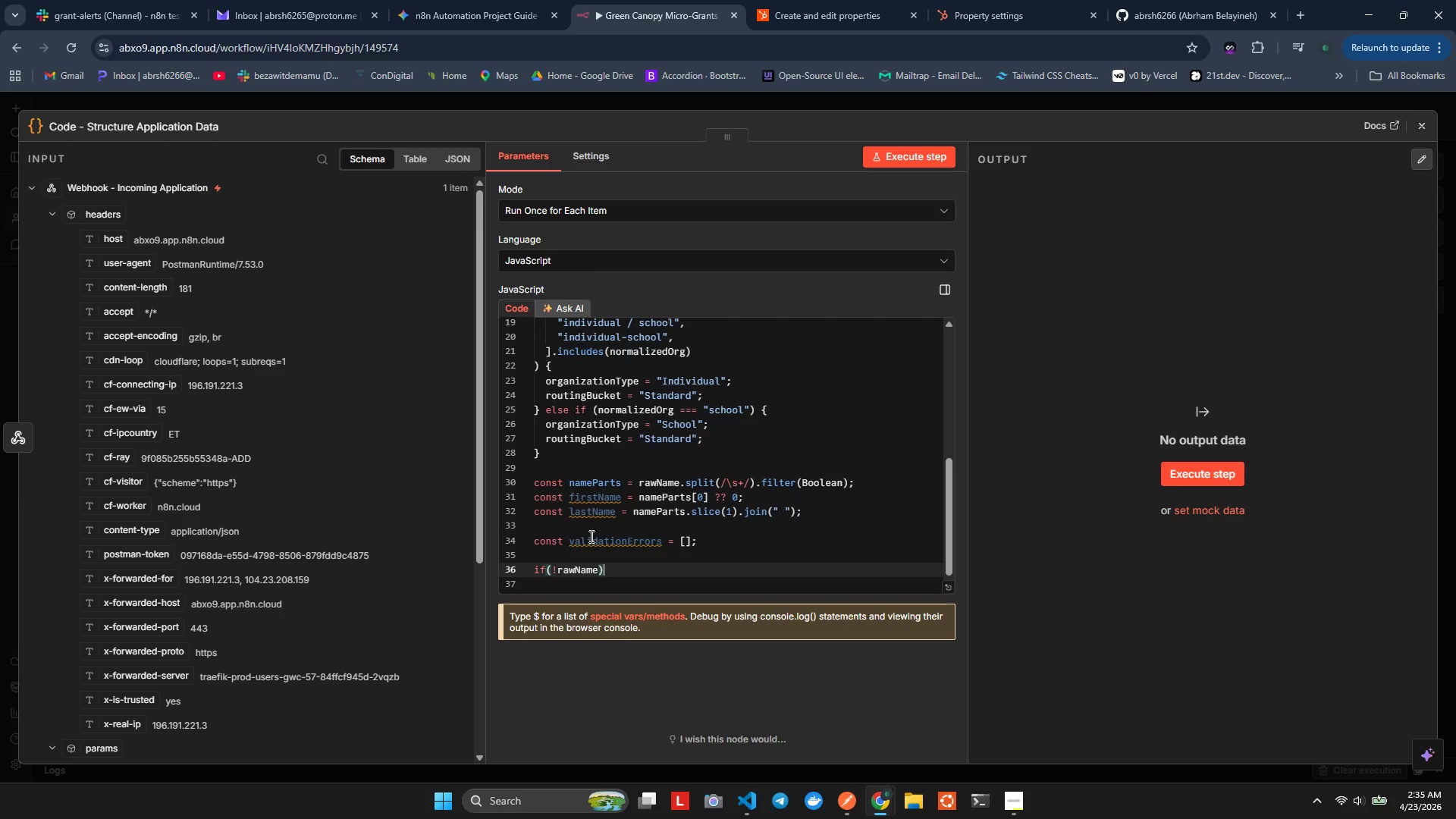 
key(Shift+BracketLeft)
 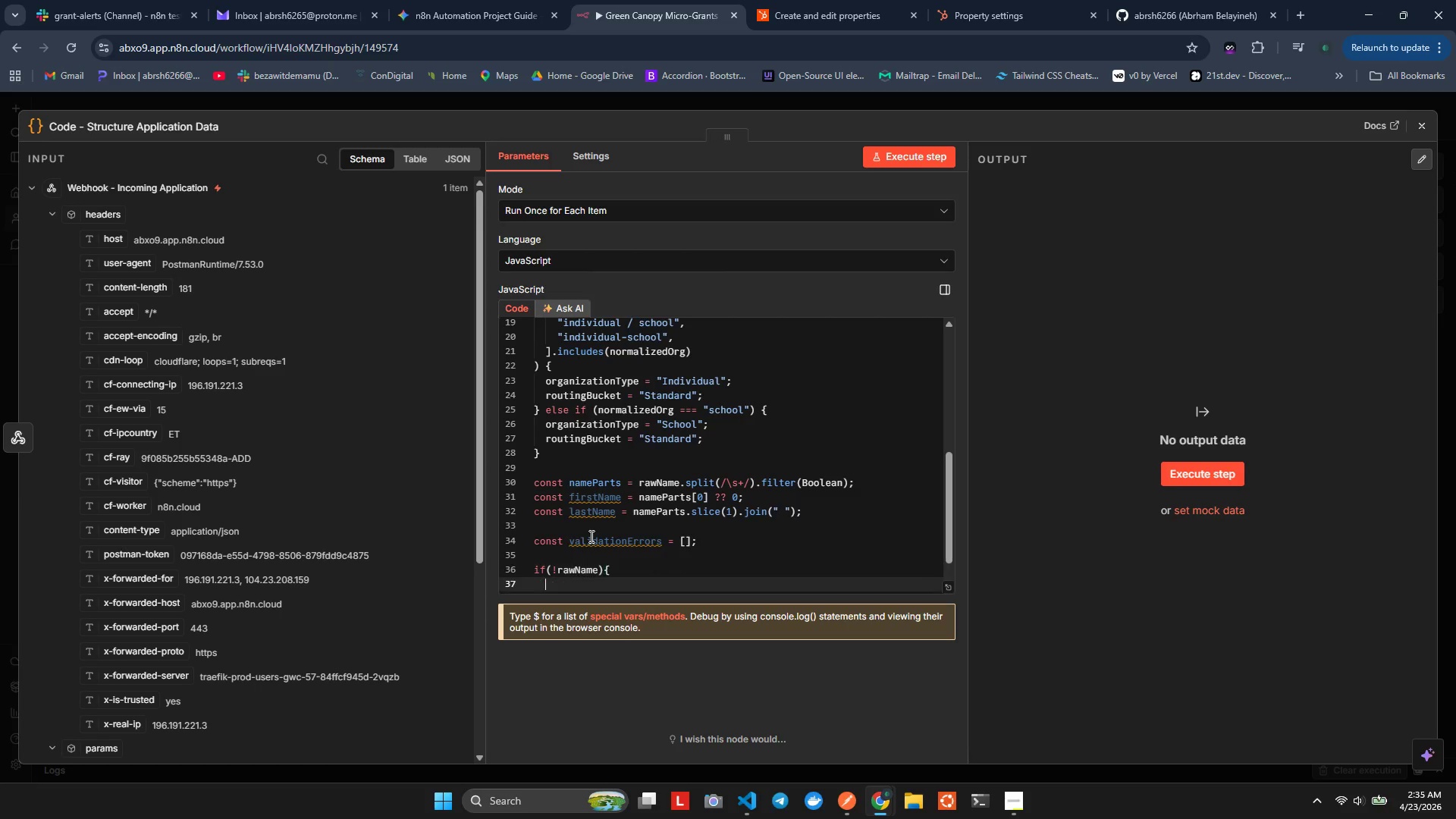 
key(Enter)
 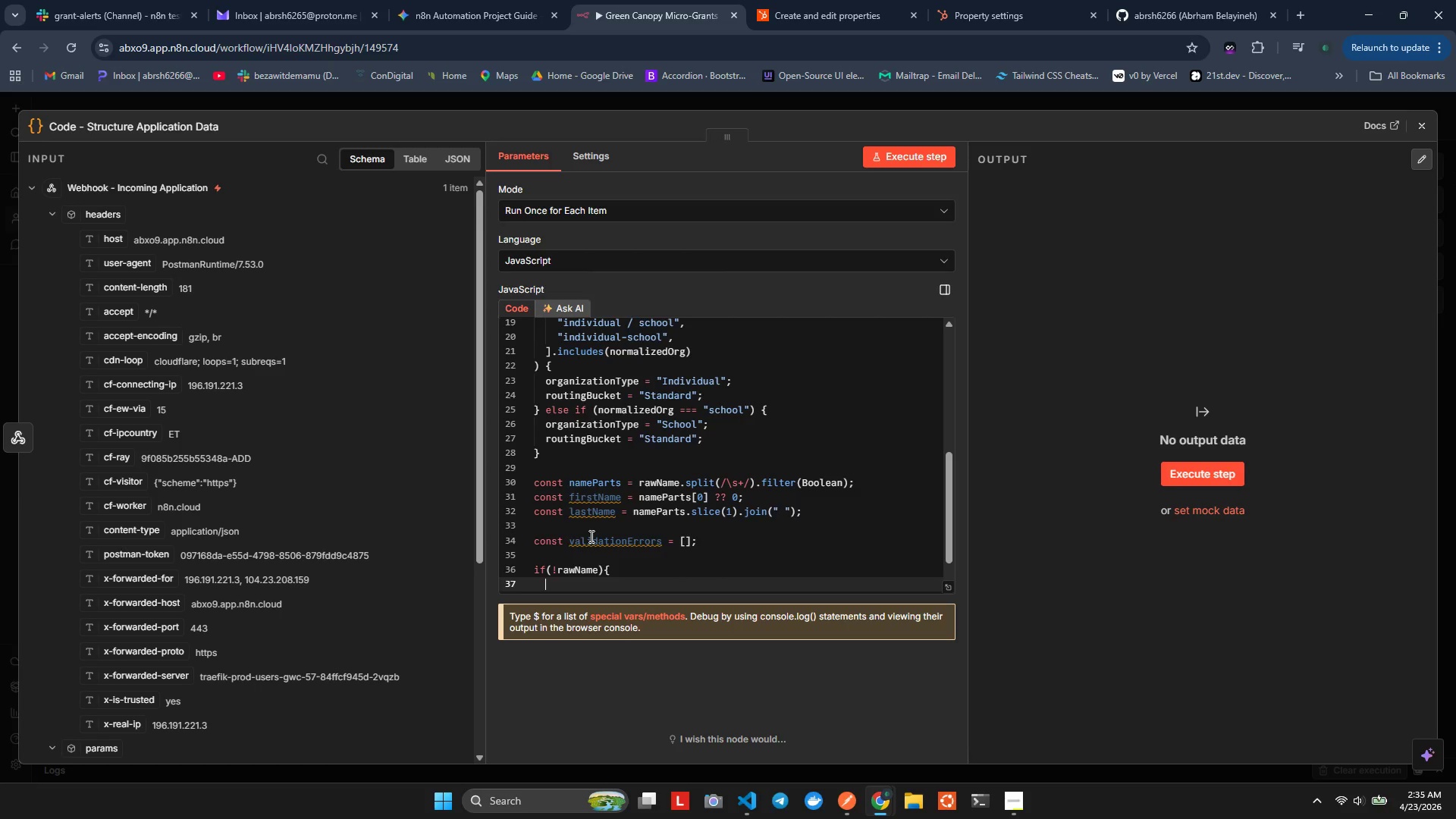 
type(vaida)
 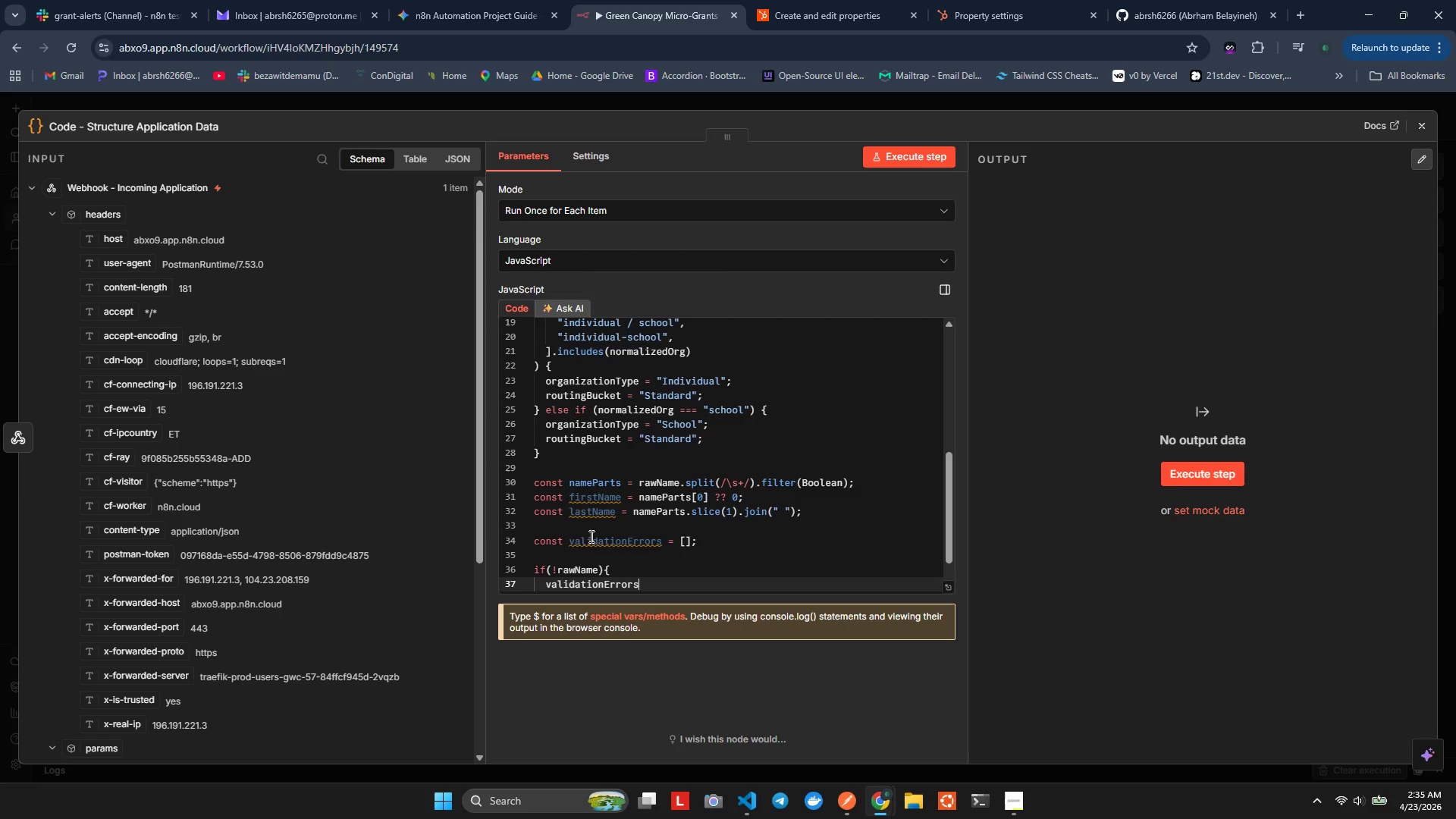 
hold_key(key=L, duration=0.41)
 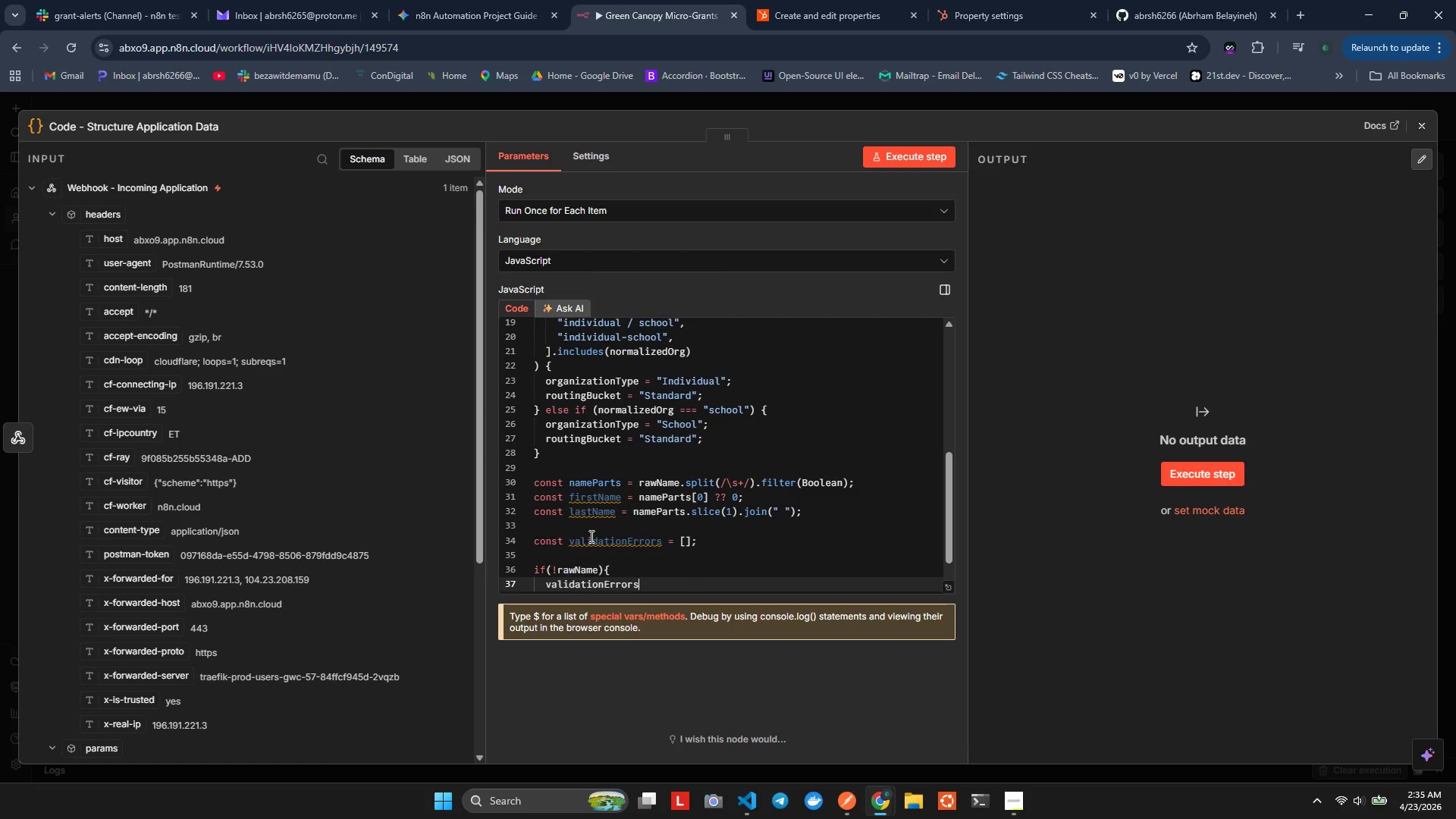 
key(Enter)
 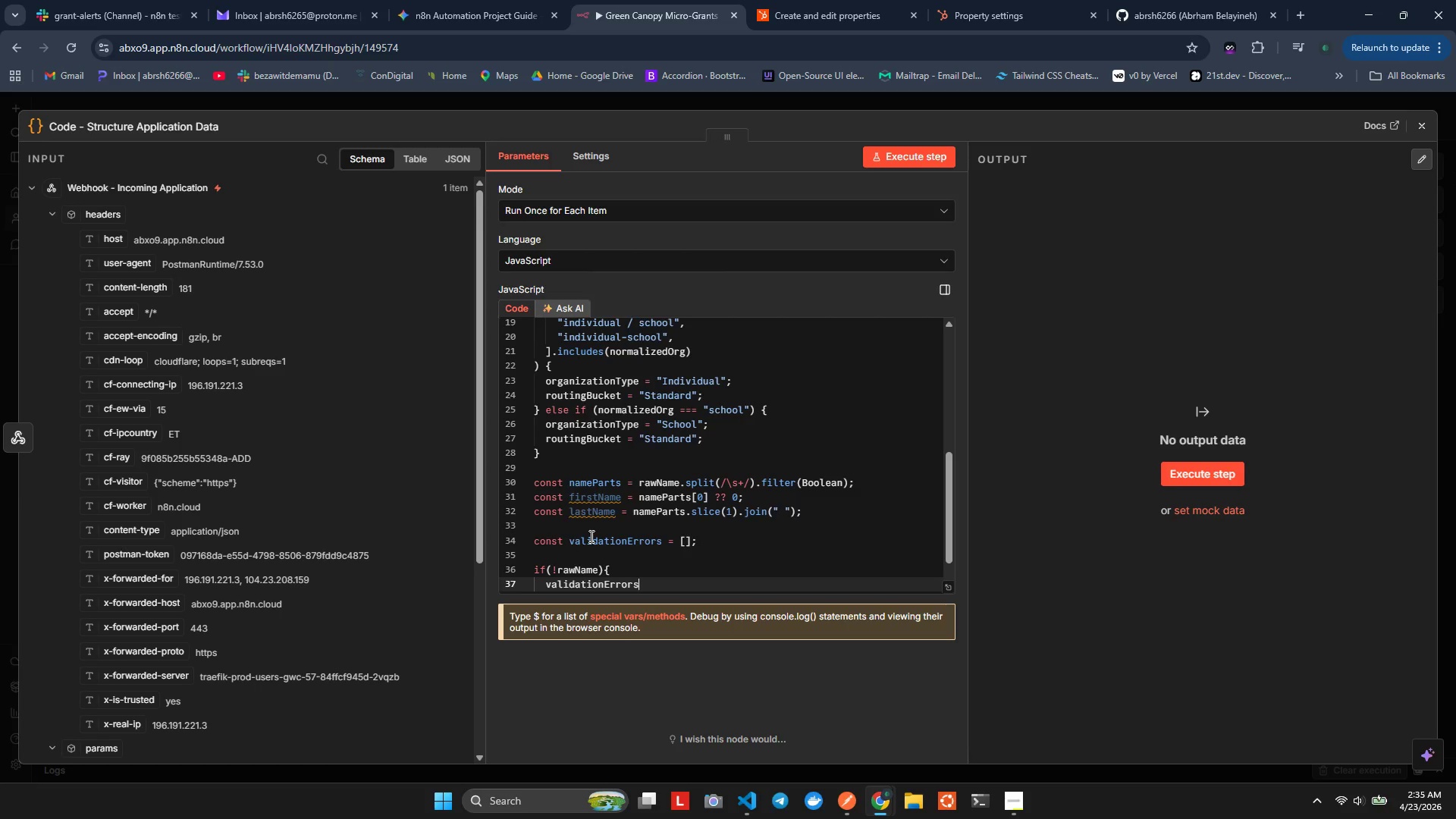 
key(Slash)
 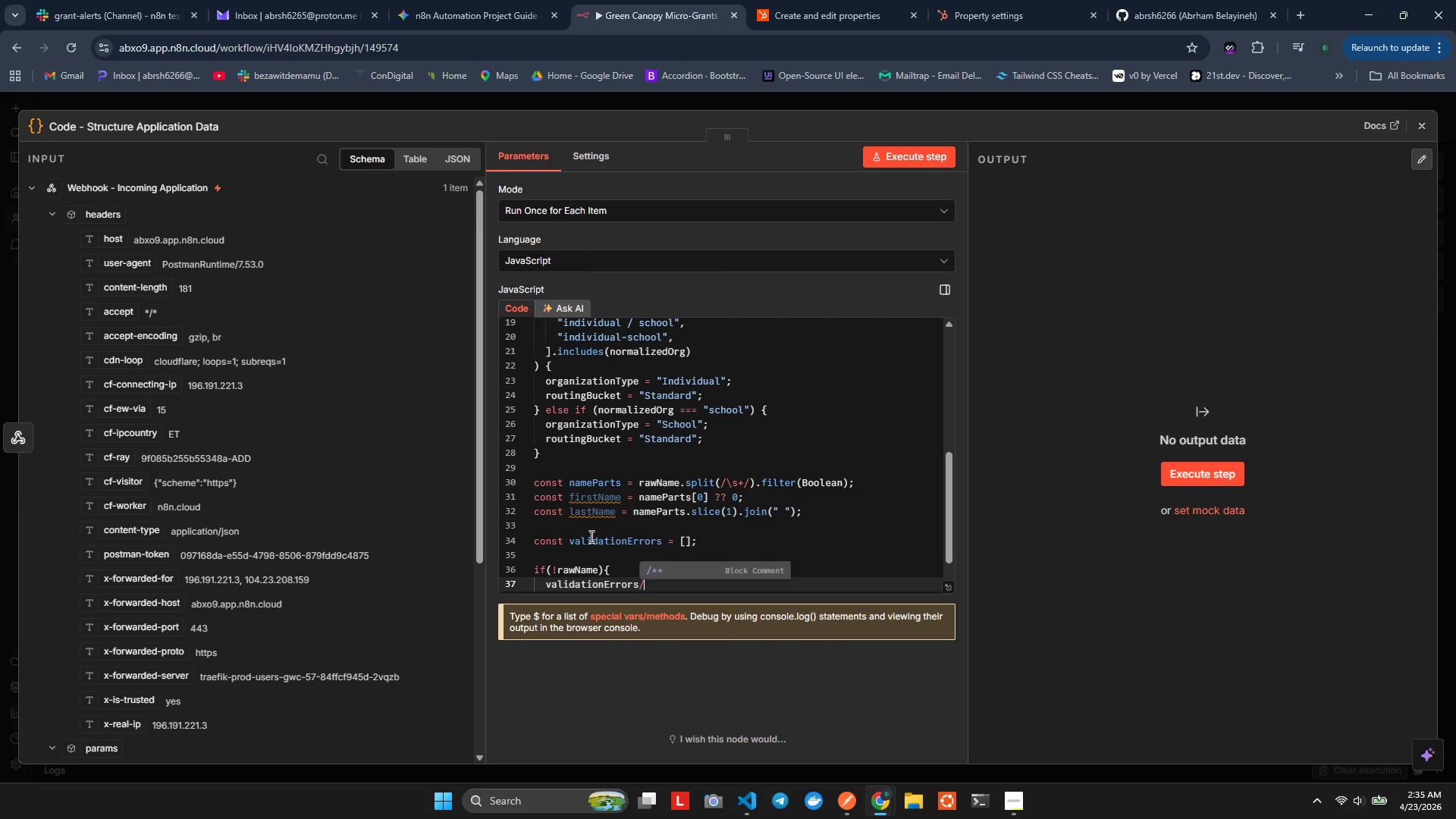 
key(P)
 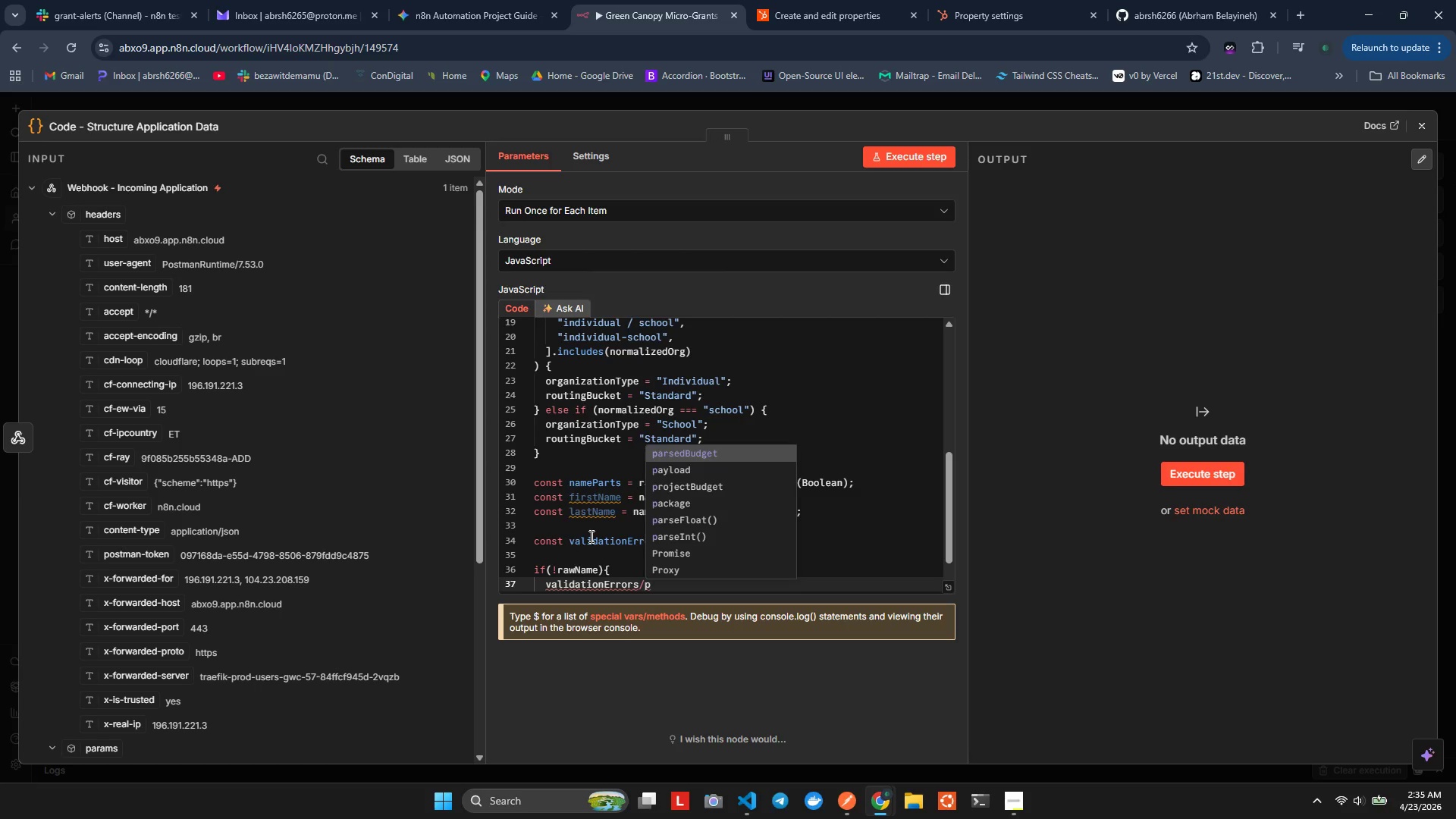 
key(Backspace)
 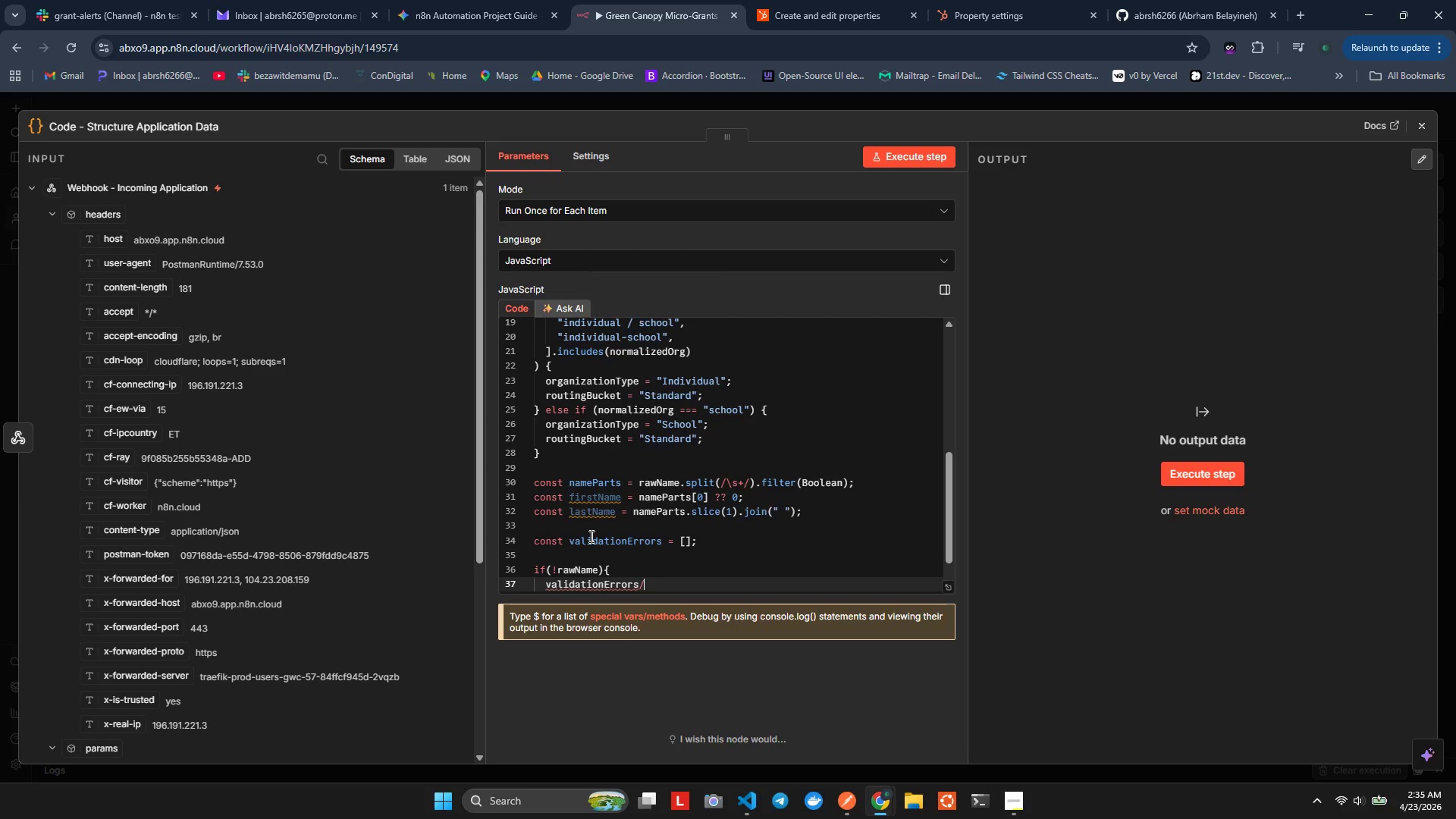 
key(Backspace)
 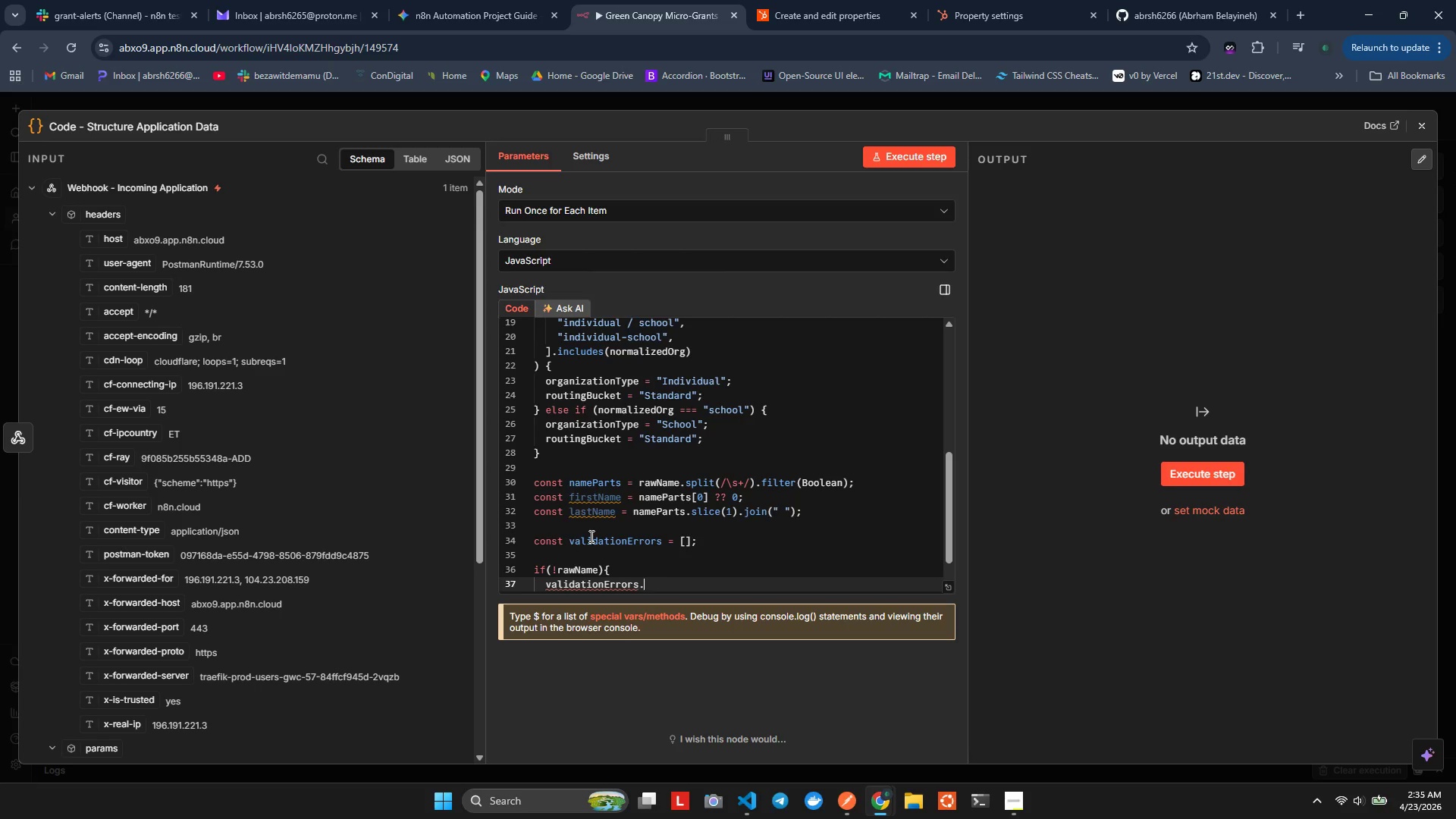 
key(Period)
 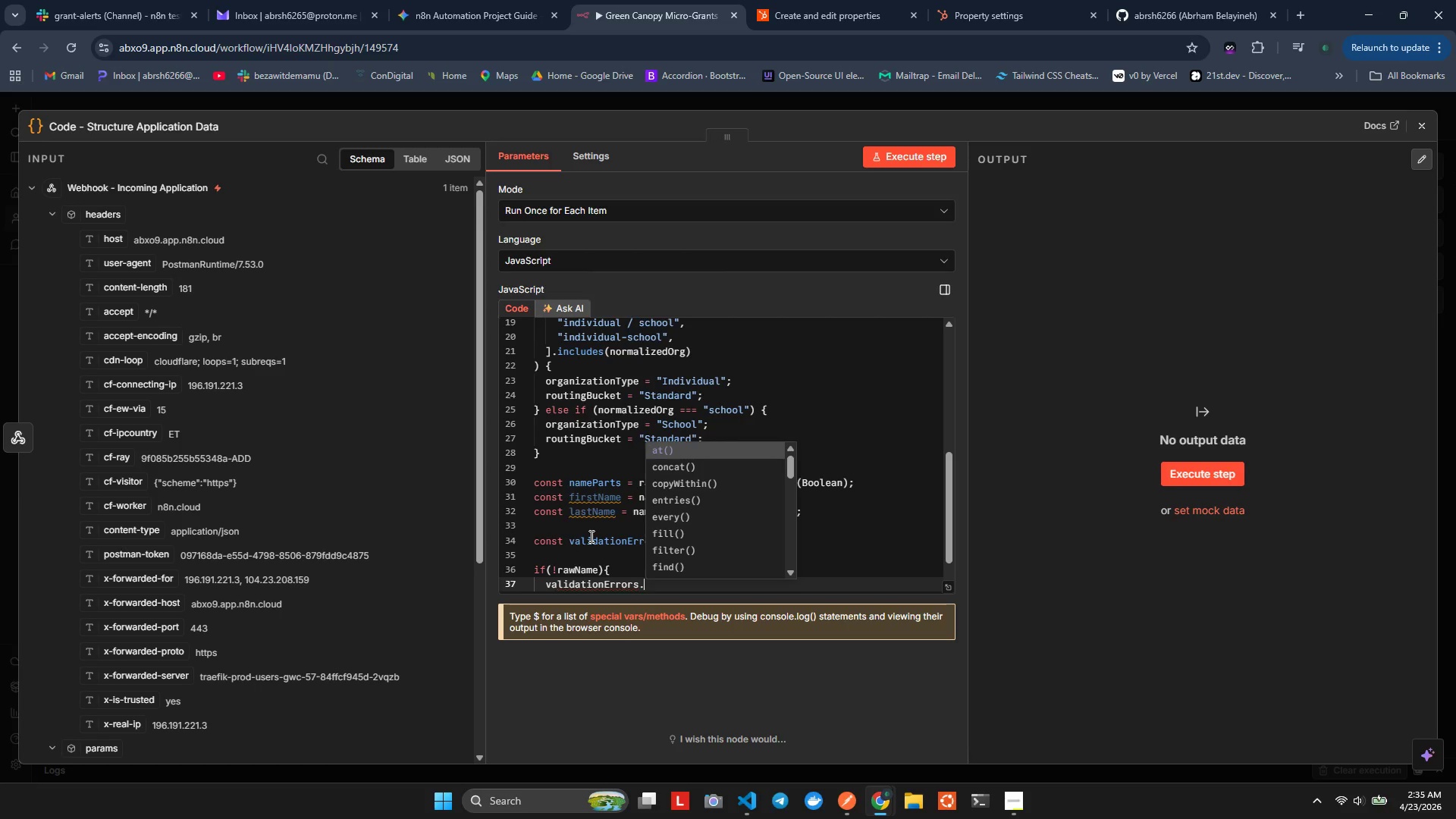 
key(P)
 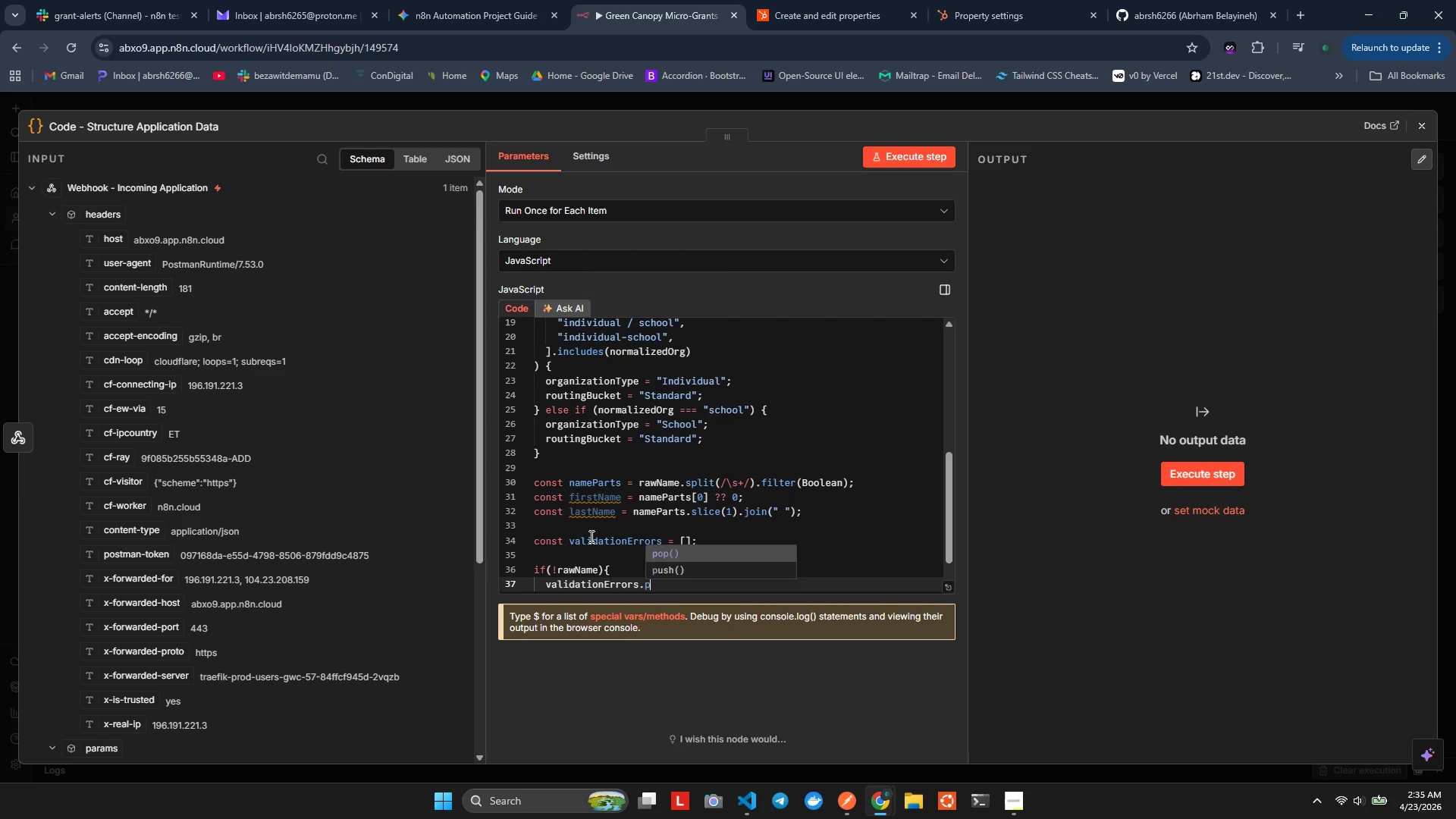 
key(Enter)
 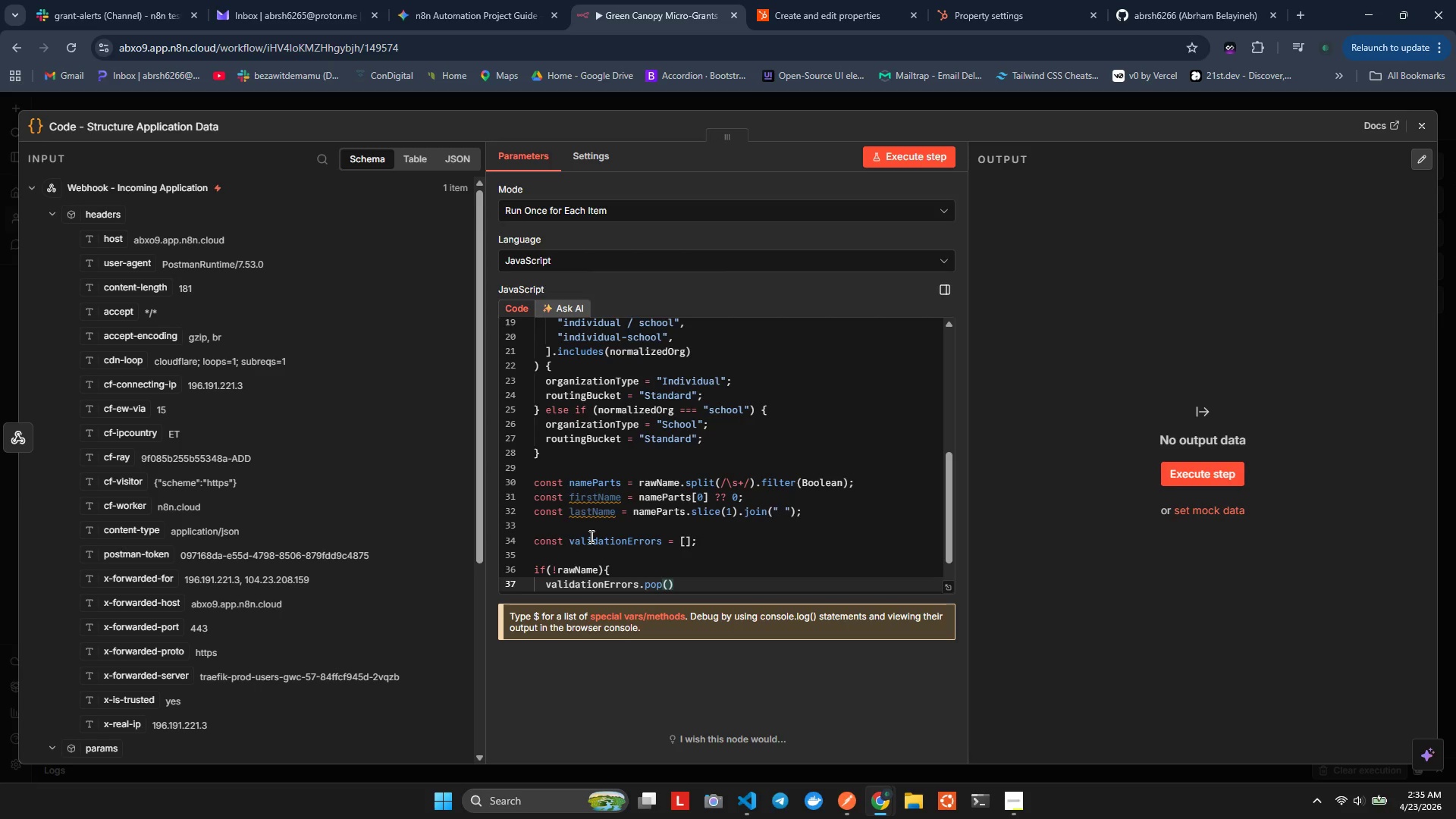 
key(Control+Z)
 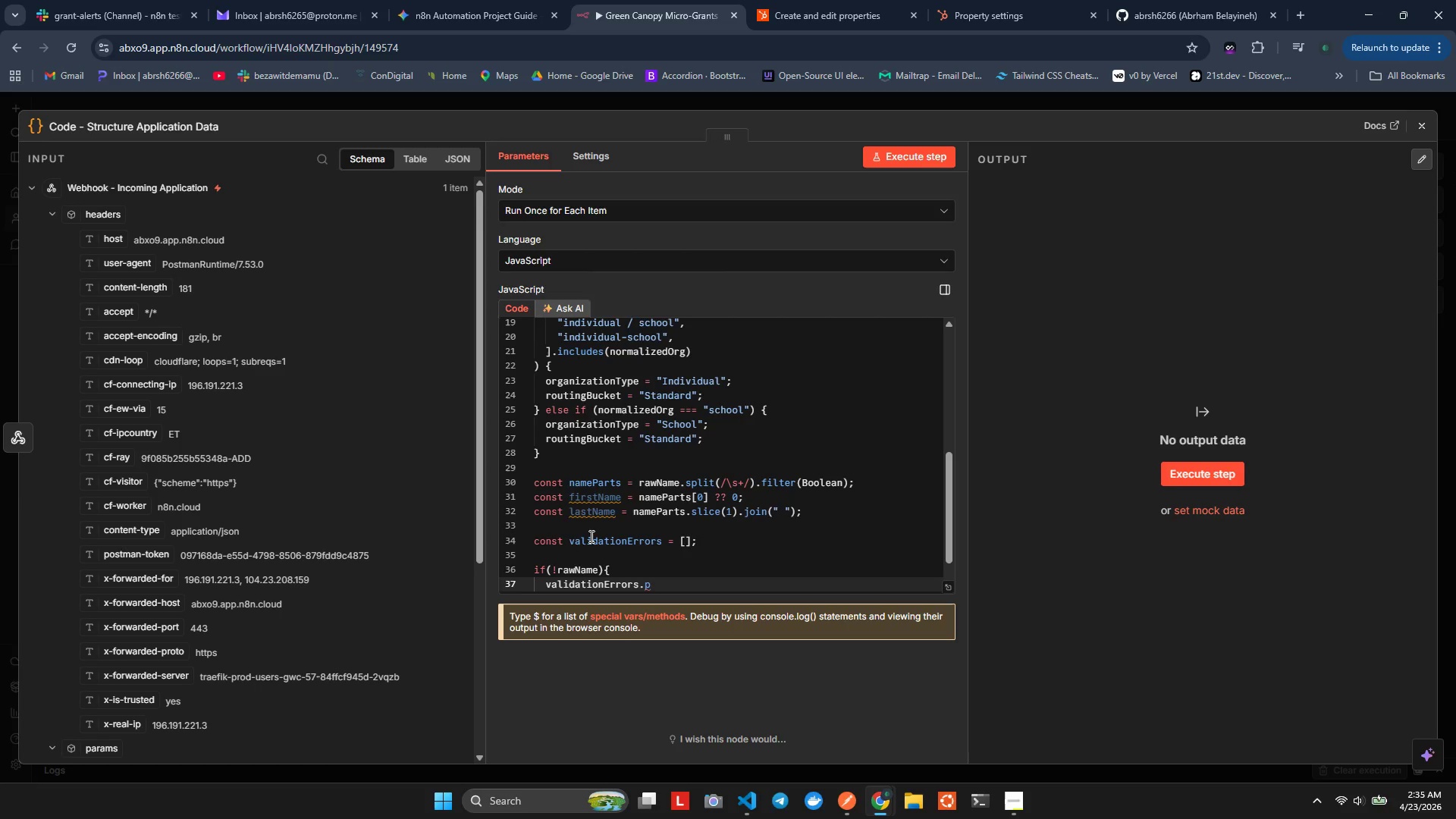 
key(I)
 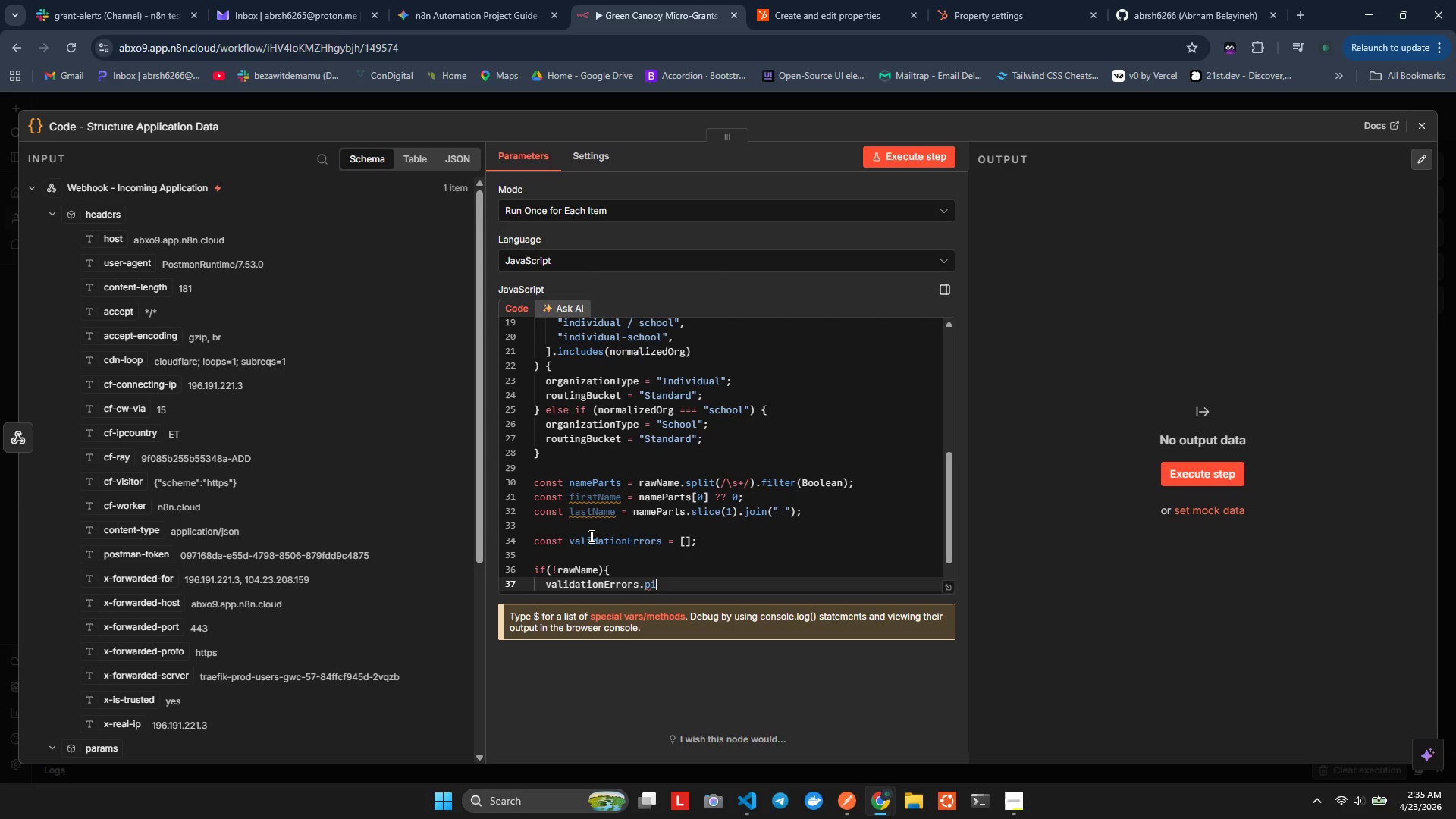 
key(Backspace)
 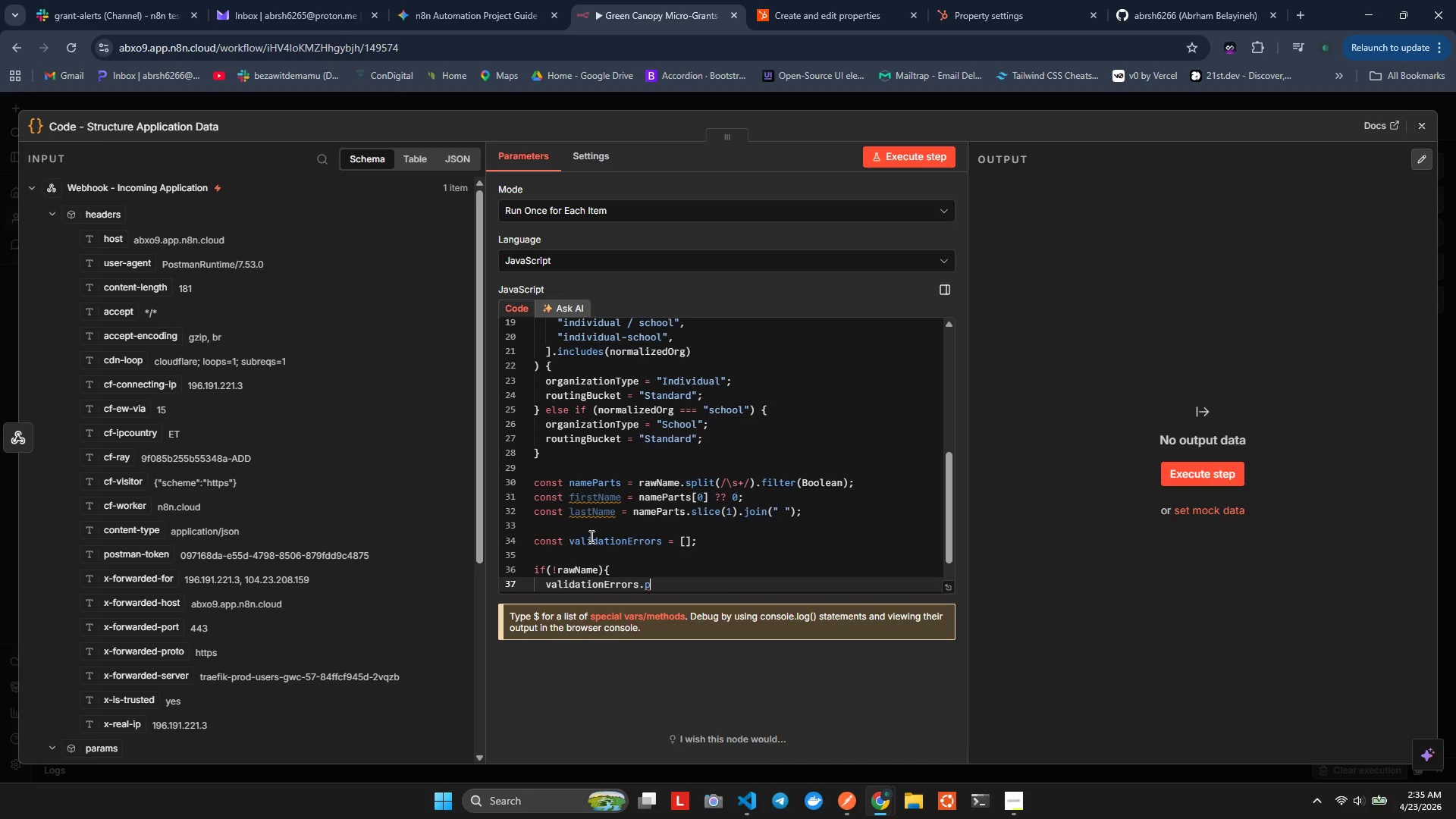 
key(U)
 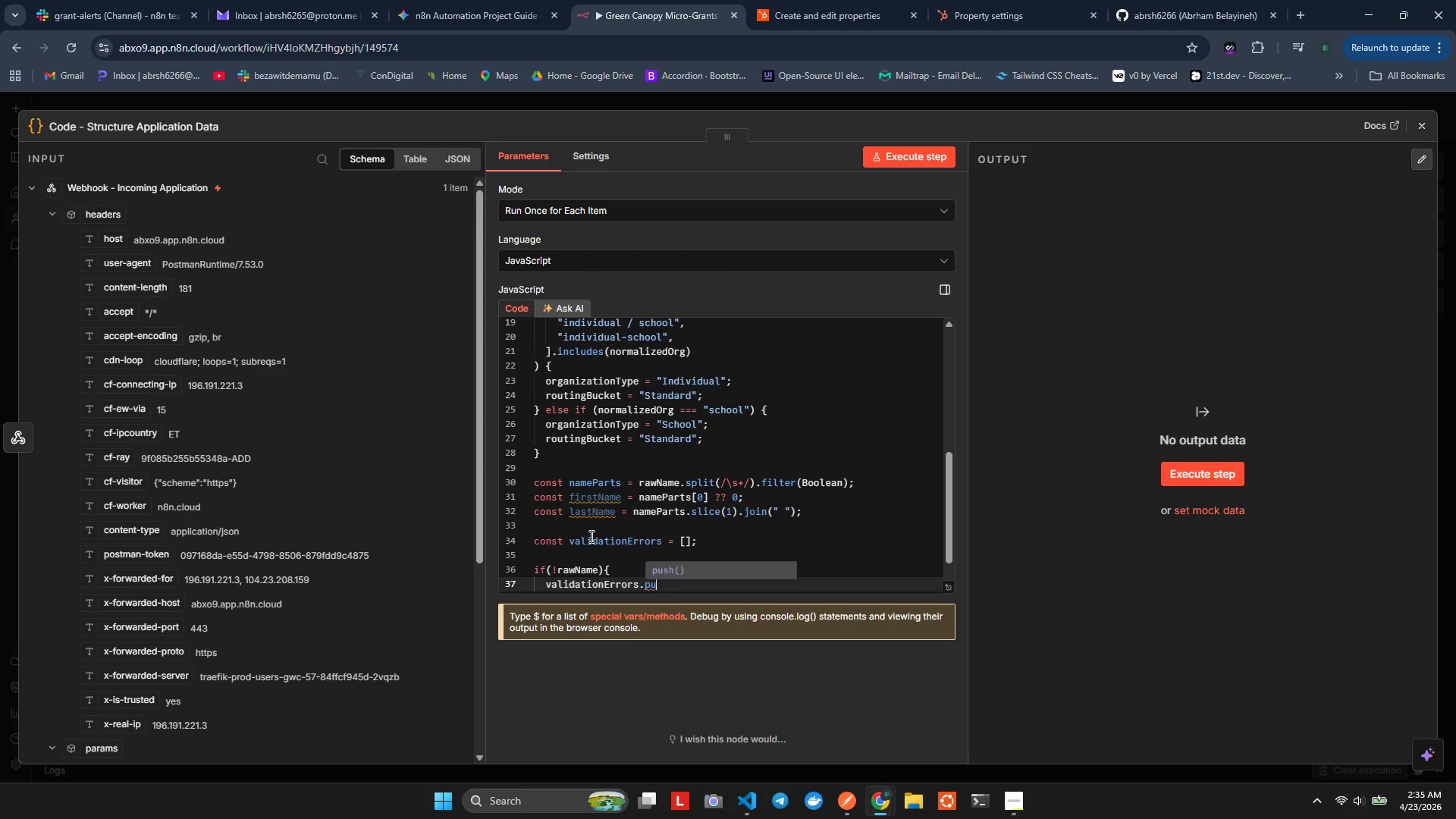 
key(Enter)
 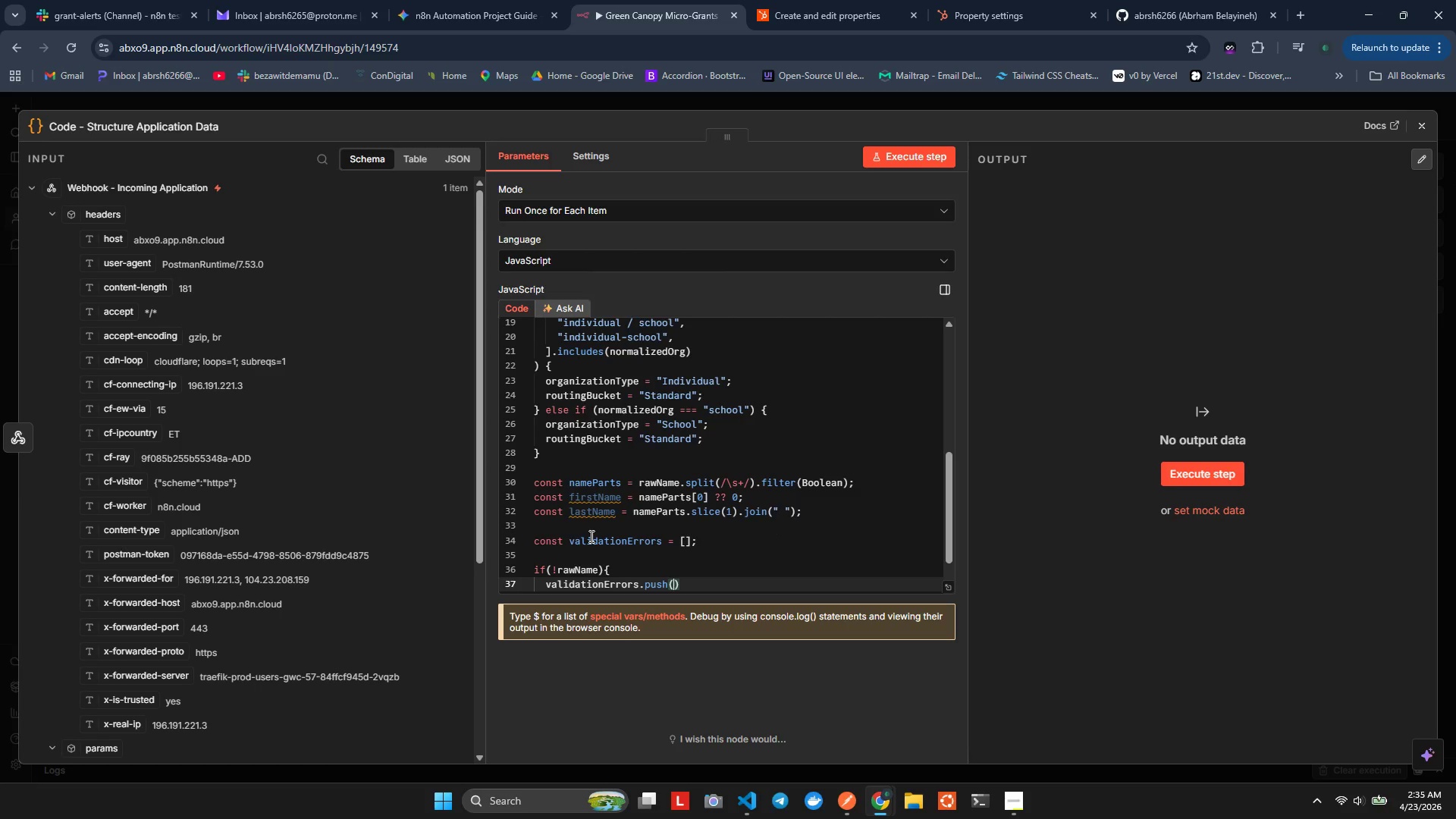 
type('<i)
key(Backspace)
key(Backspace)
type(Missinf )
key(Backspace)
key(Backspace)
type(g N)
key(Backspace)
type(ANEM)
key(Backspace)
key(Backspace)
key(Backspace)
key(Backspace)
type(AME)
 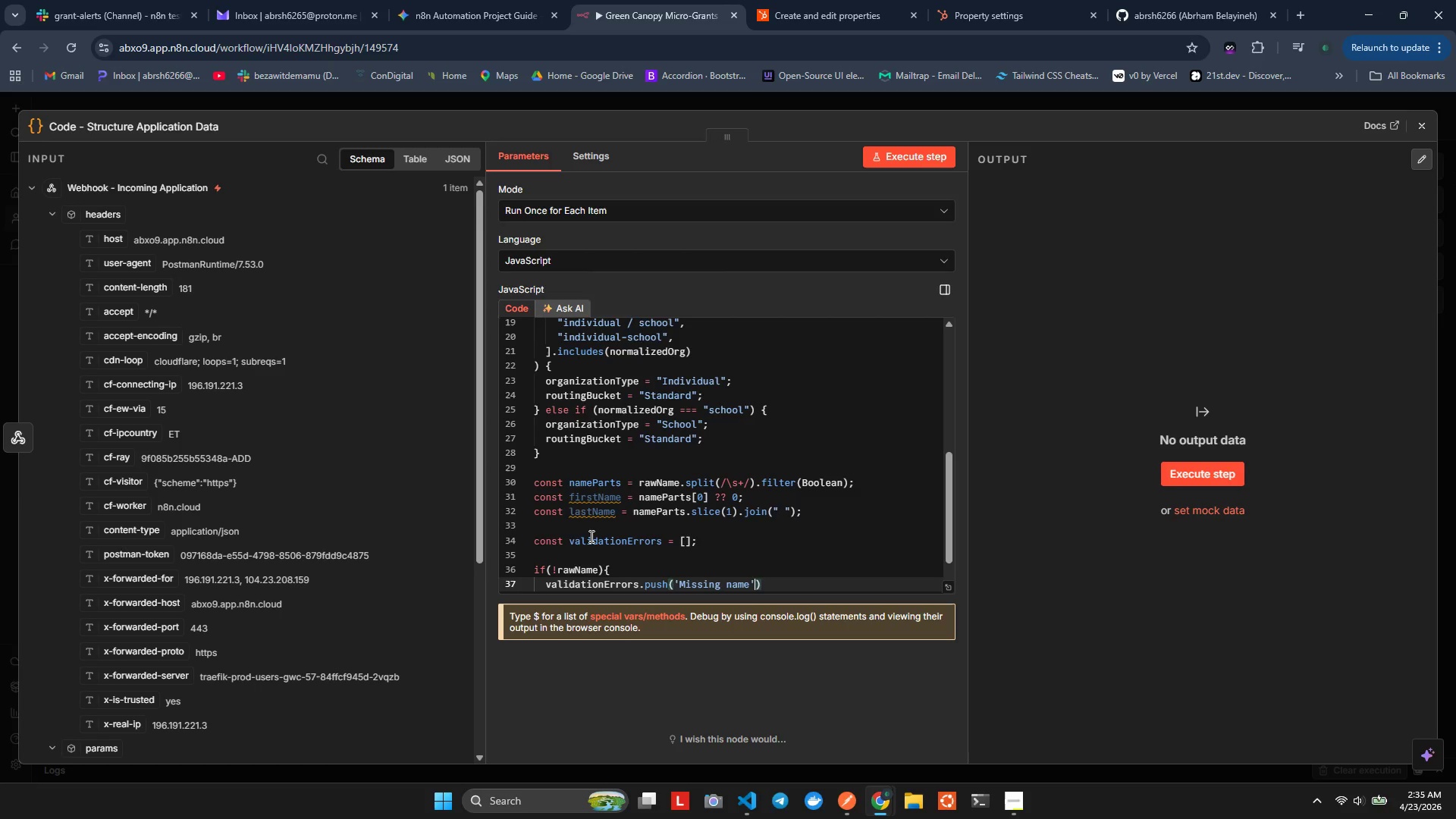 
 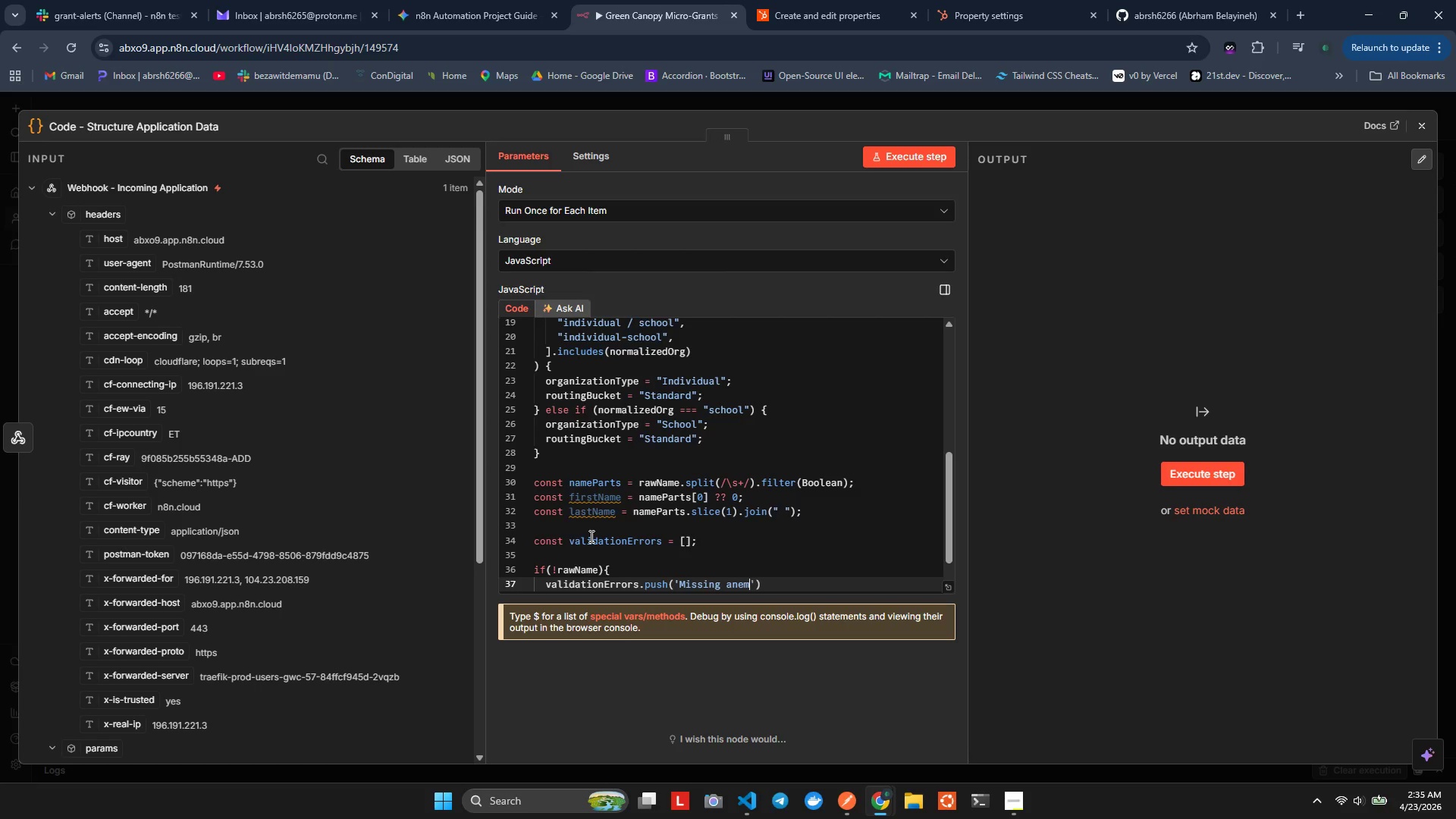 
key(Shift+ArrowRight)
 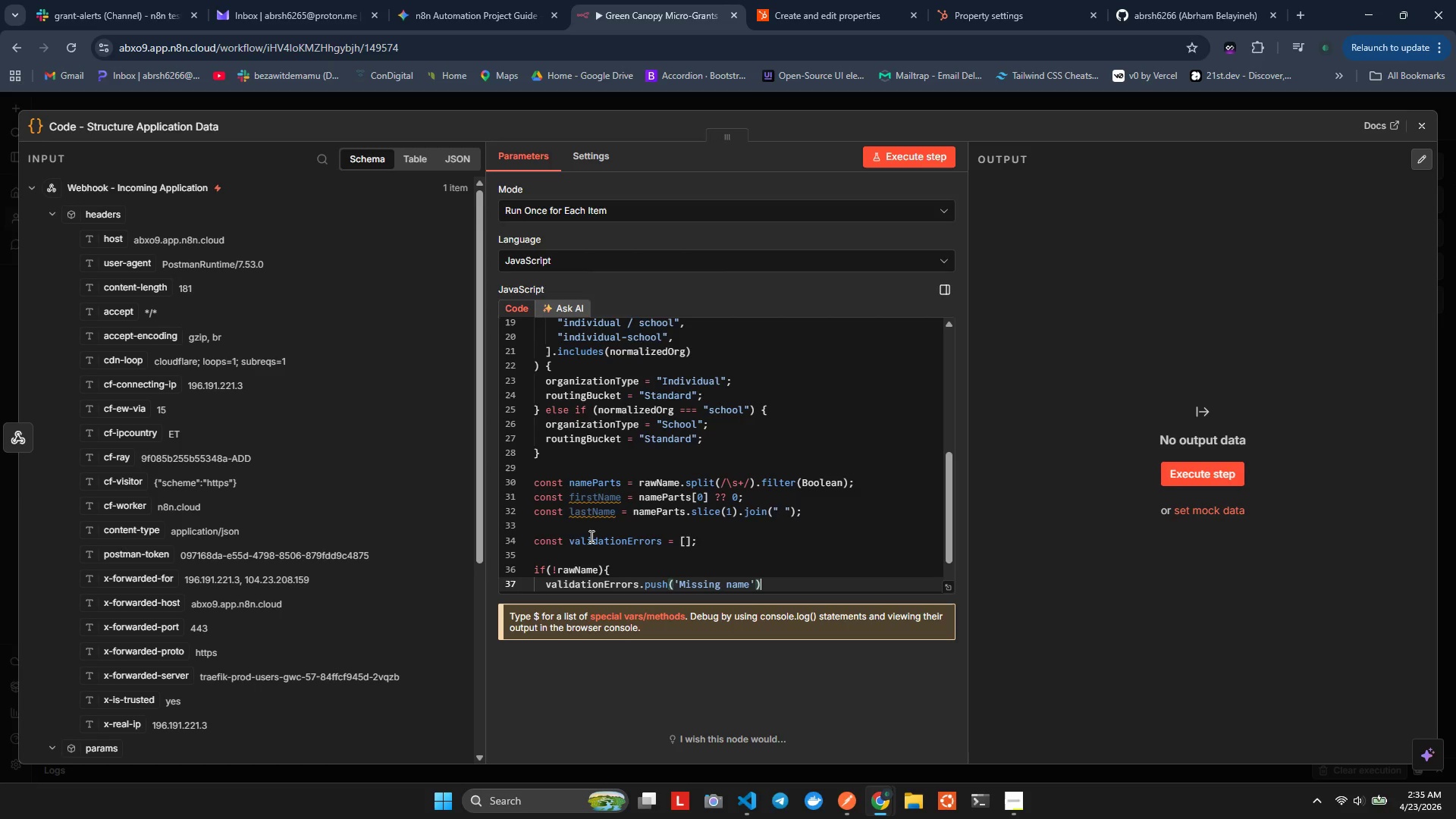 
key(Shift+ArrowRight)
 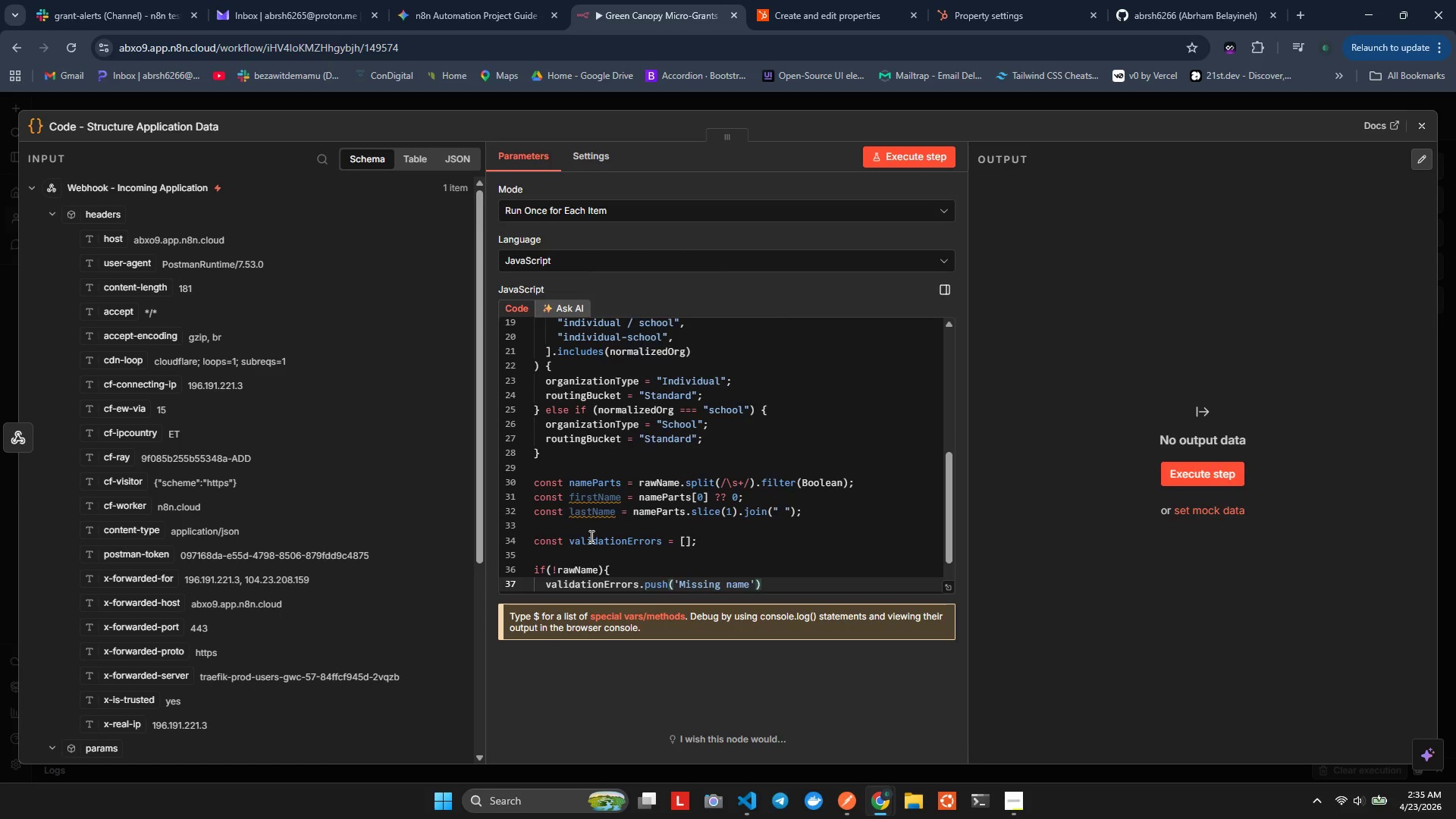 
key(Shift+ArrowDown)
 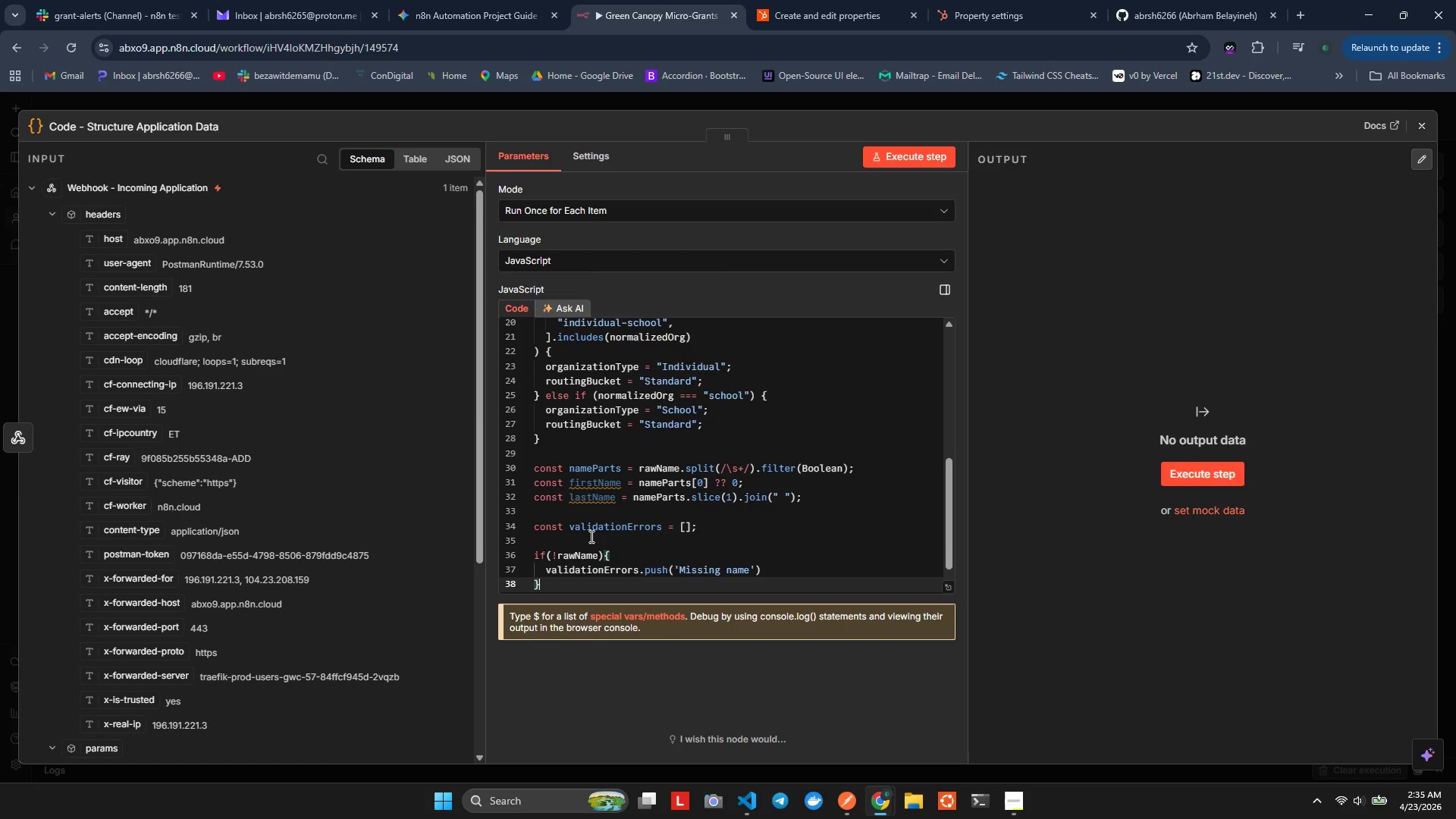 
key(Shift+Enter)
 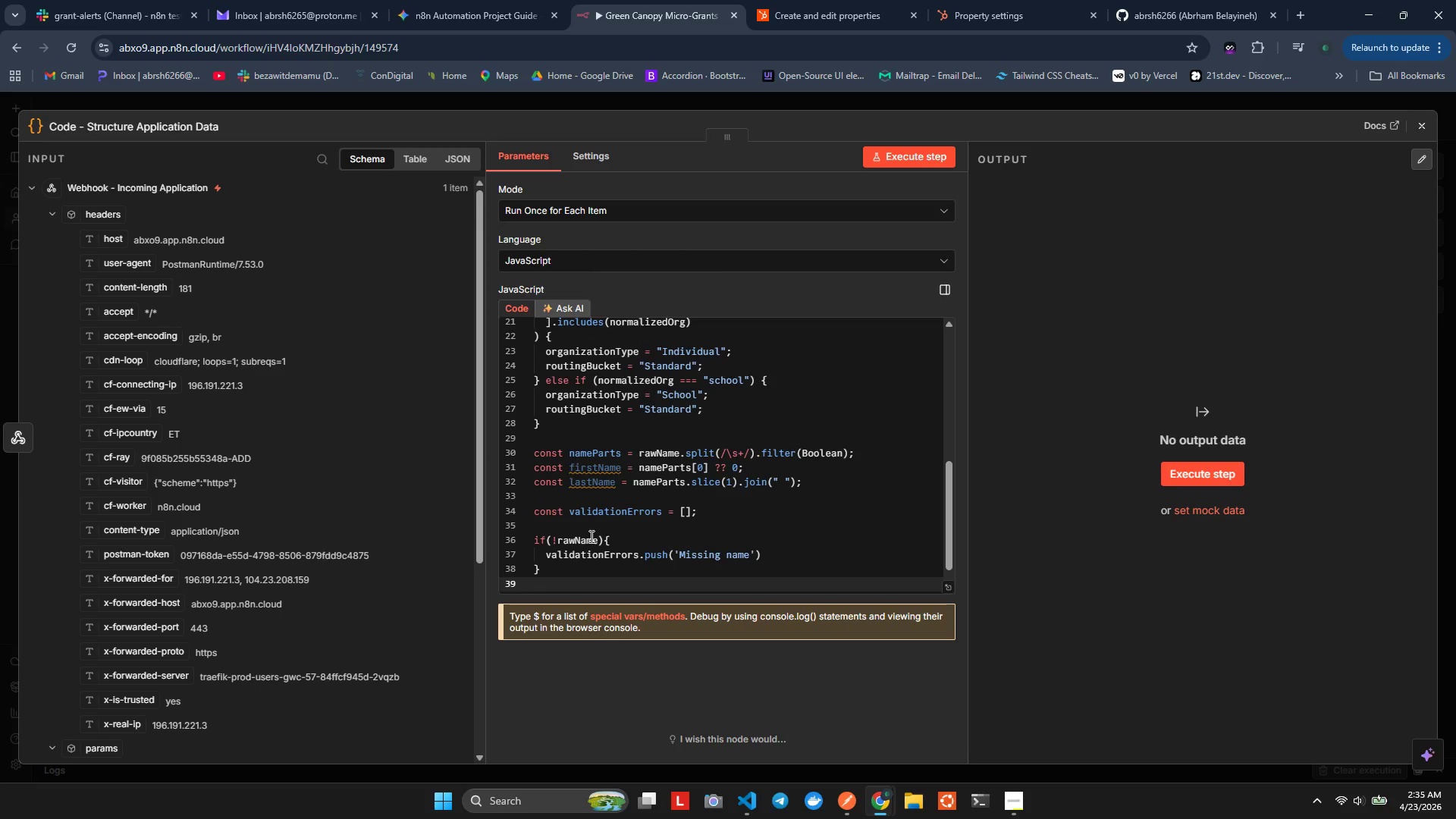 
type(OF)
key(Backspace)
key(Backspace)
type(IF(!rawE)
key(Backspace)
 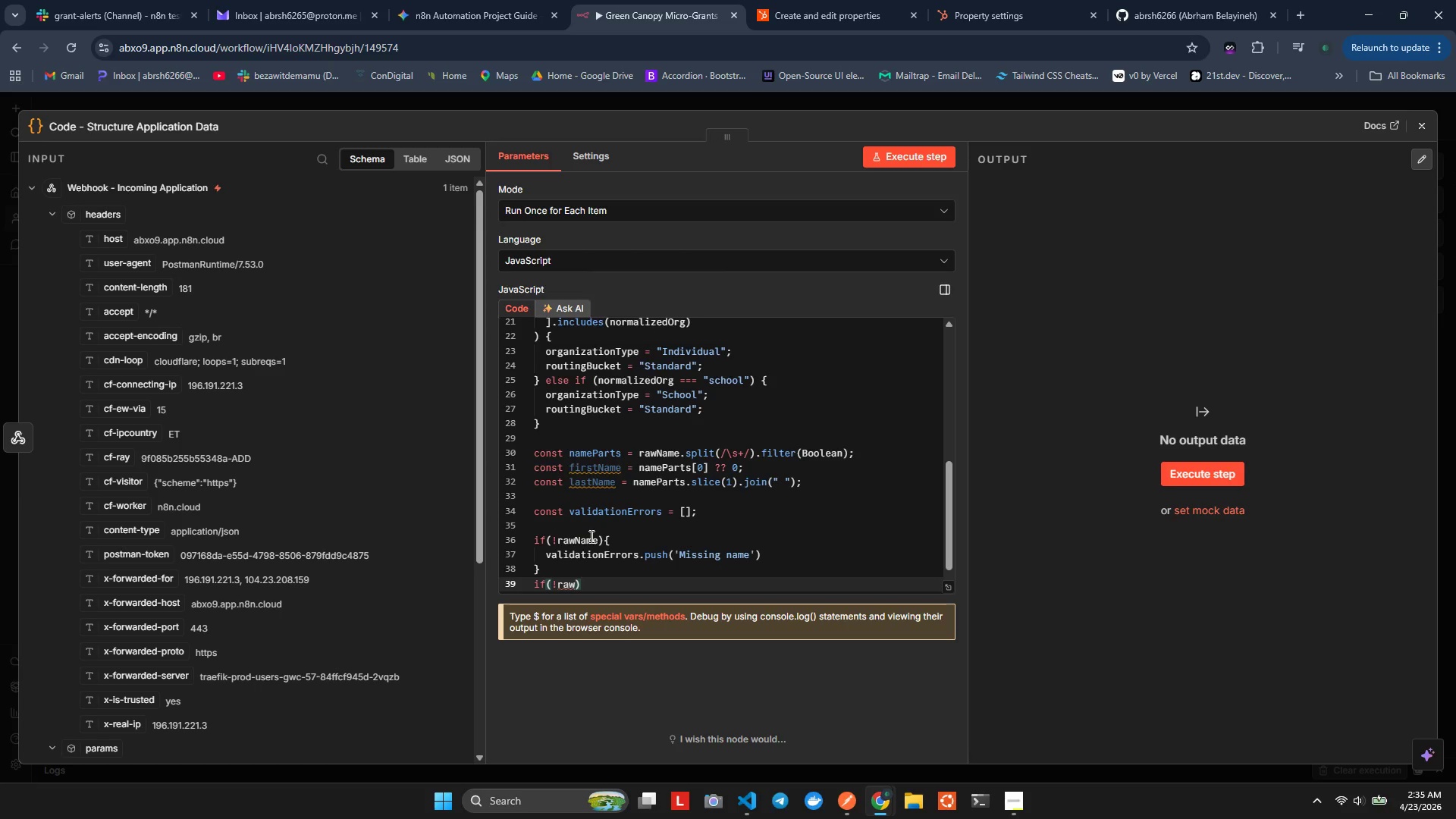 
wait(25.72)
 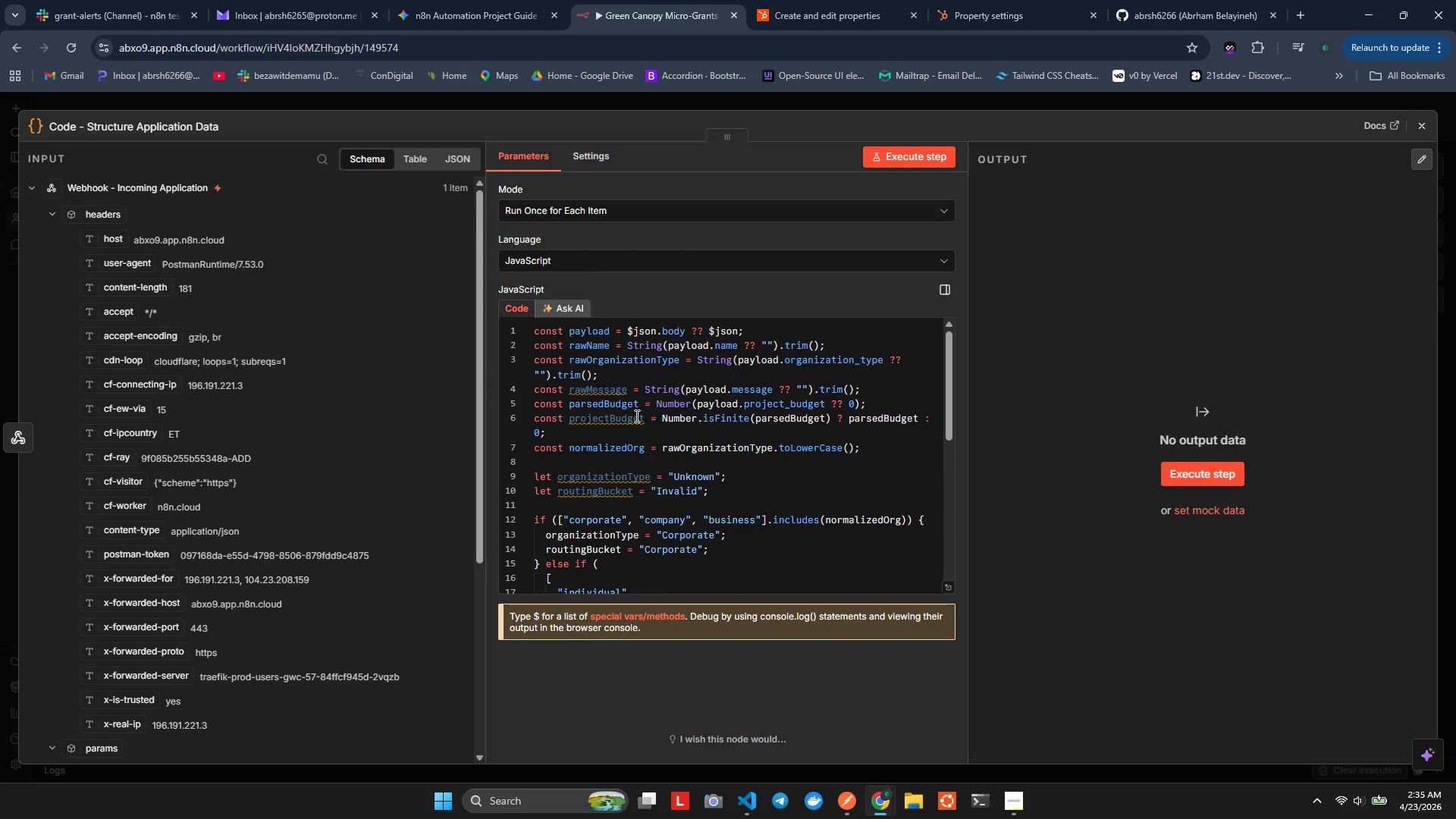 
left_click([650, 381])
 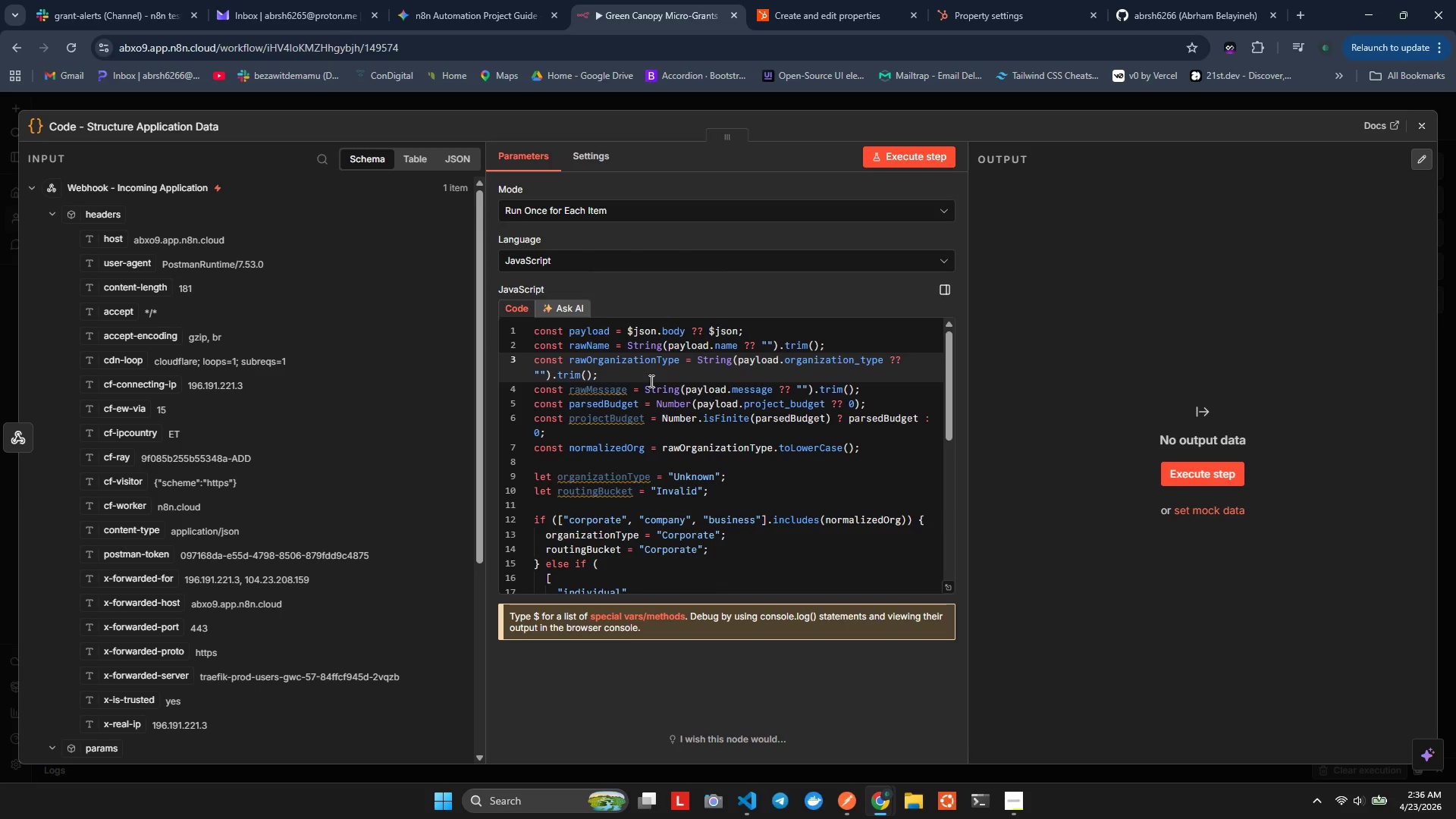 
key(Enter)
 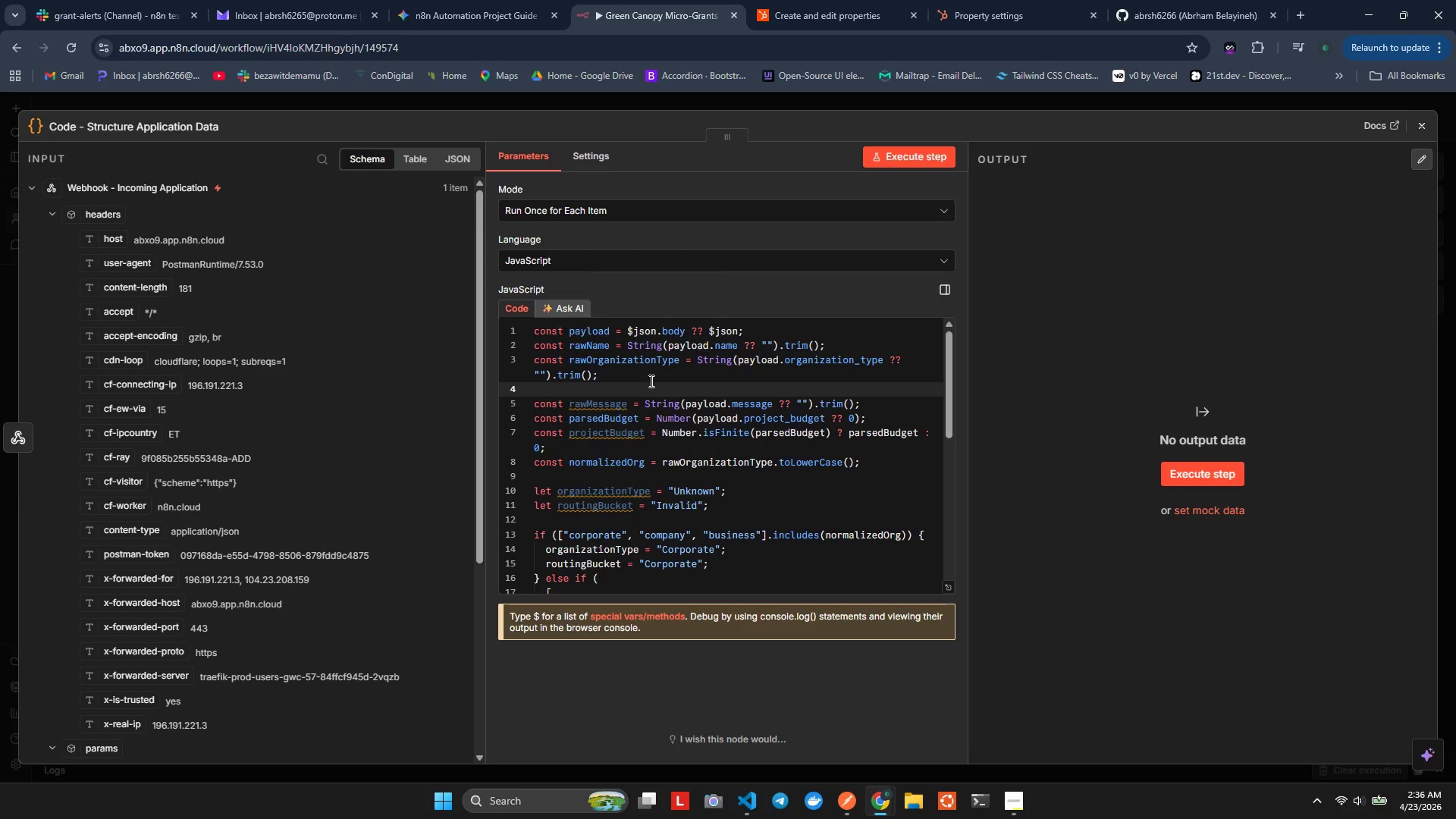 
type(const rawEmail = Sterin)
key(Backspace)
key(Backspace)
key(Backspace)
key(Backspace)
type(r])
key(Backspace)
 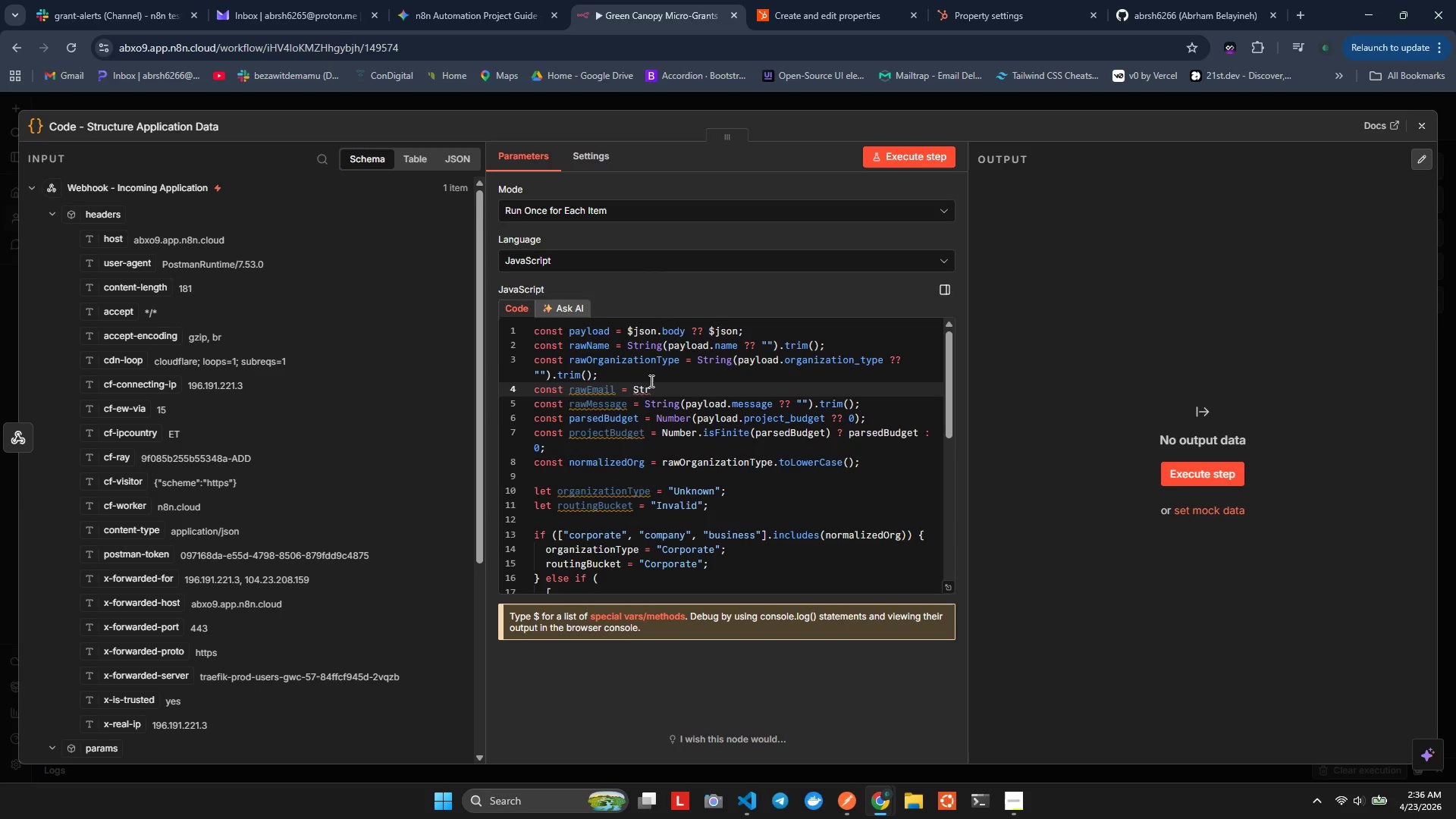 
key(Control+Space)
 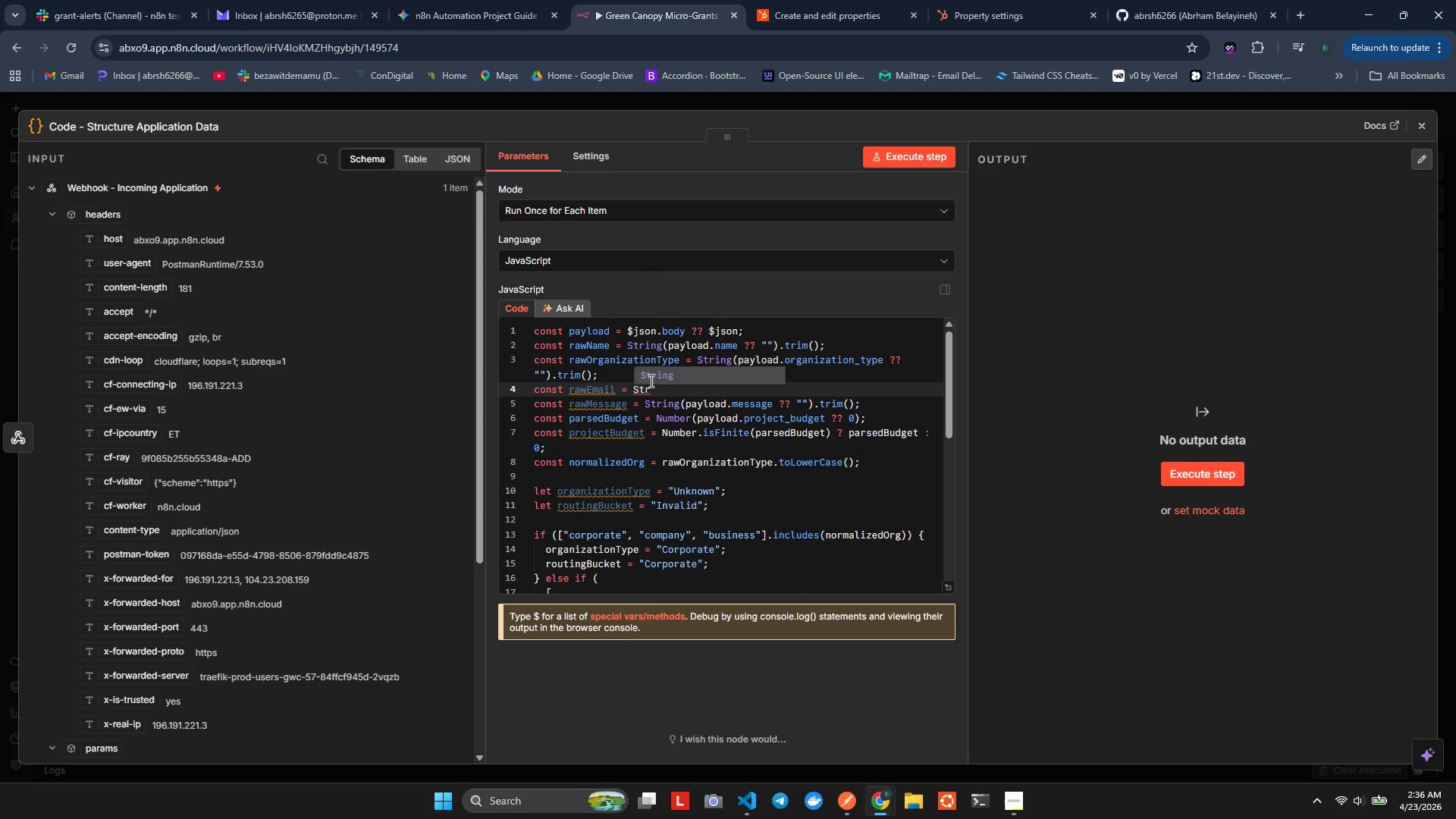 
key(Enter)
 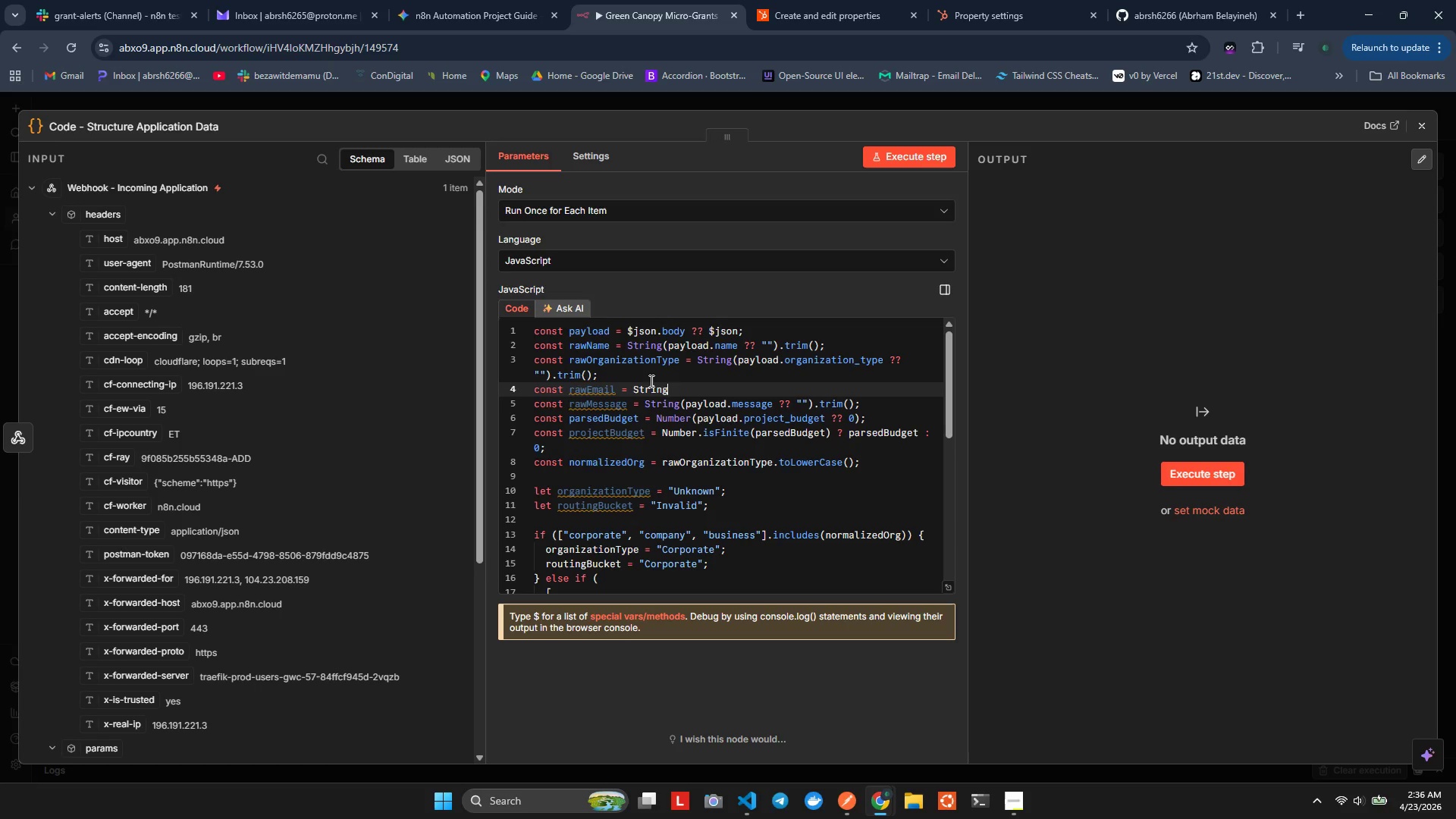 
key(Shift+0)
 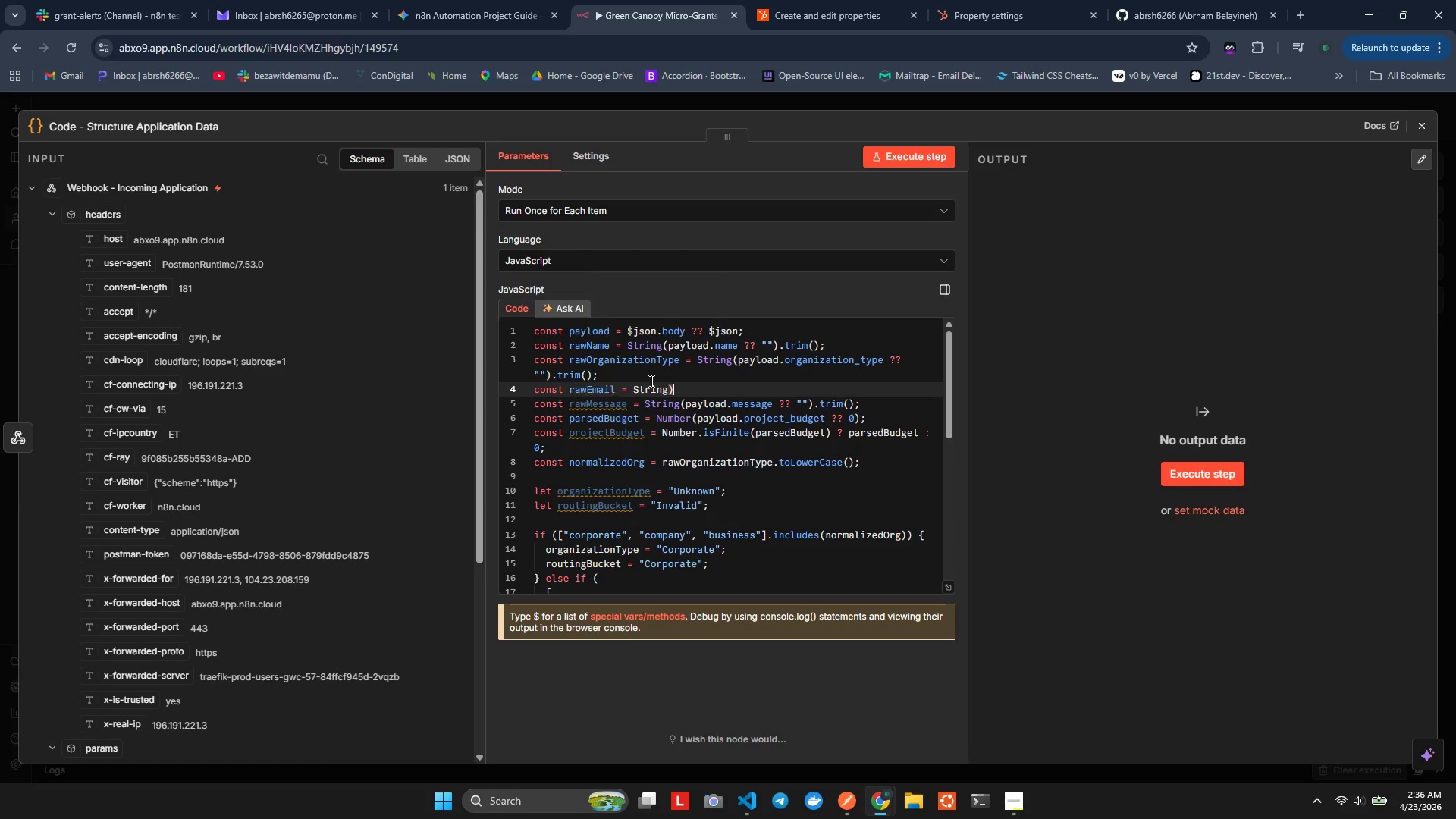 
key(Backspace)
 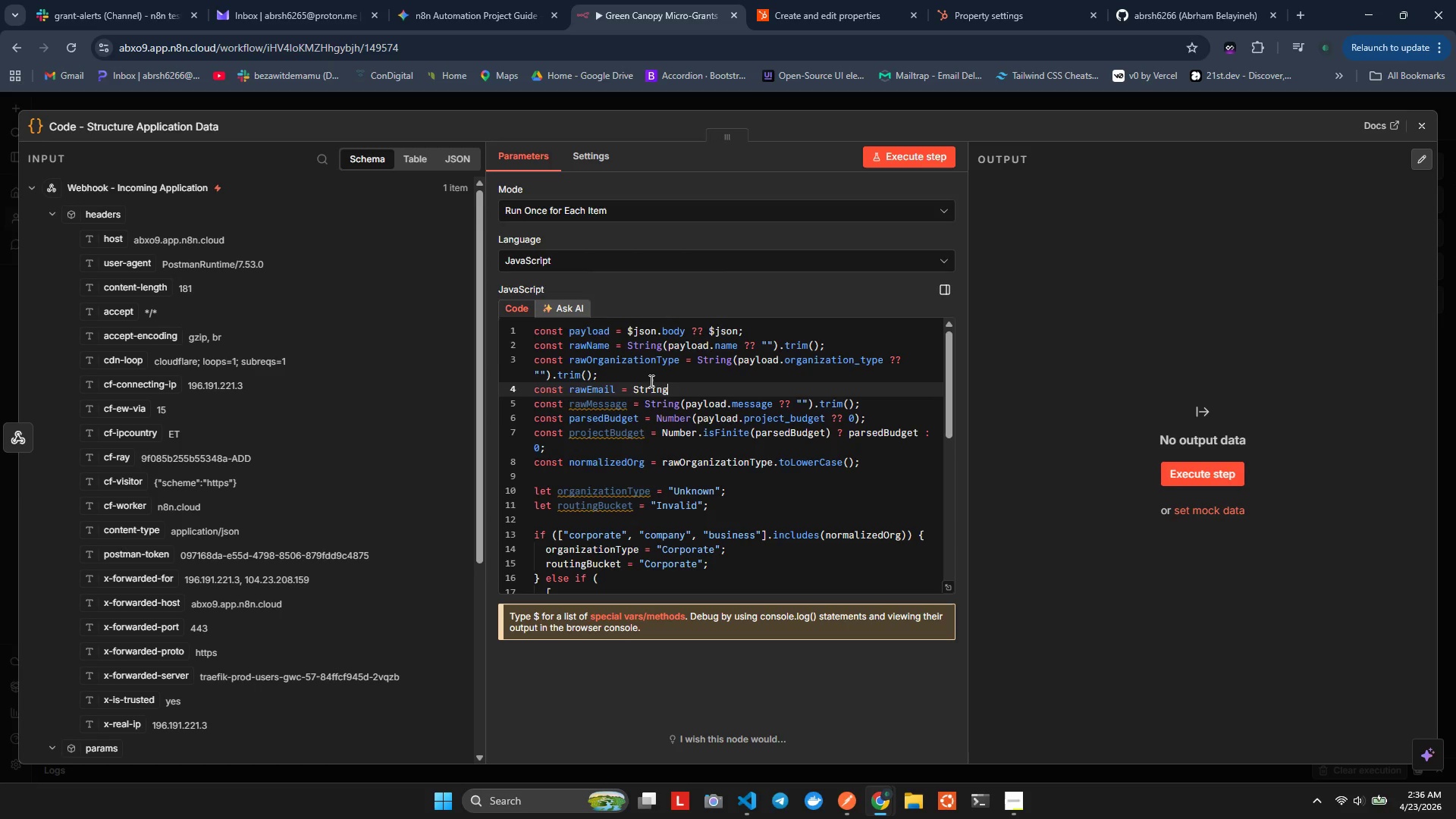 
key(Shift+9)
 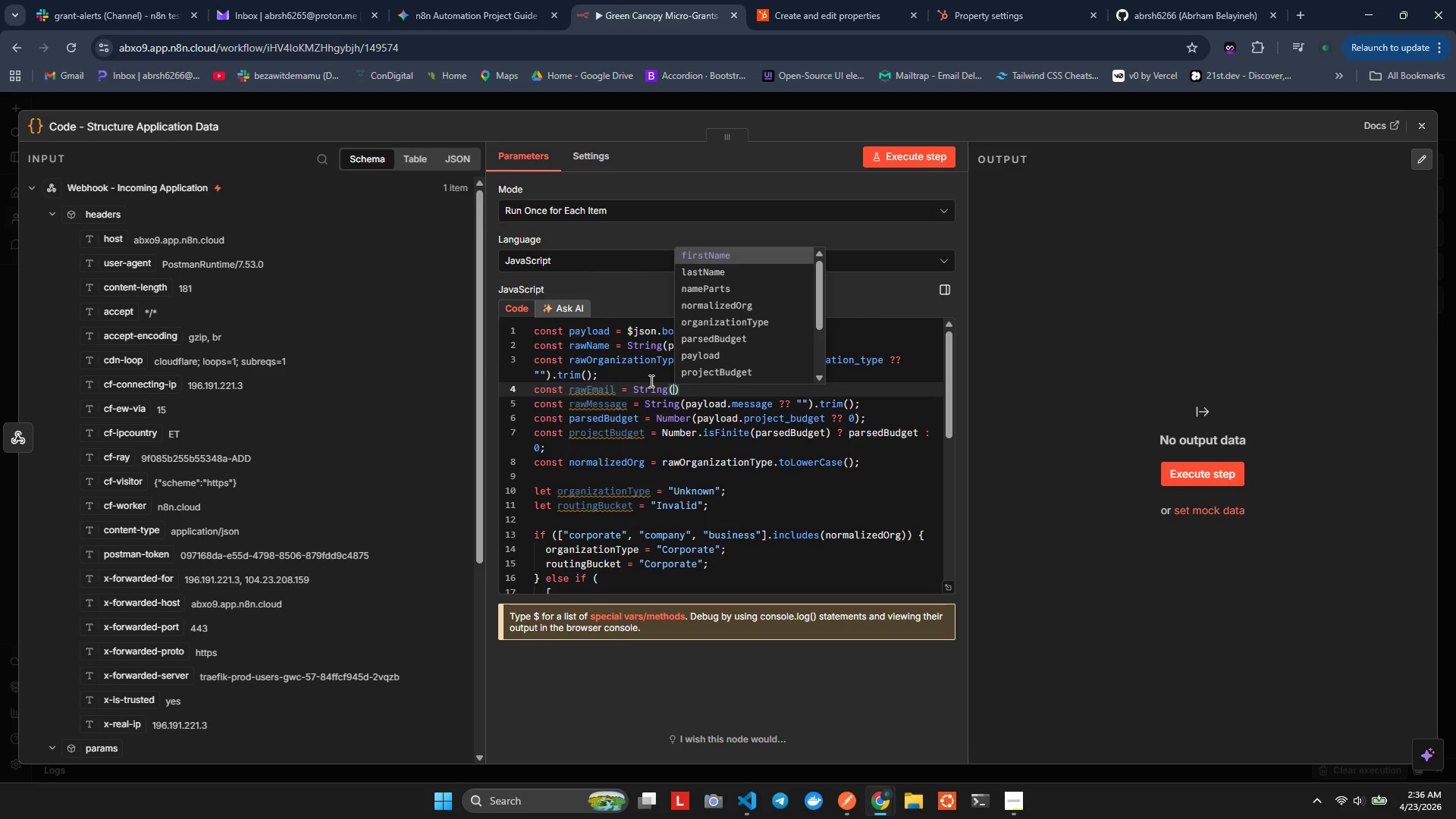 
hold_key(key=P, duration=0.33)
 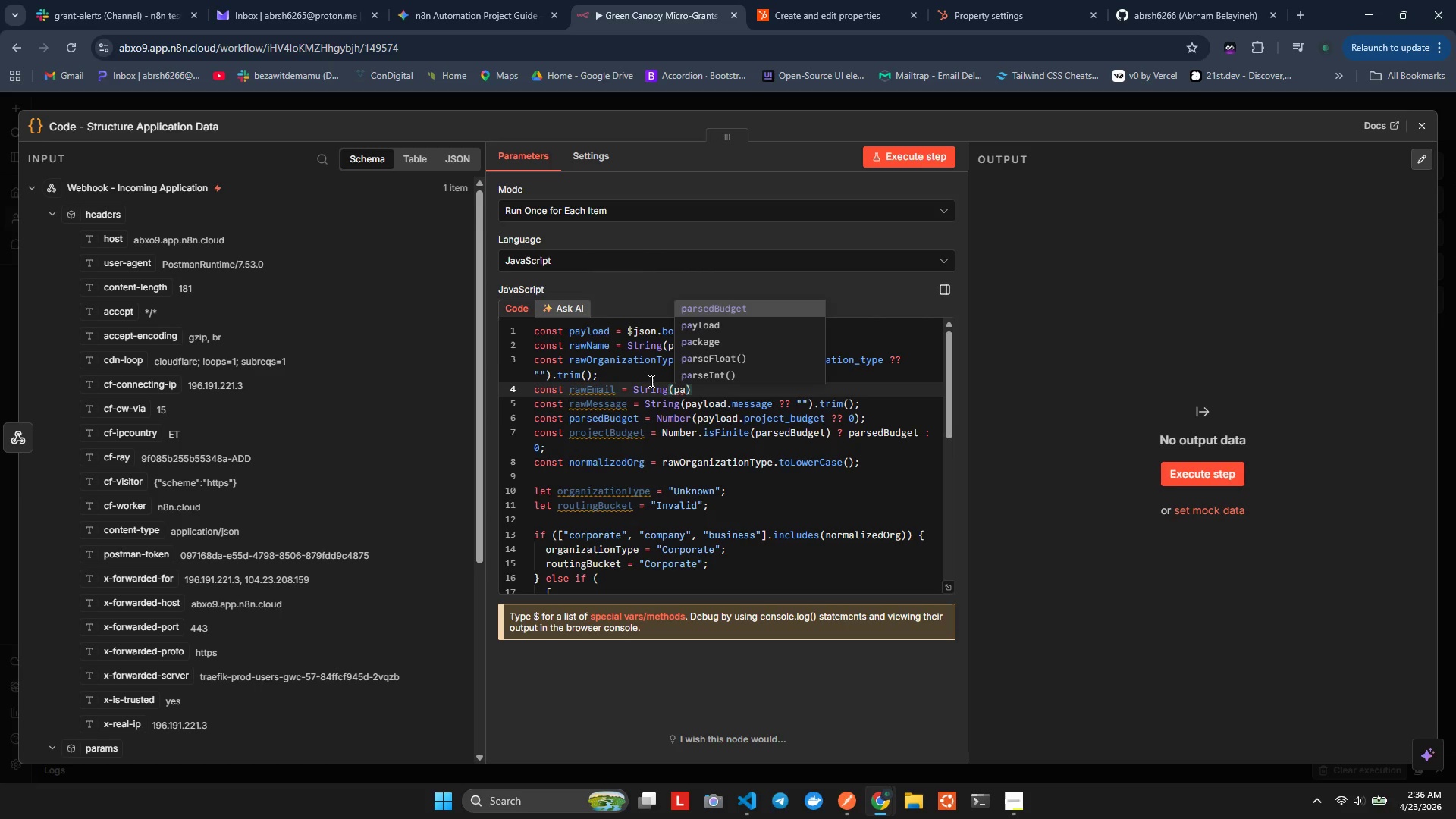 
key(A)
 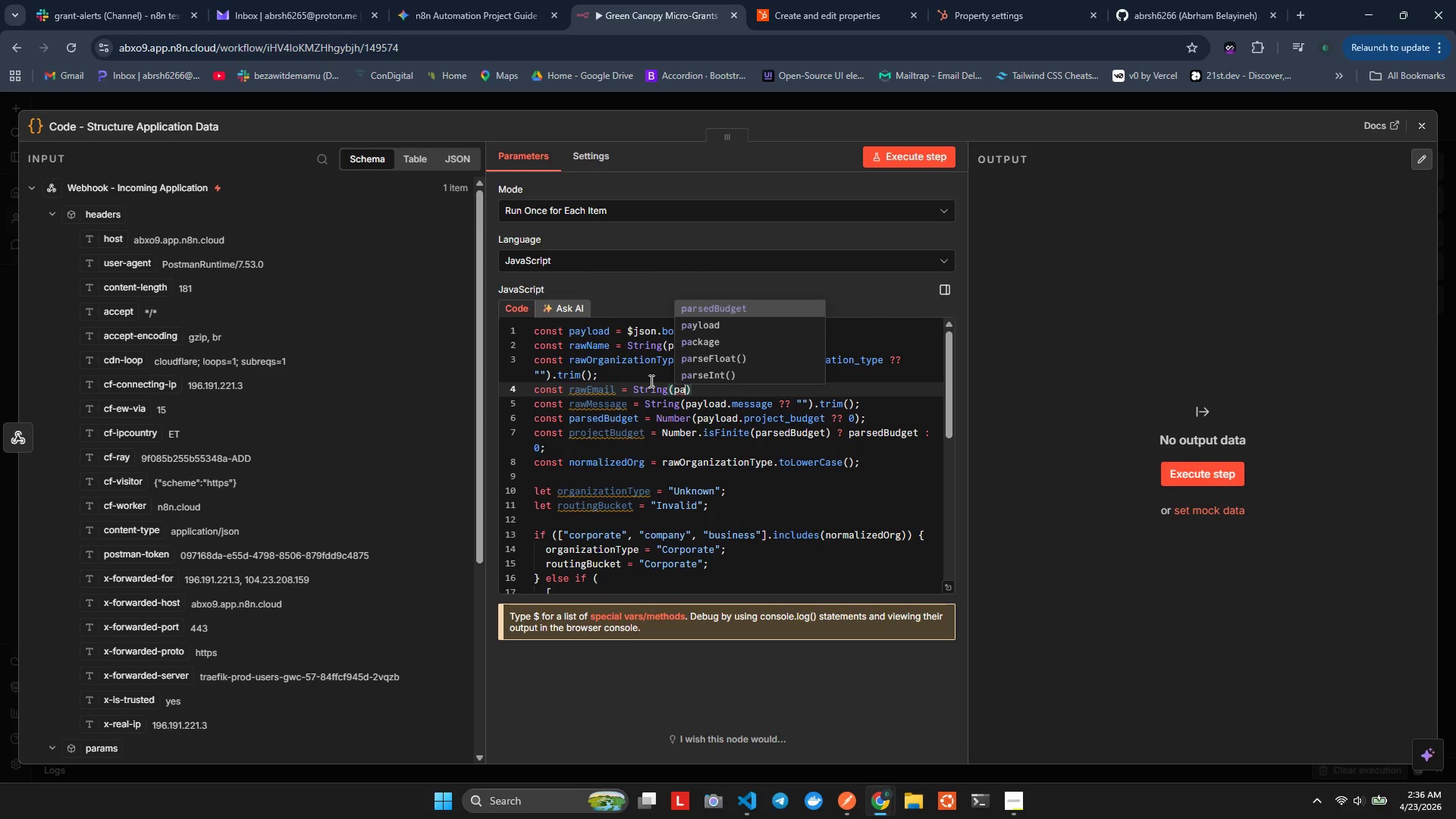 
key(ArrowDown)
 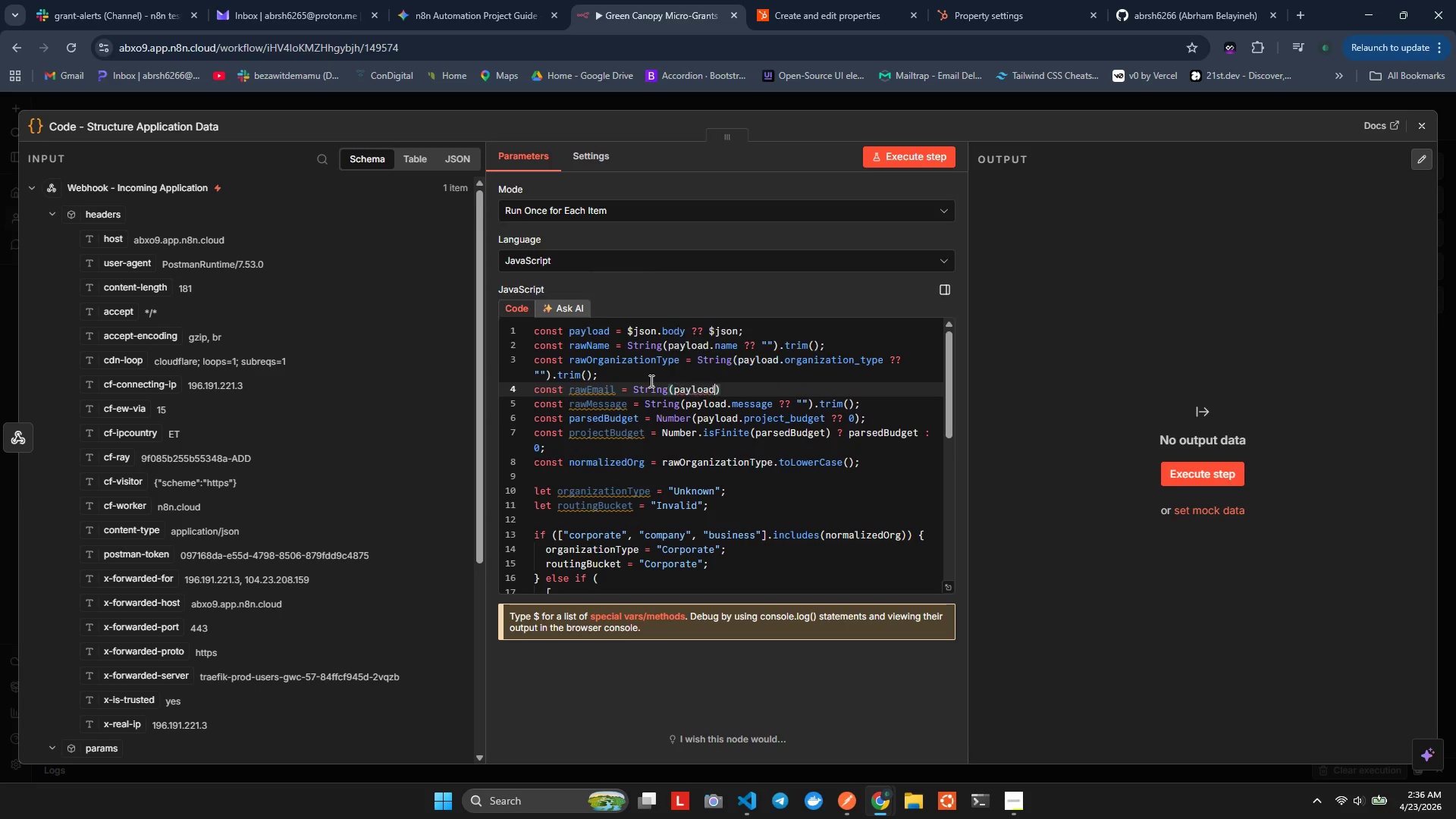 
key(Enter)
 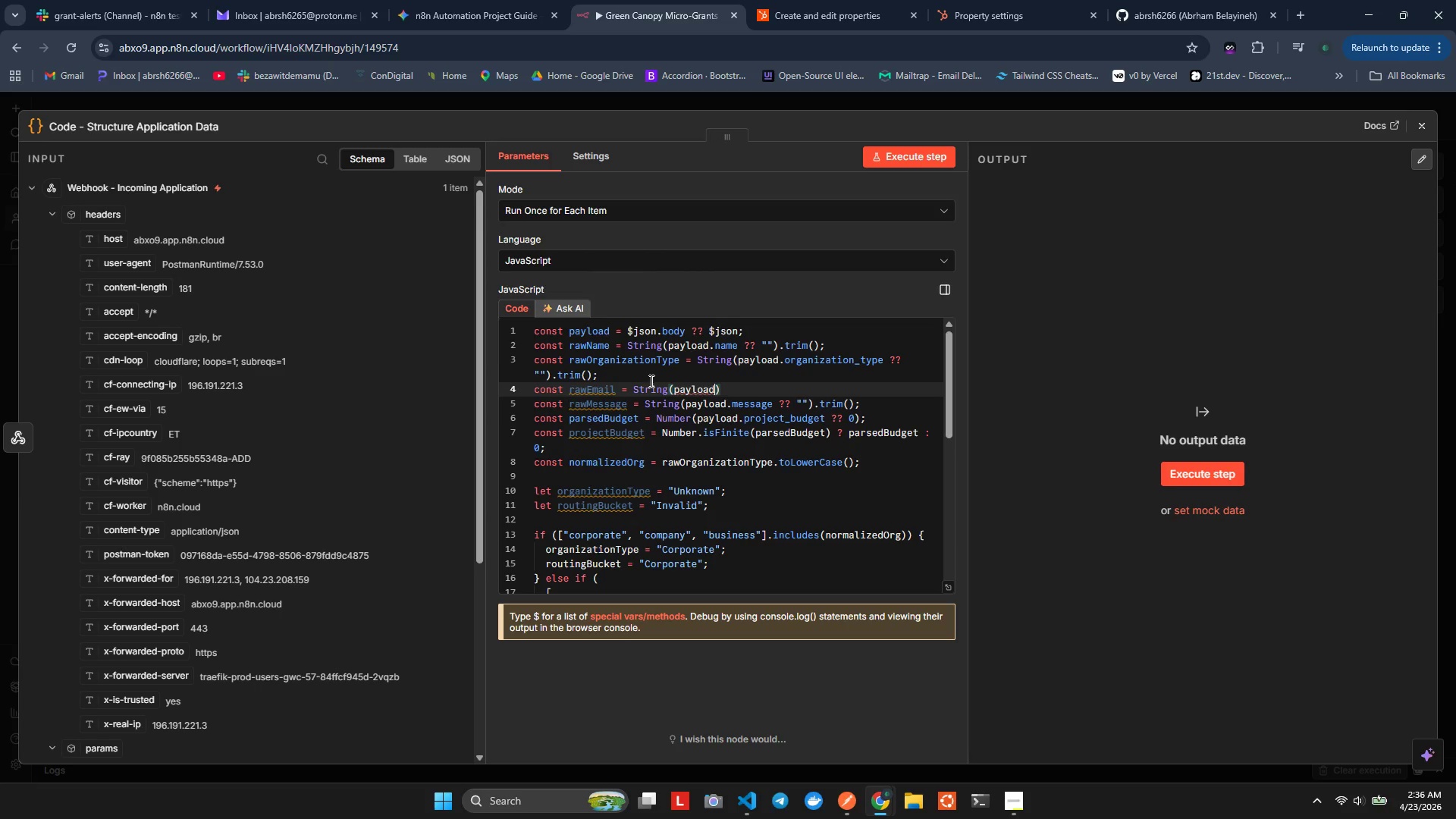 
key(Period)
 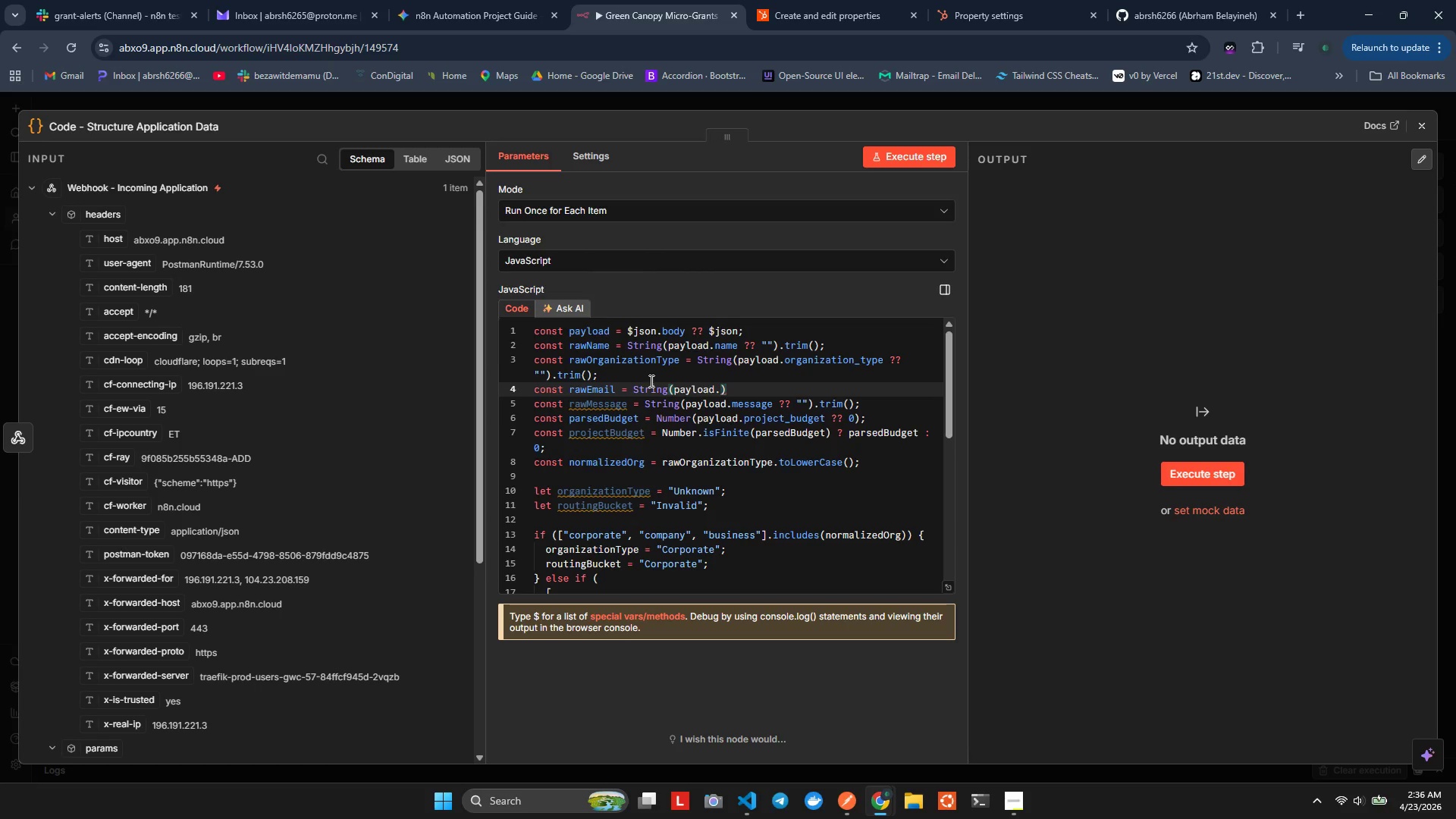 
key(ArrowLeft)
 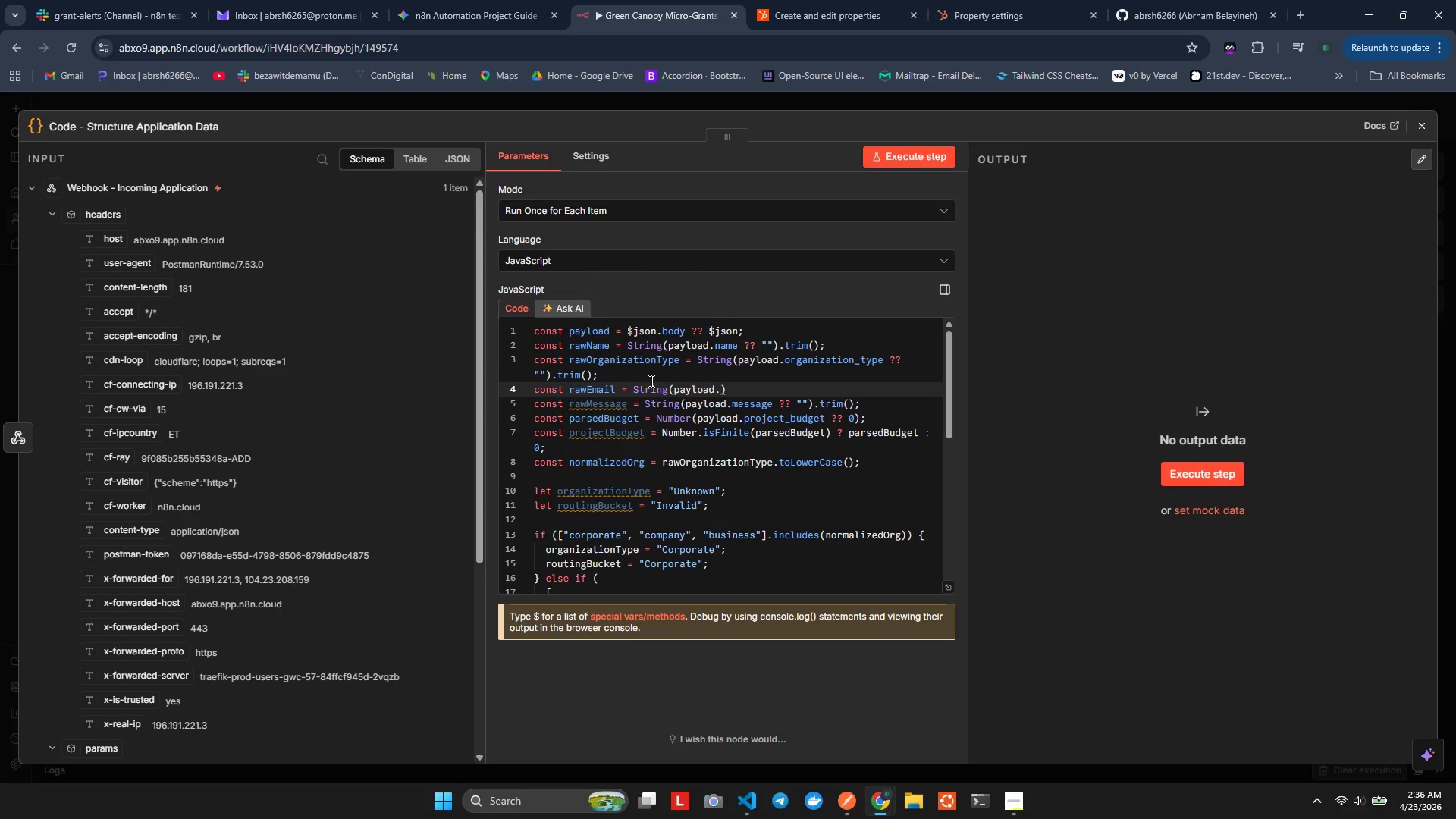 
key(ArrowRight)
 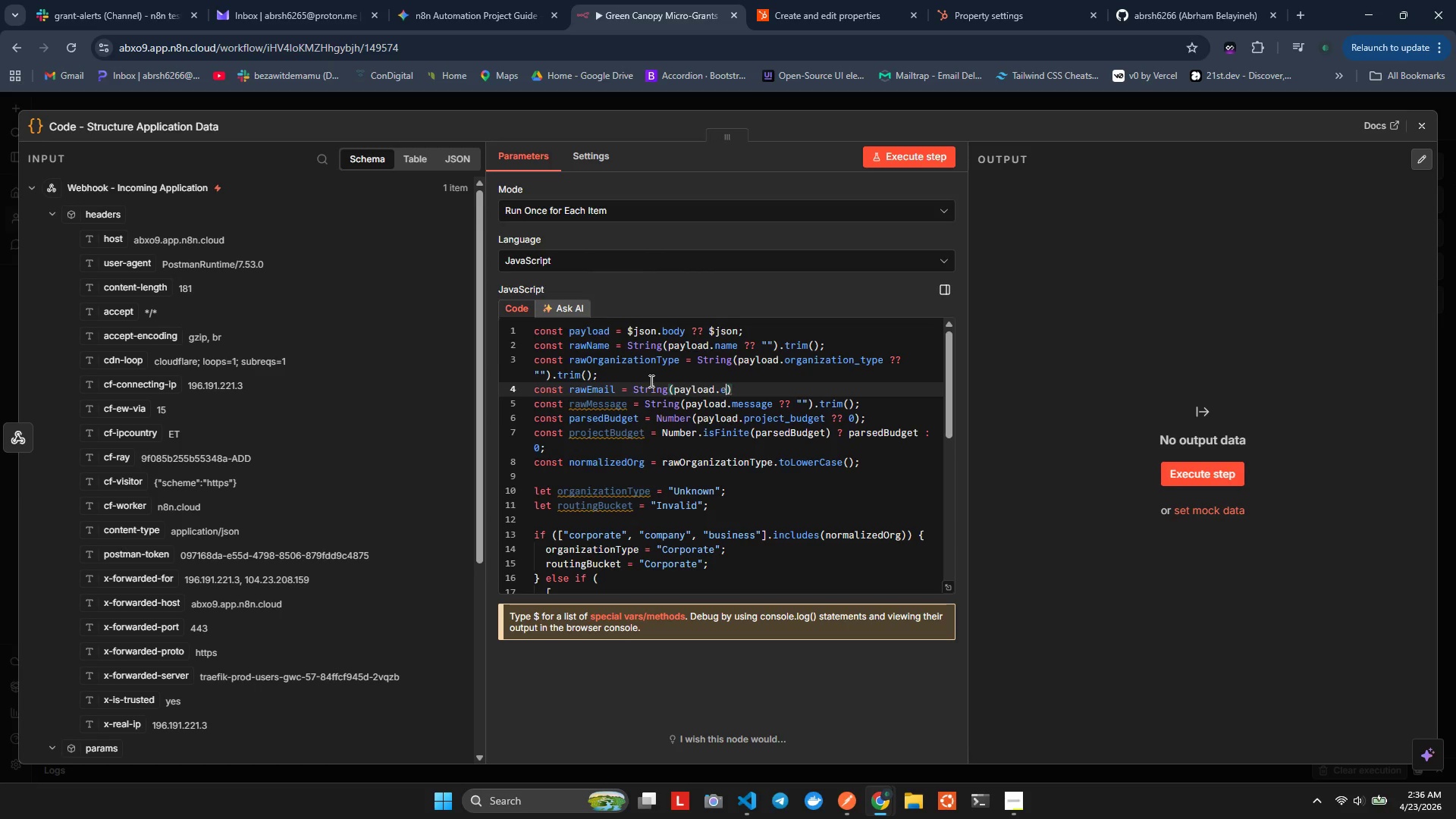 
type(email ?? ')
 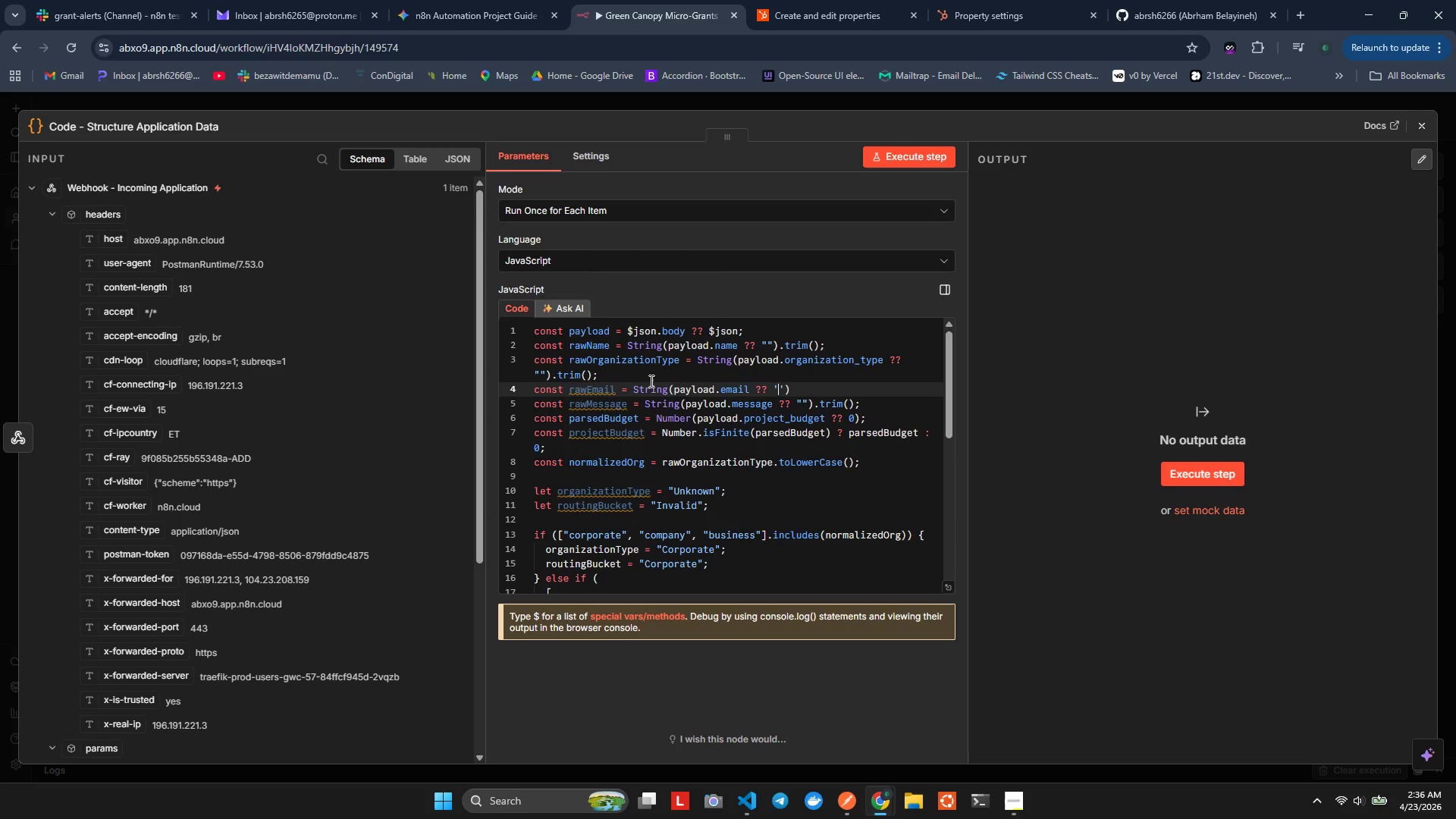 
 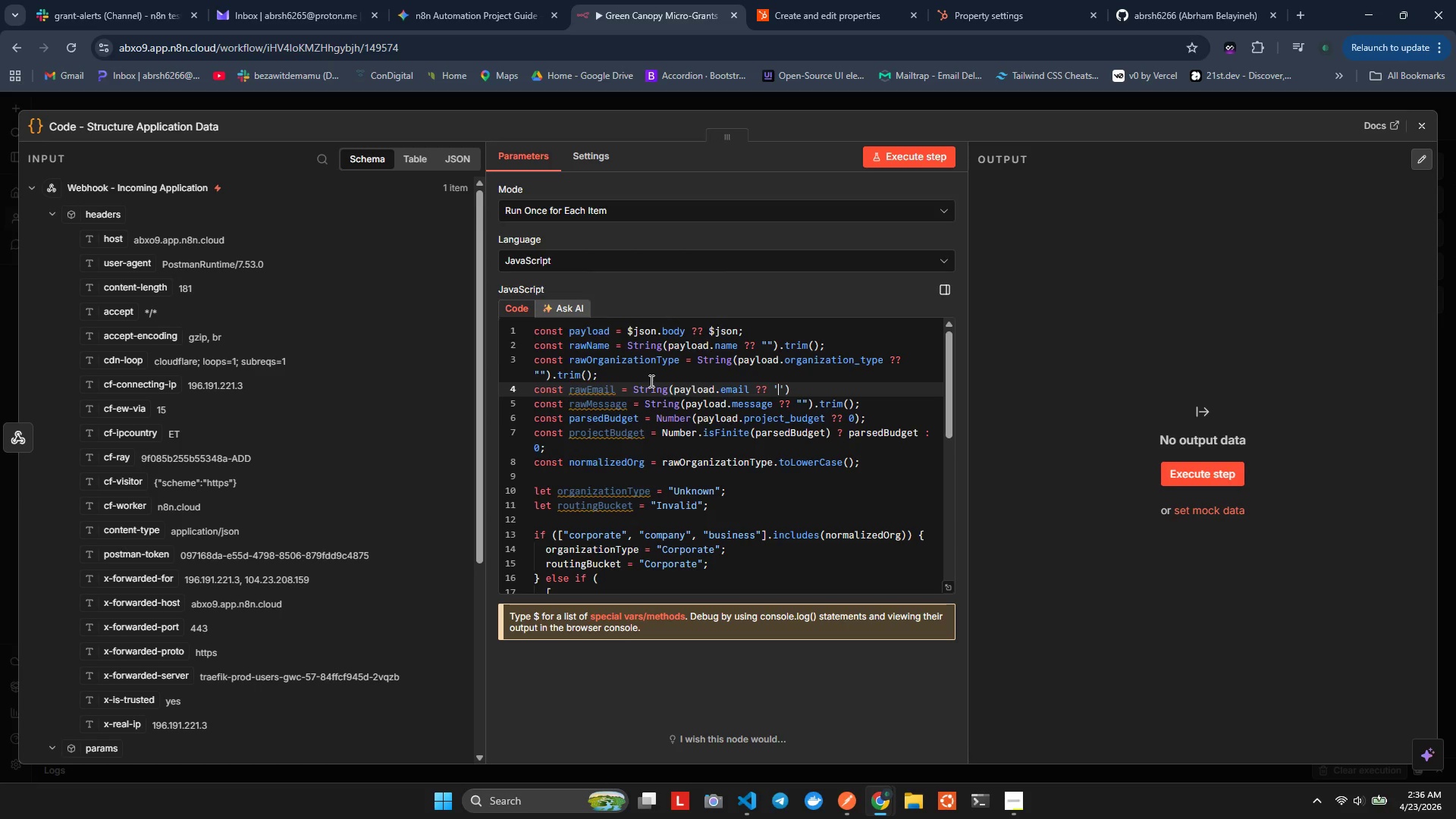 
key(Alt+AltLeft)
 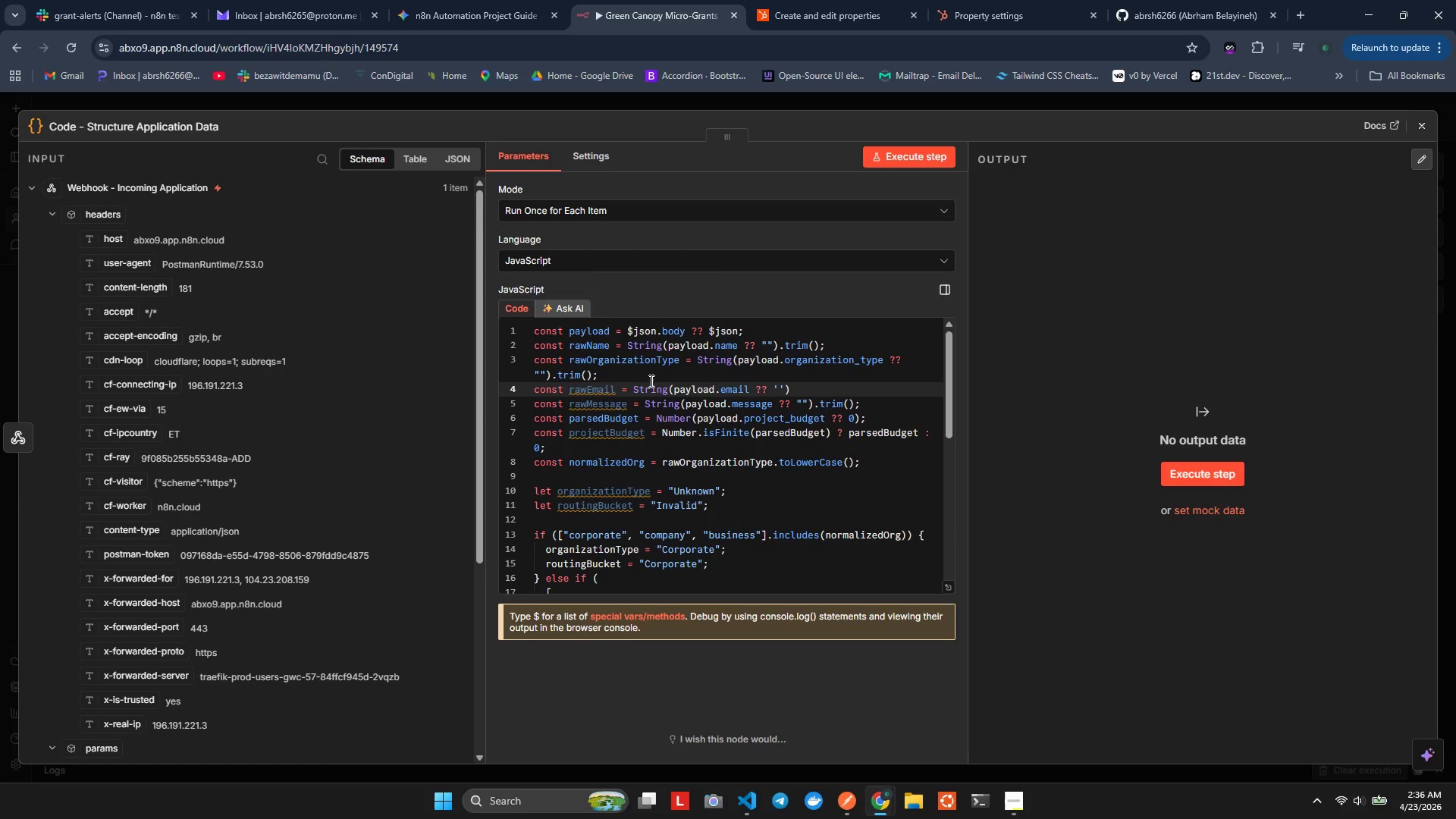 
key(Alt+Shift+F)
 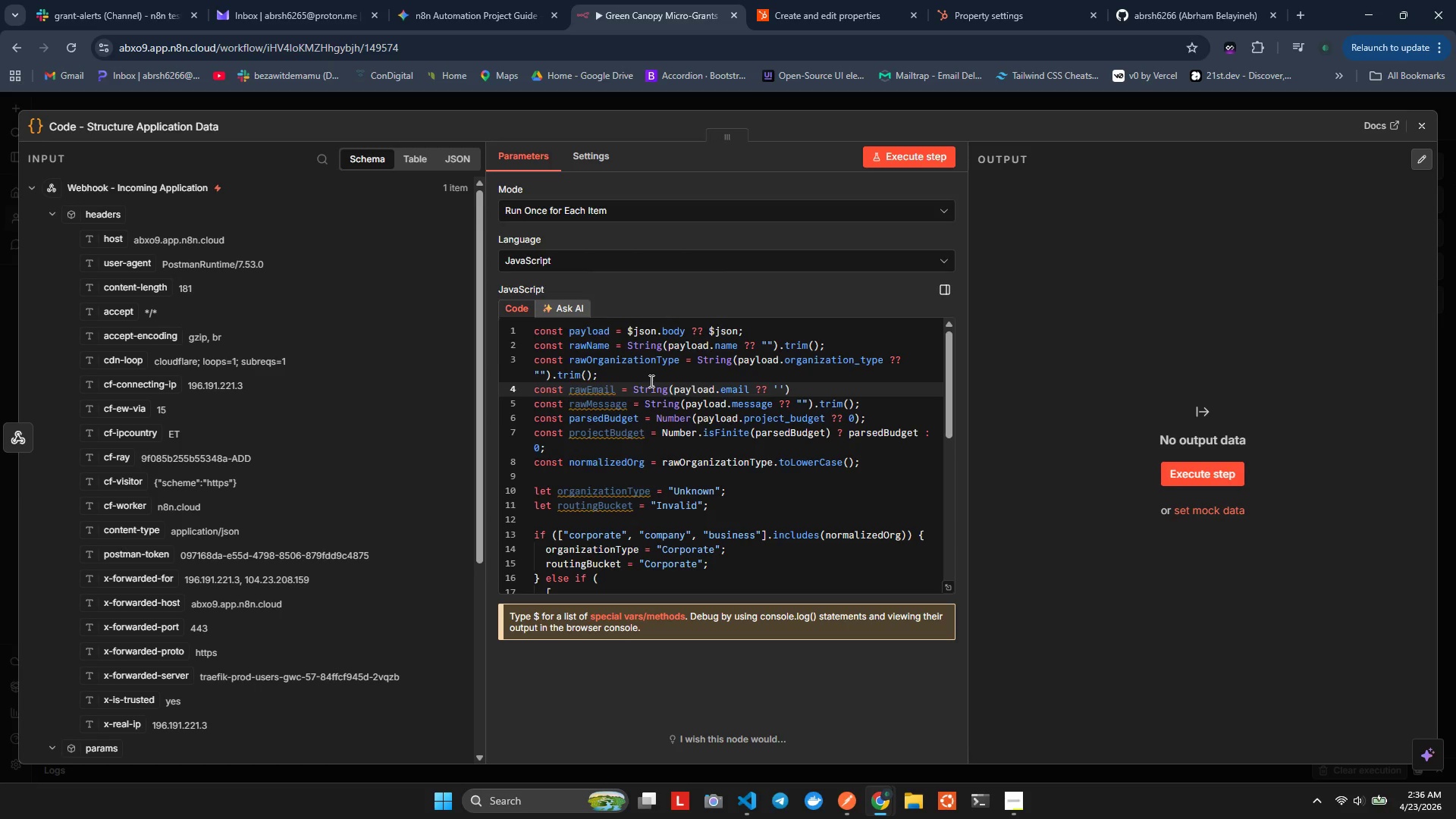 
key(Alt+AltLeft)
 